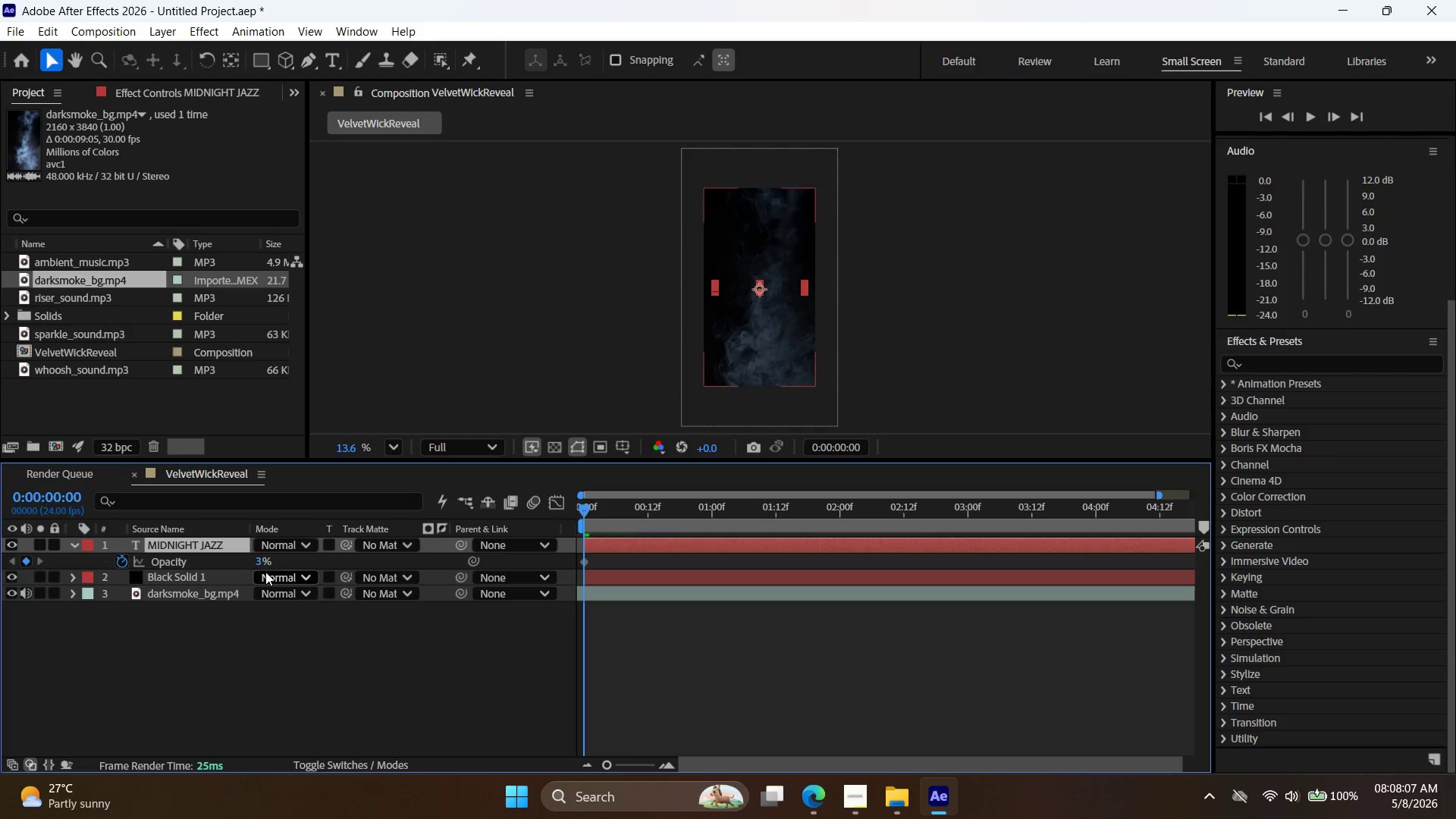 
left_click_drag(start_coordinate=[262, 563], to_coordinate=[237, 563])
 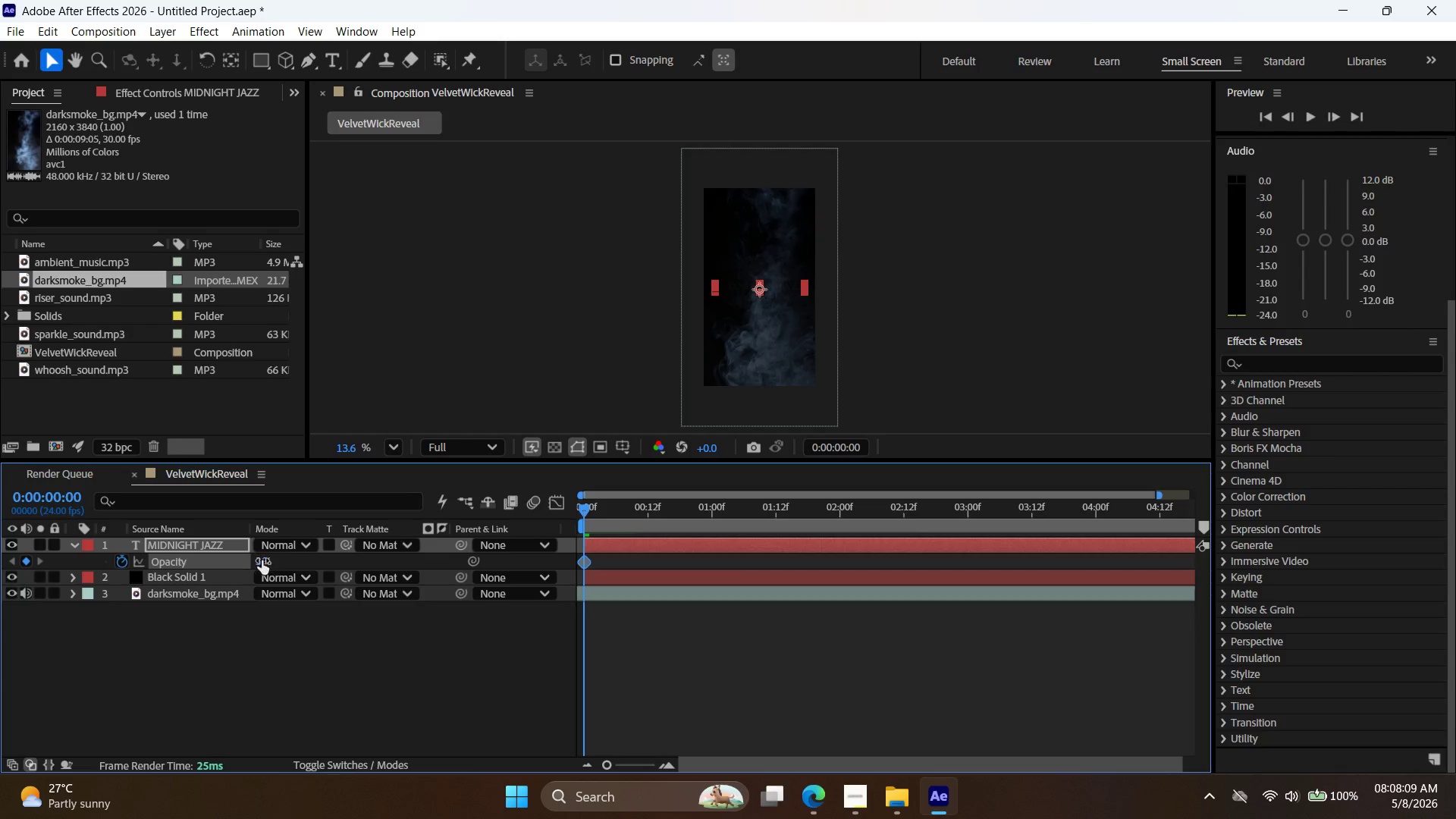 
left_click_drag(start_coordinate=[262, 560], to_coordinate=[236, 562])
 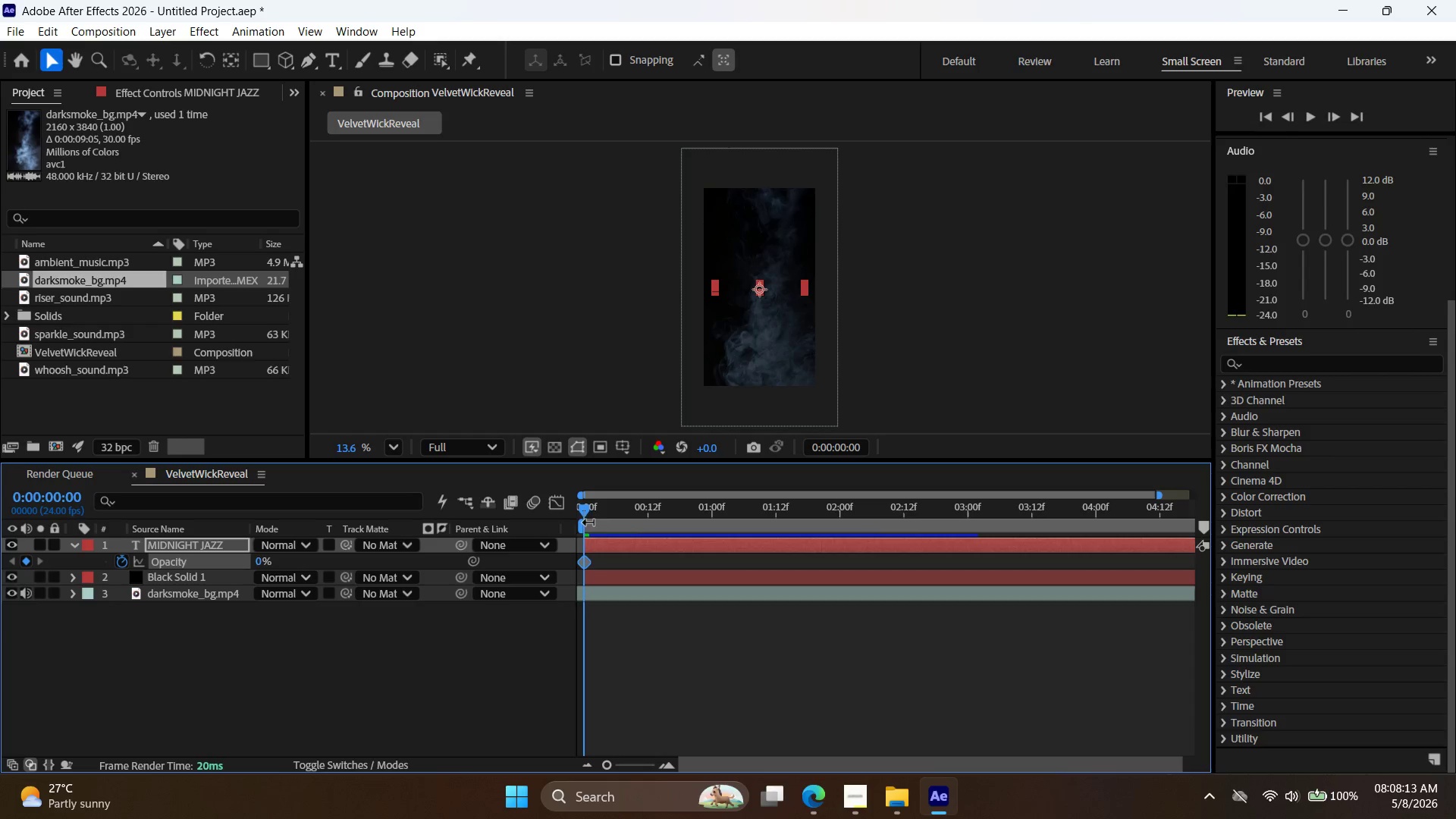 
wait(5.09)
 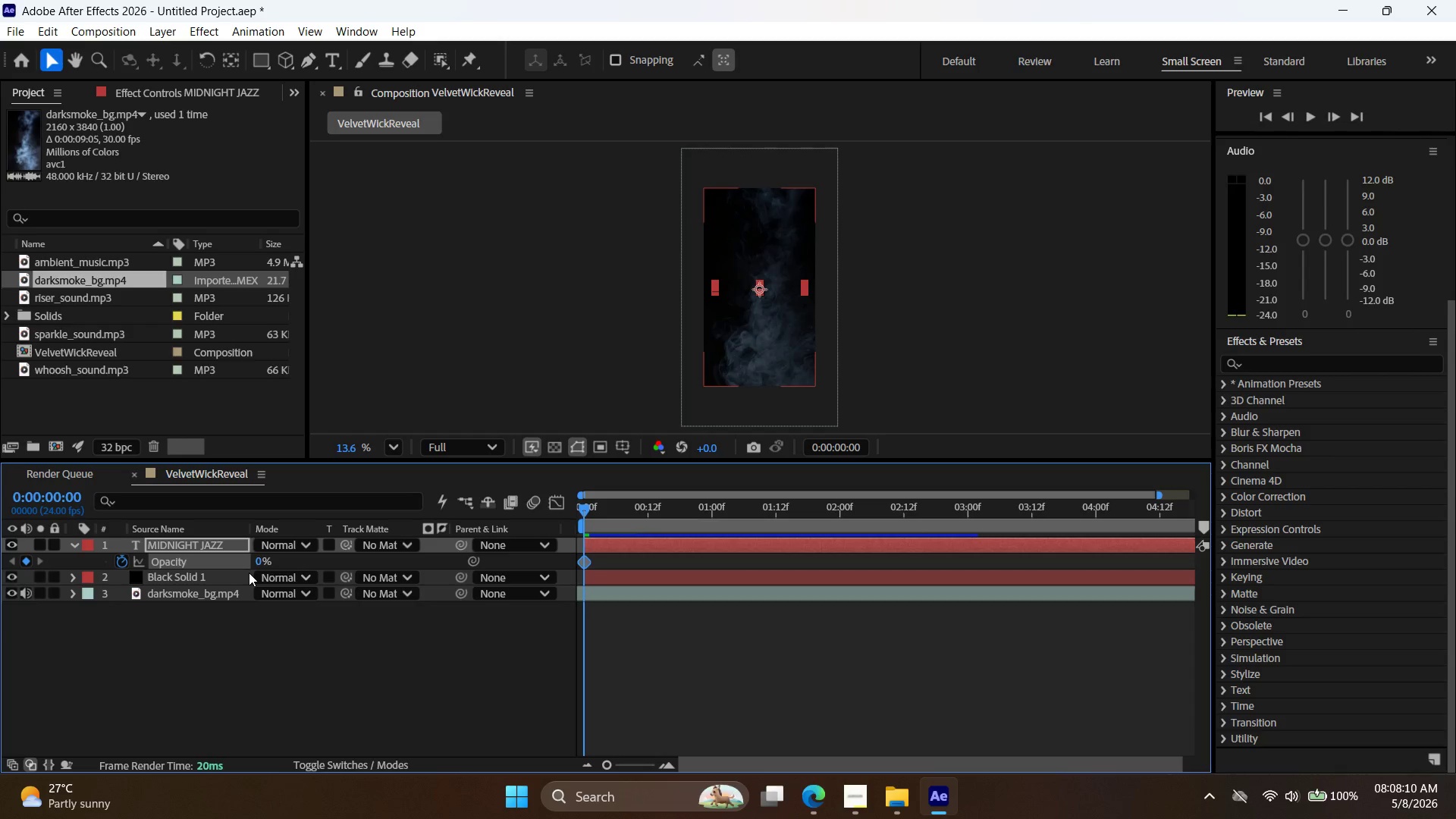 
left_click_drag(start_coordinate=[585, 508], to_coordinate=[840, 532])
 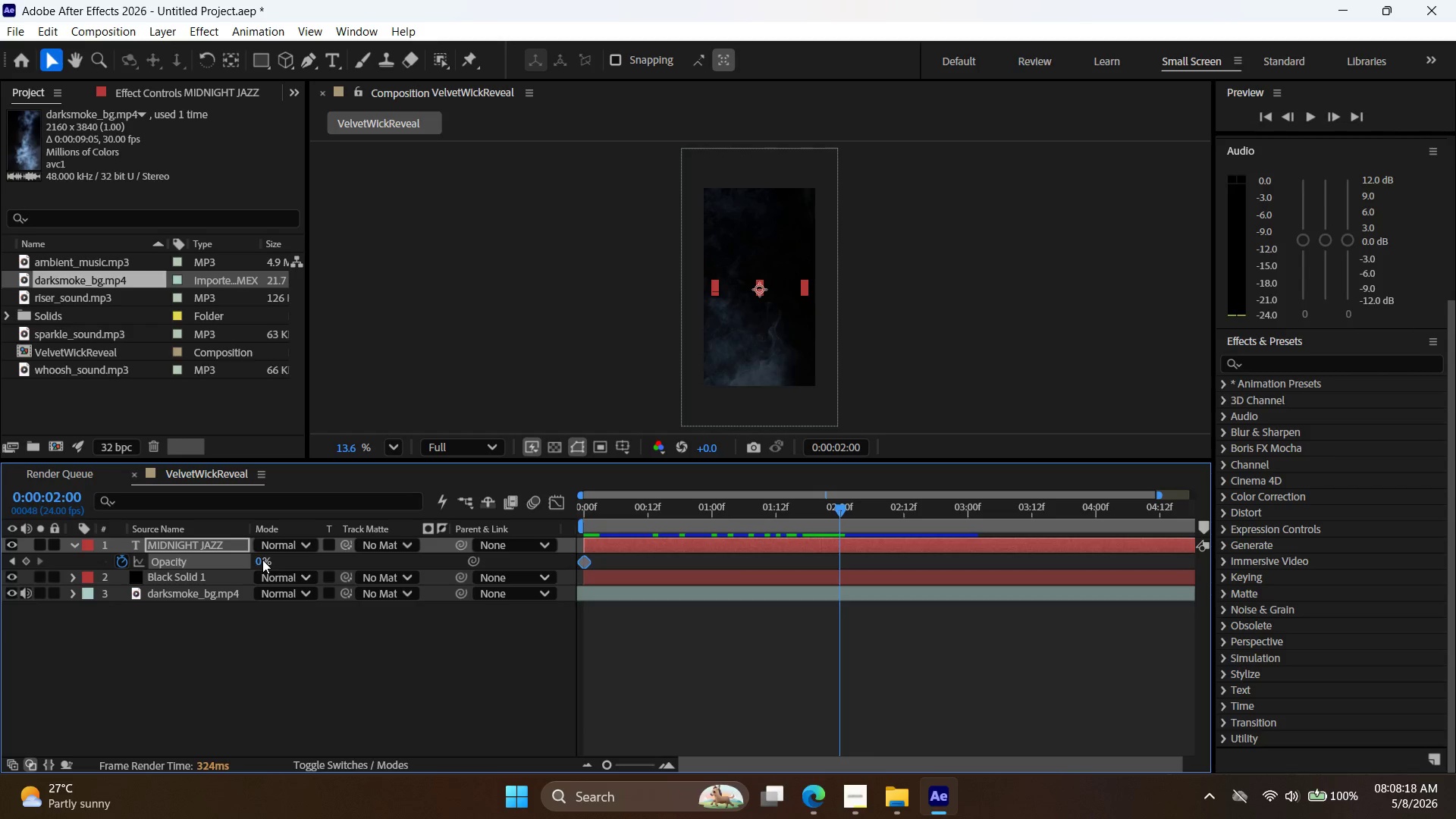 
left_click_drag(start_coordinate=[261, 559], to_coordinate=[758, 573])
 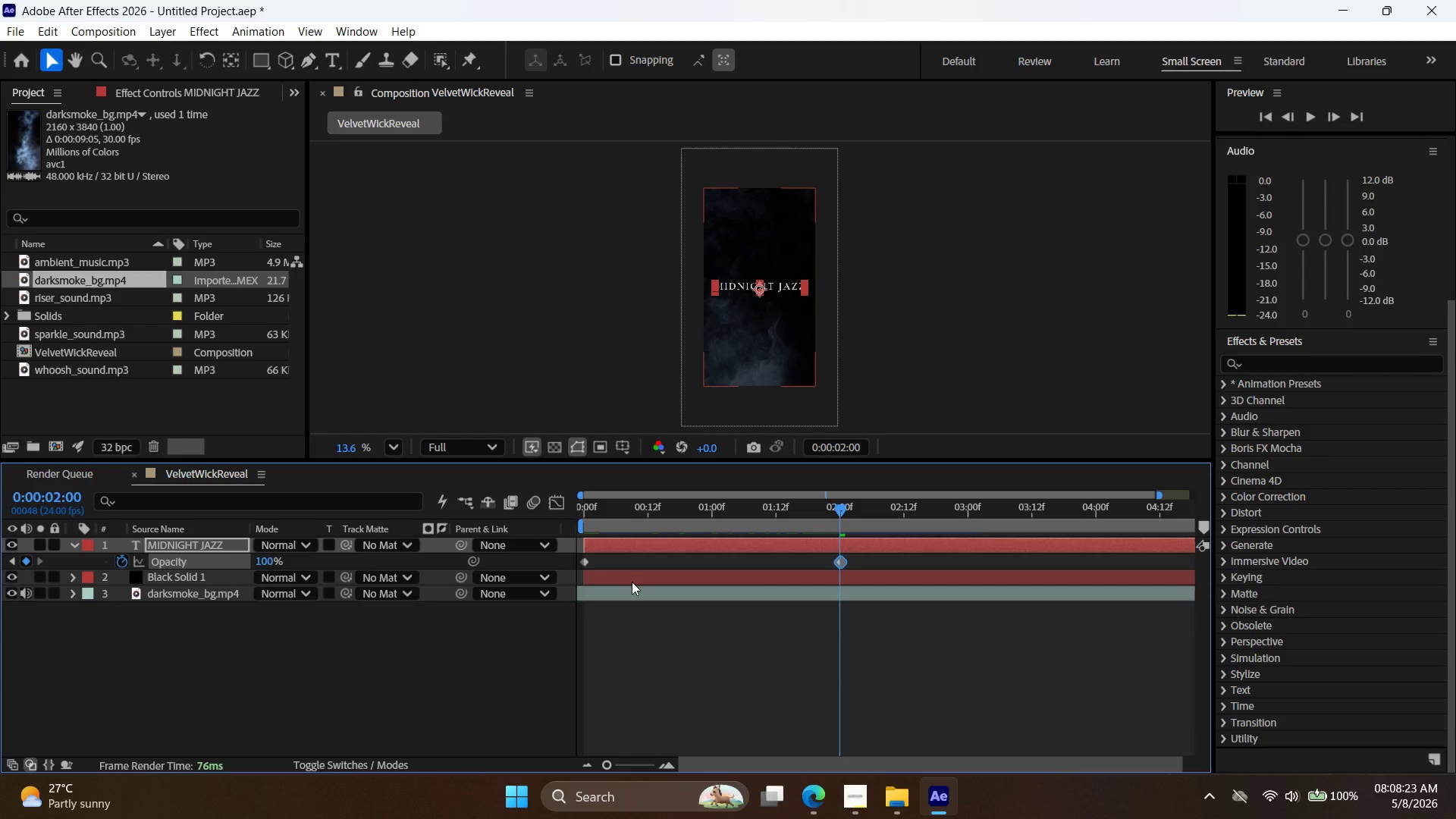 
wait(9.12)
 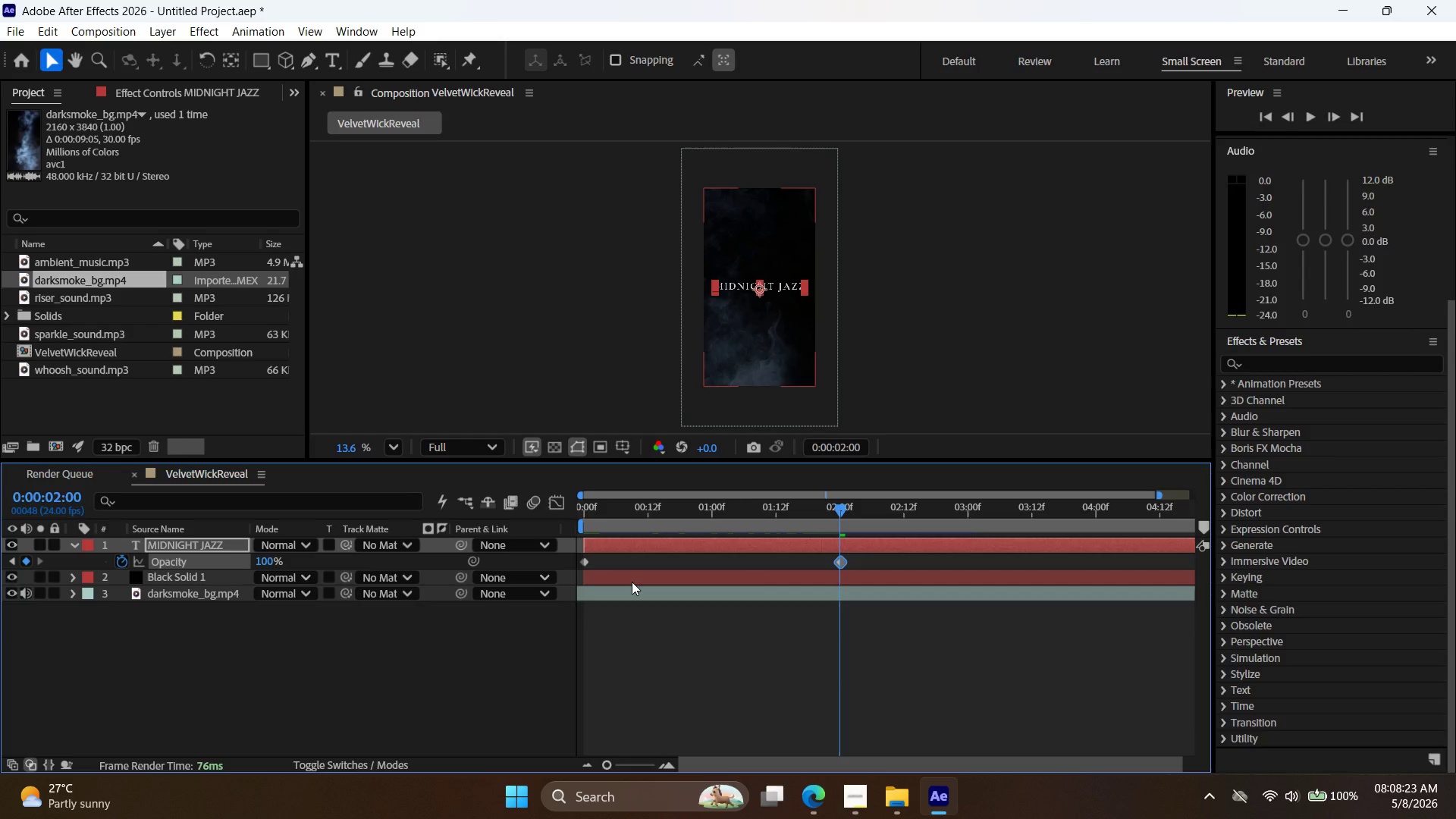 
hold_key(key=ShiftLeft, duration=0.83)
 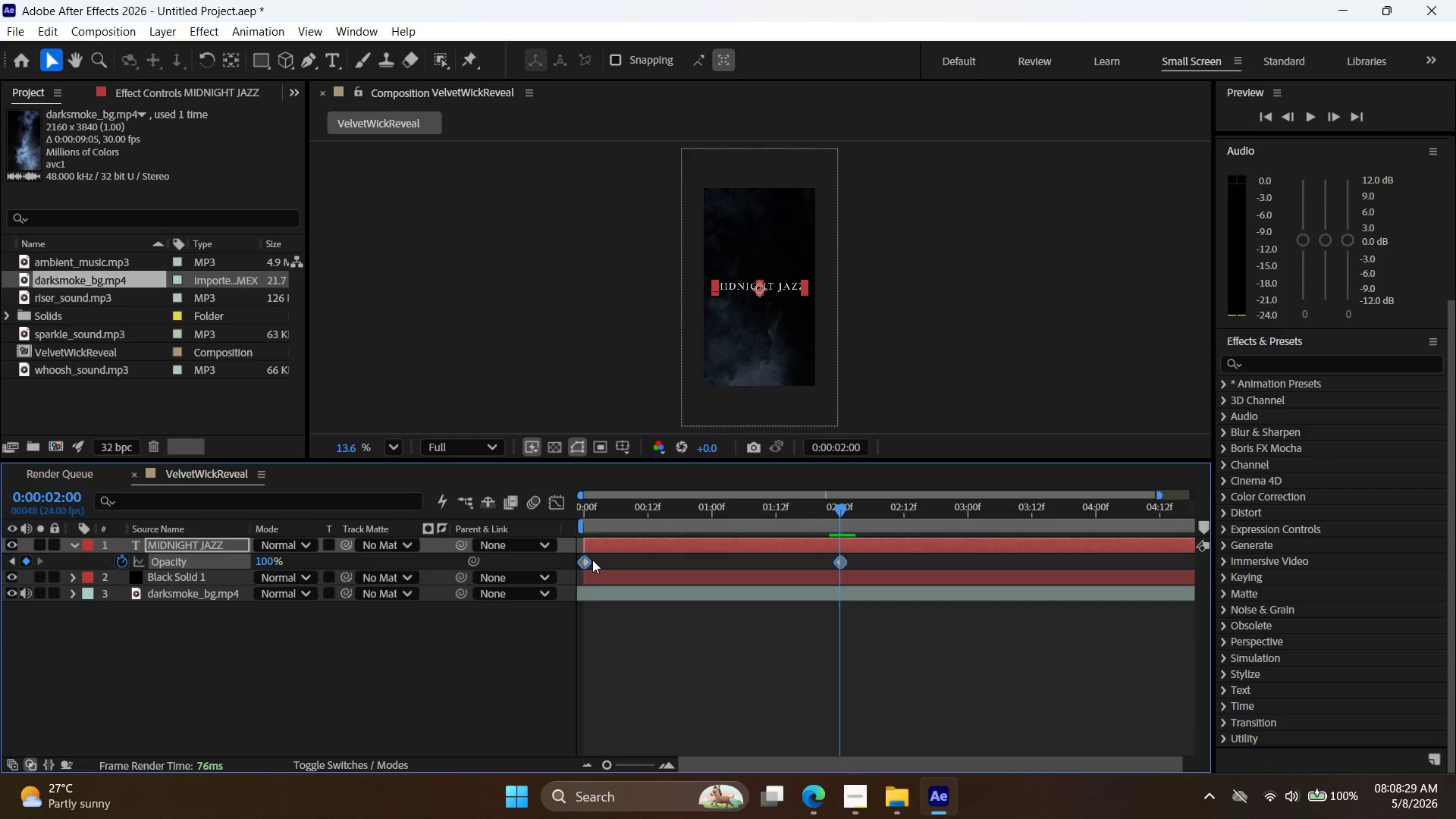 
right_click([592, 560])
 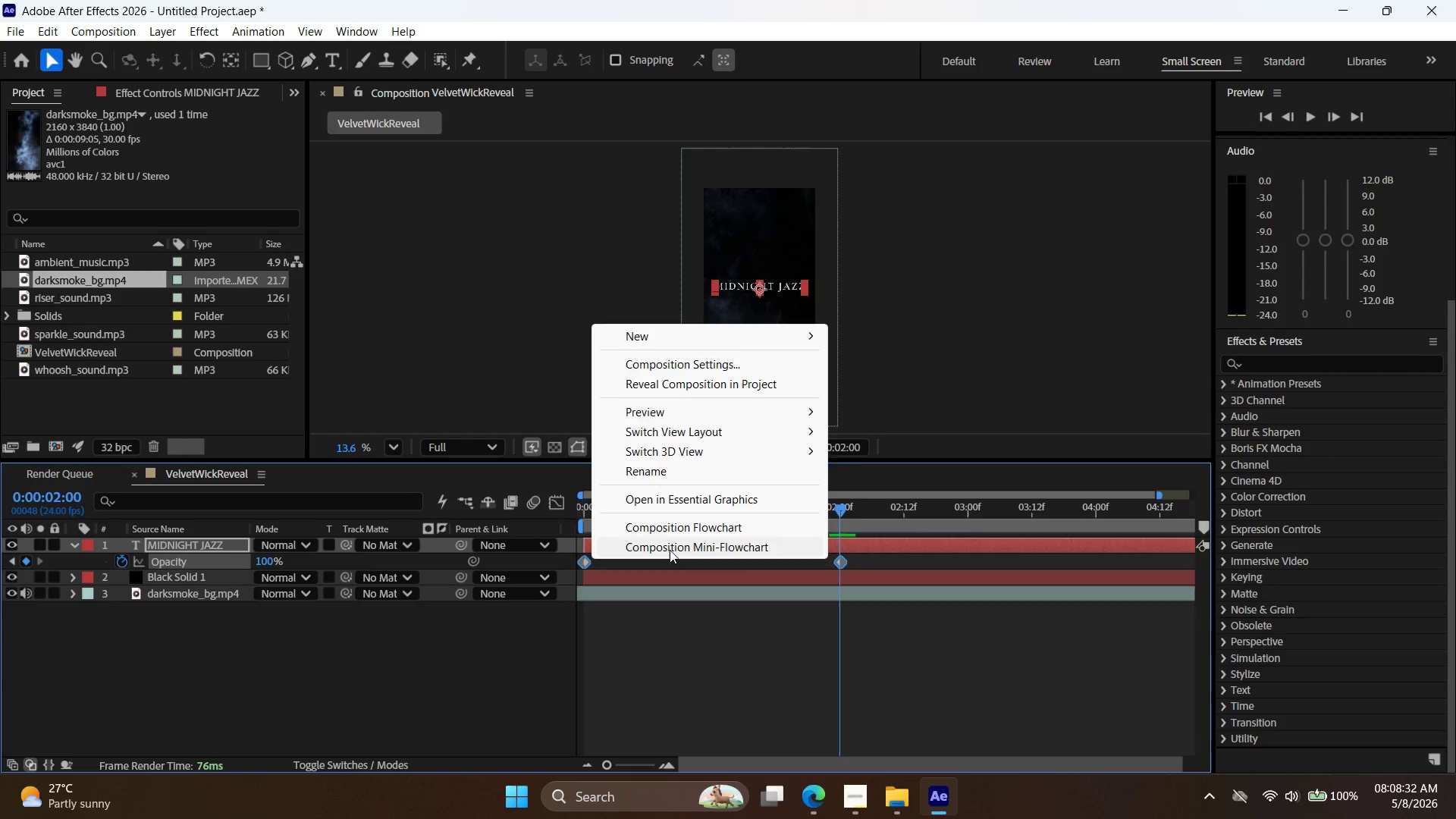 
left_click([846, 563])
 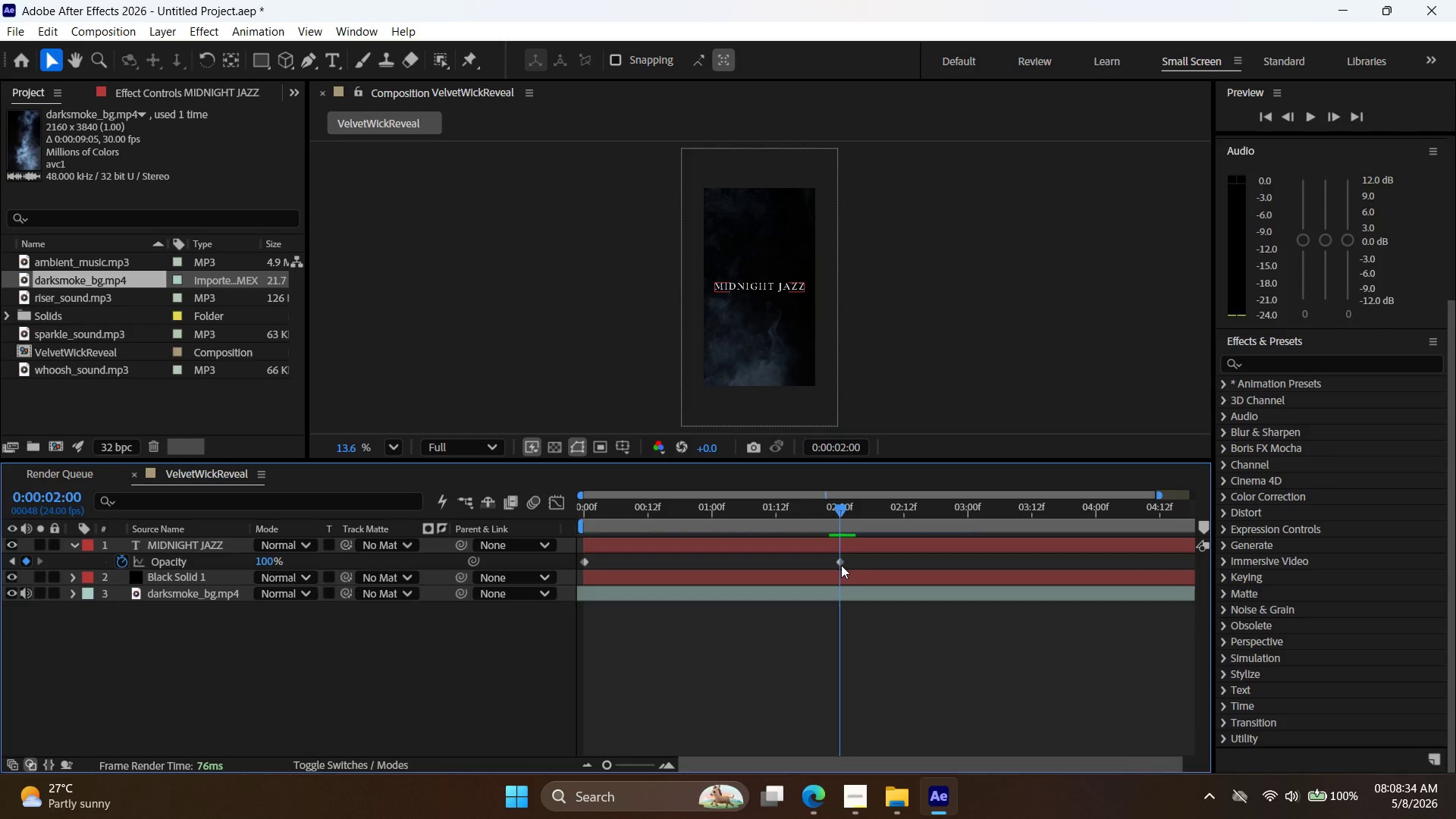 
left_click([840, 565])
 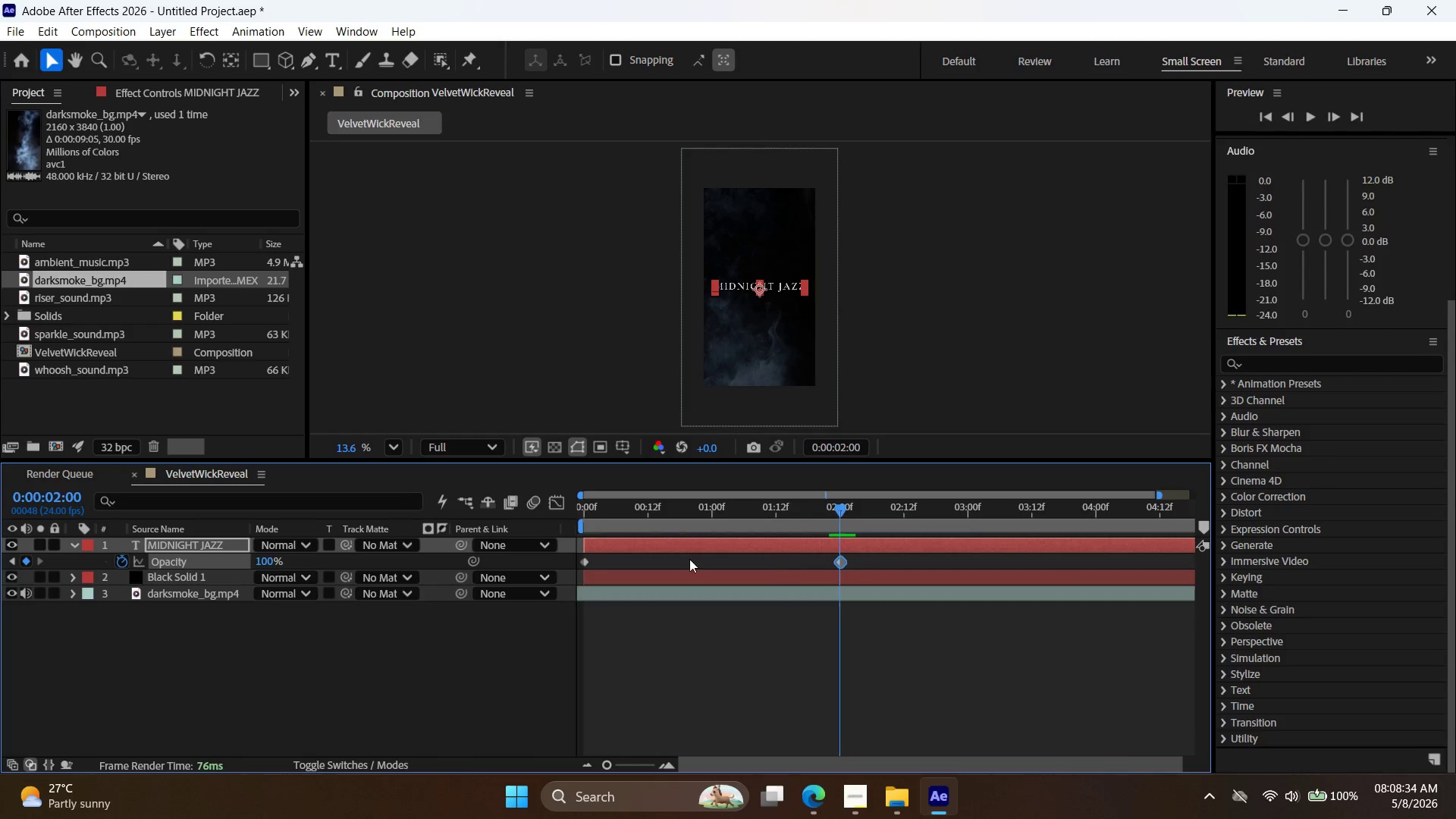 
hold_key(key=ShiftLeft, duration=1.02)
left_click([586, 558])
 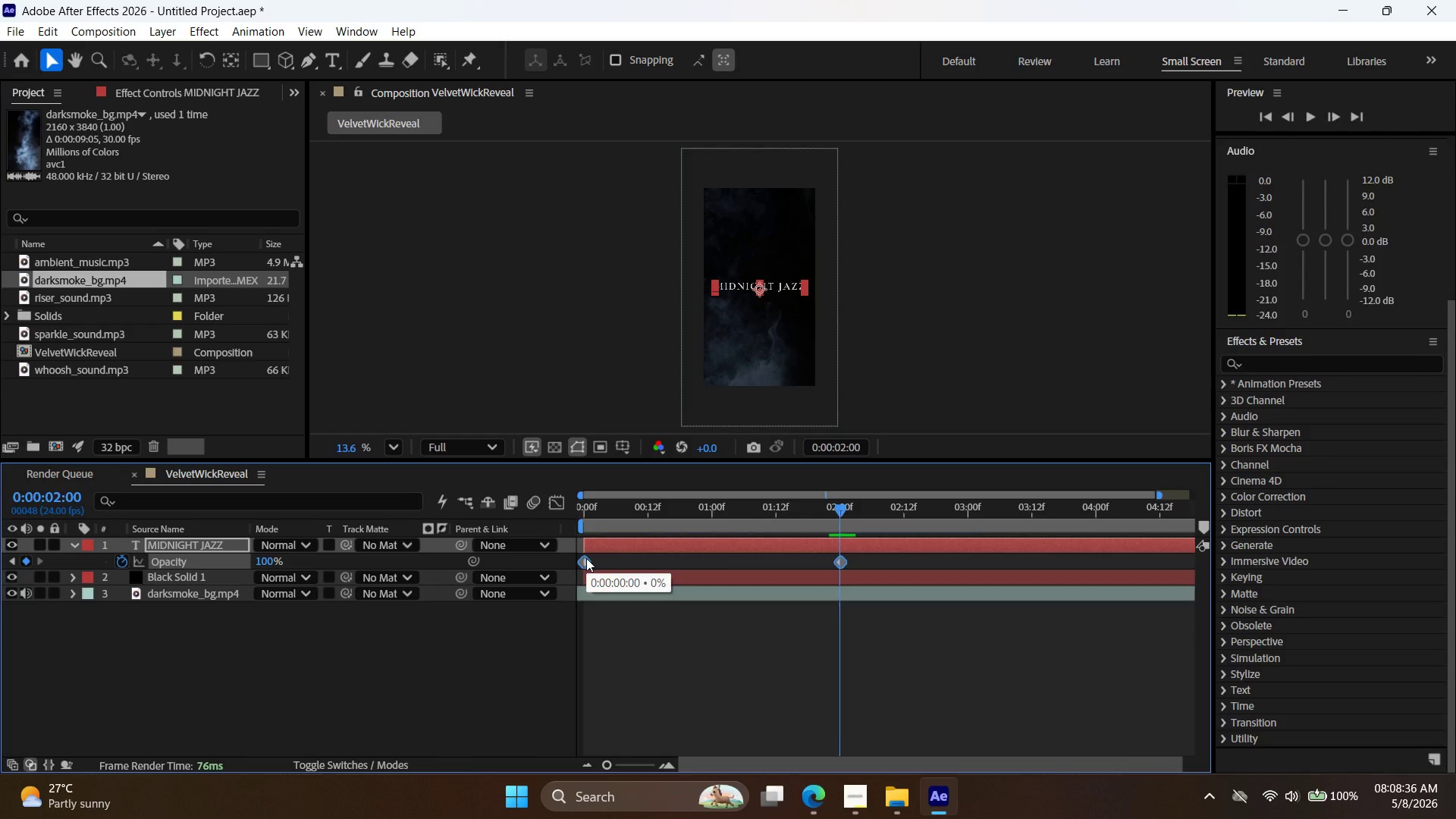 
key(F9)
 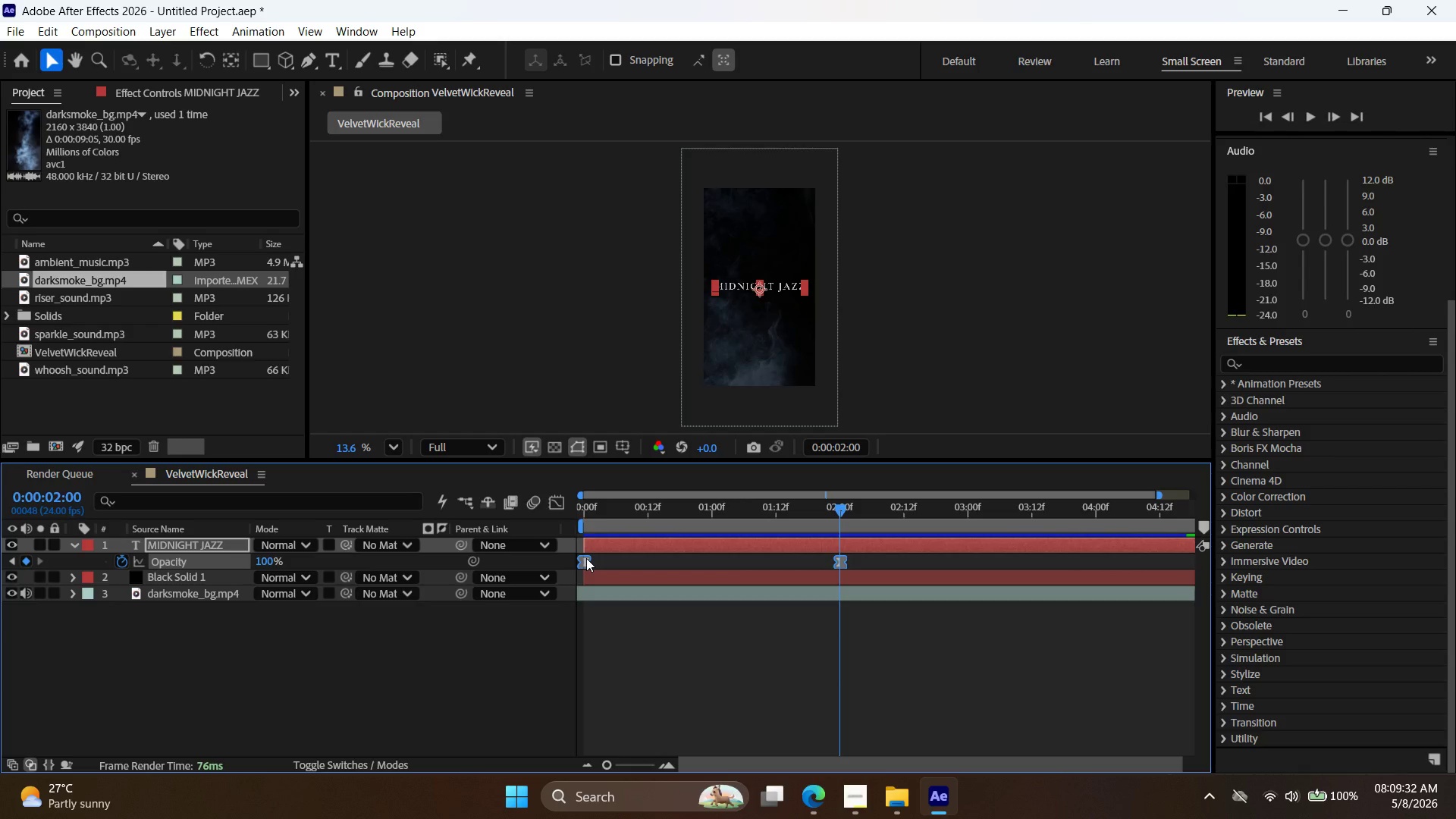 
wait(60.75)
 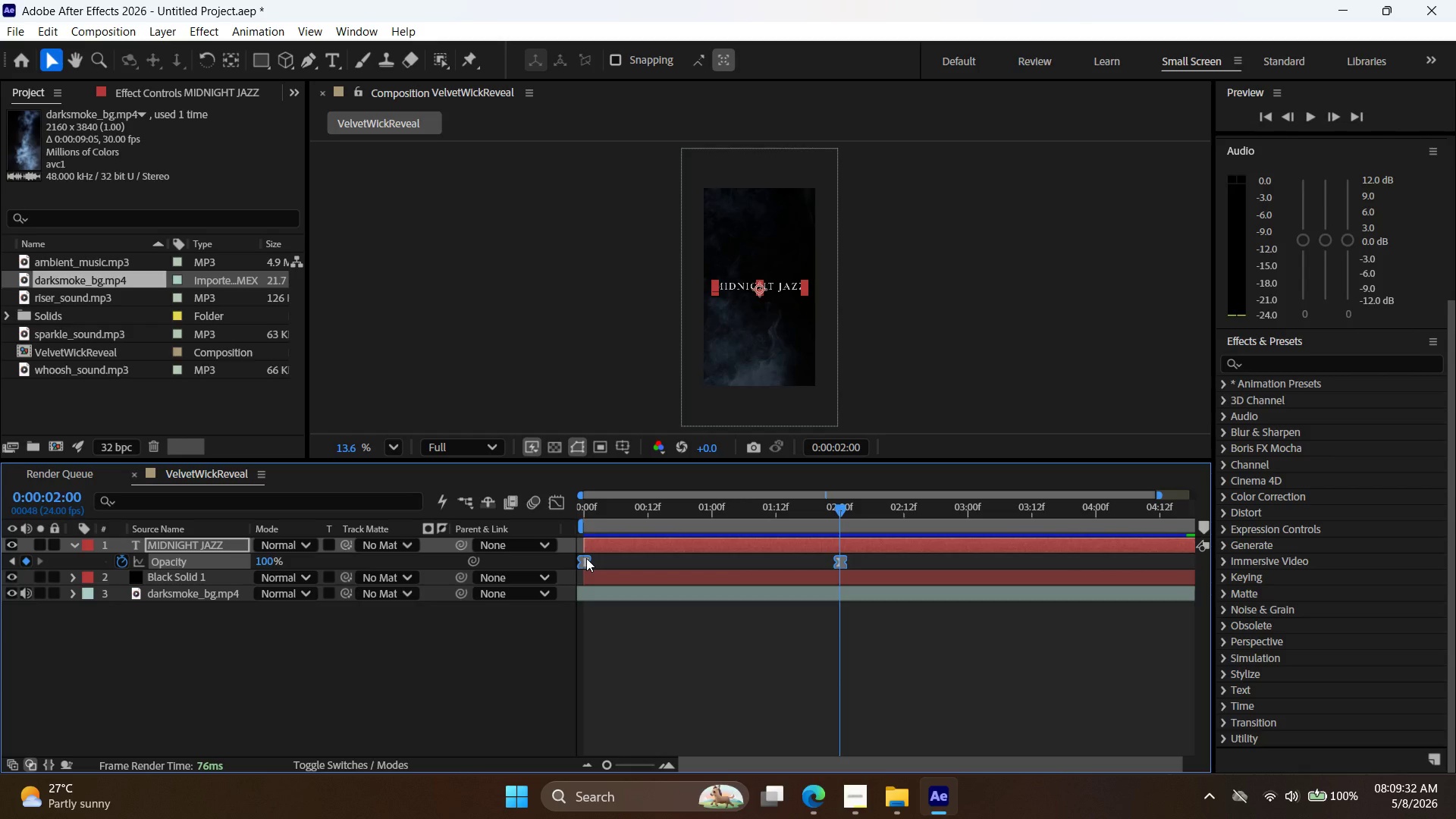 
left_click_drag(start_coordinate=[839, 509], to_coordinate=[463, 561])
 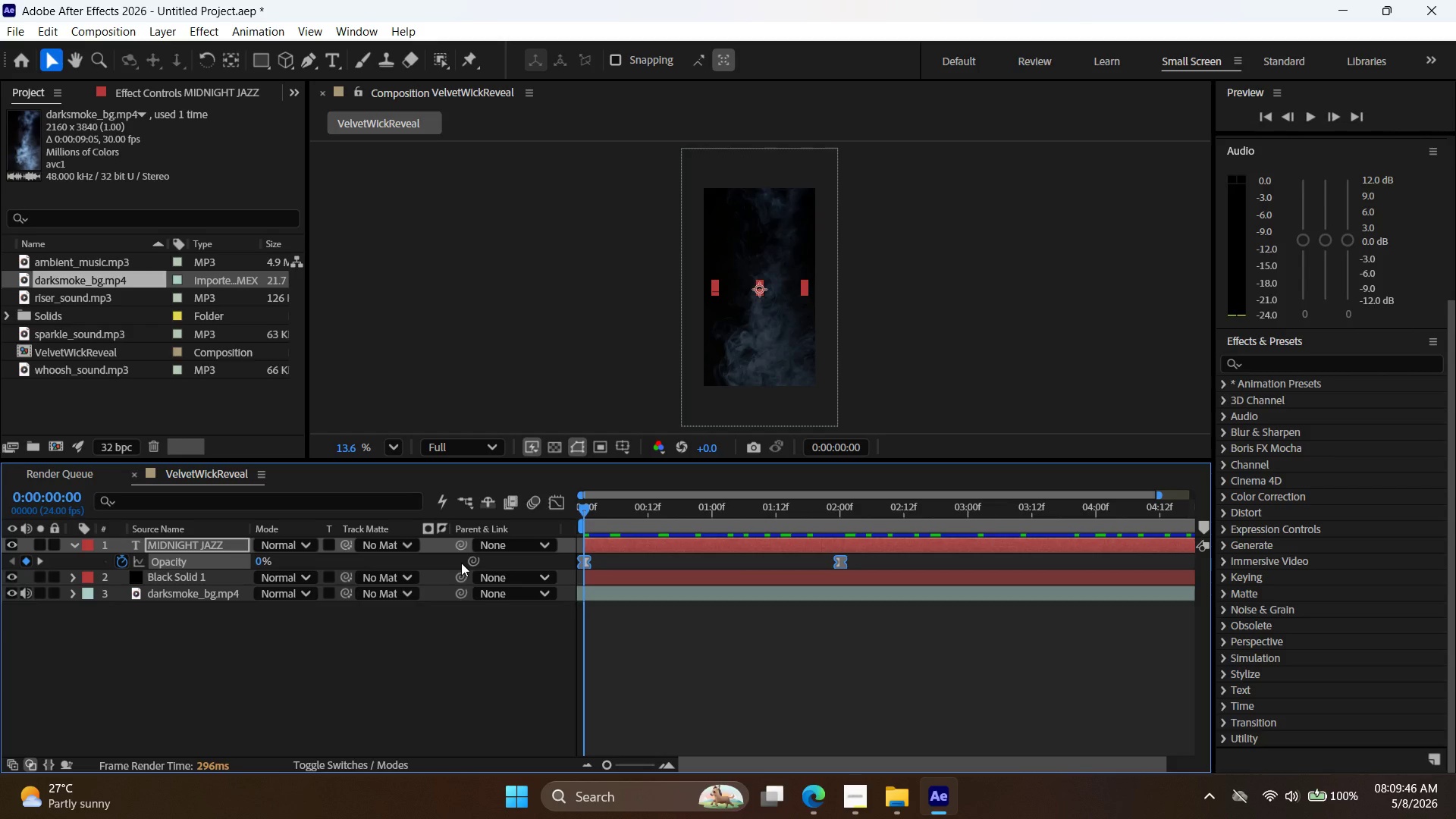 
wait(7.14)
 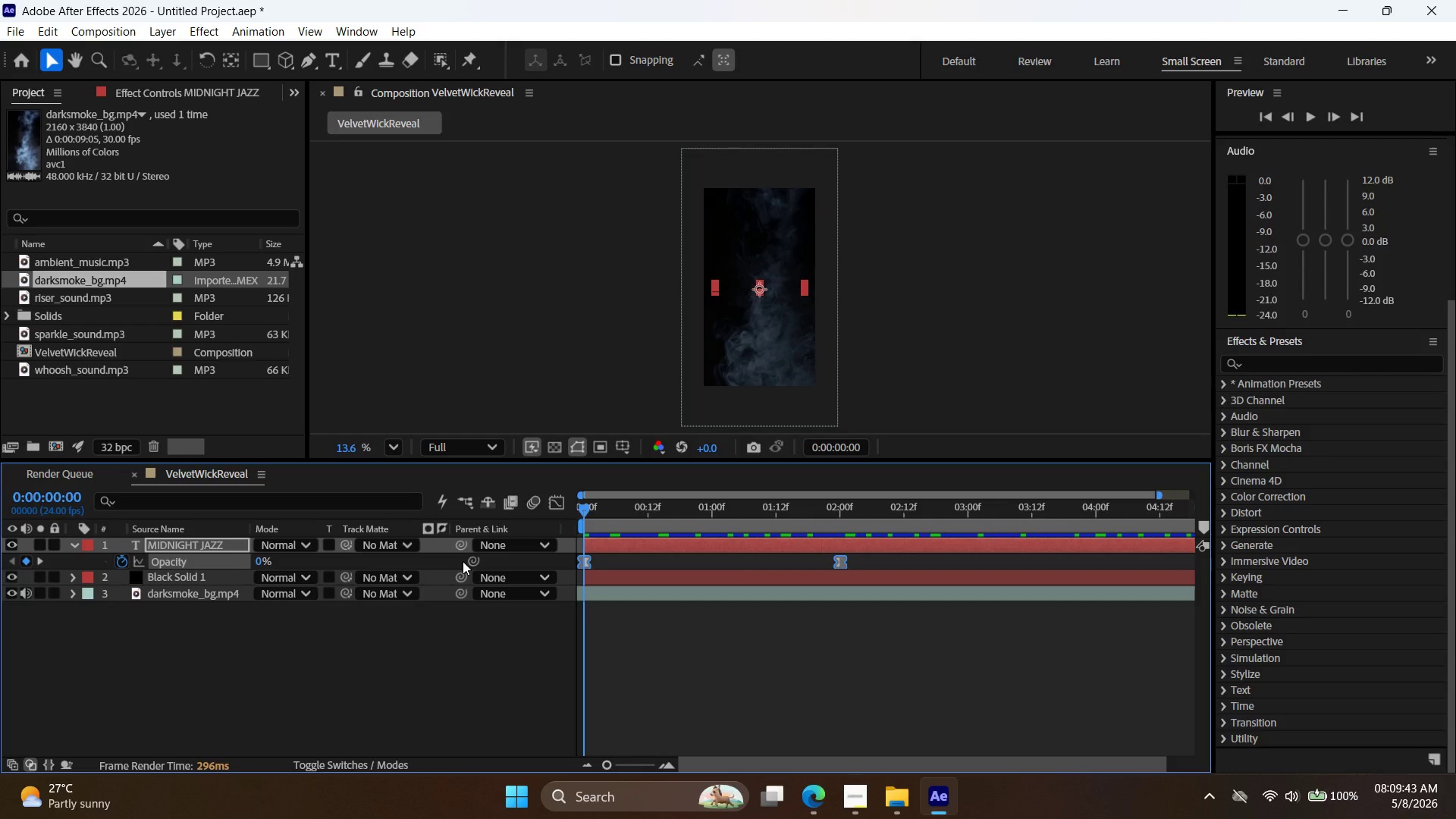 
left_click([1309, 119])
 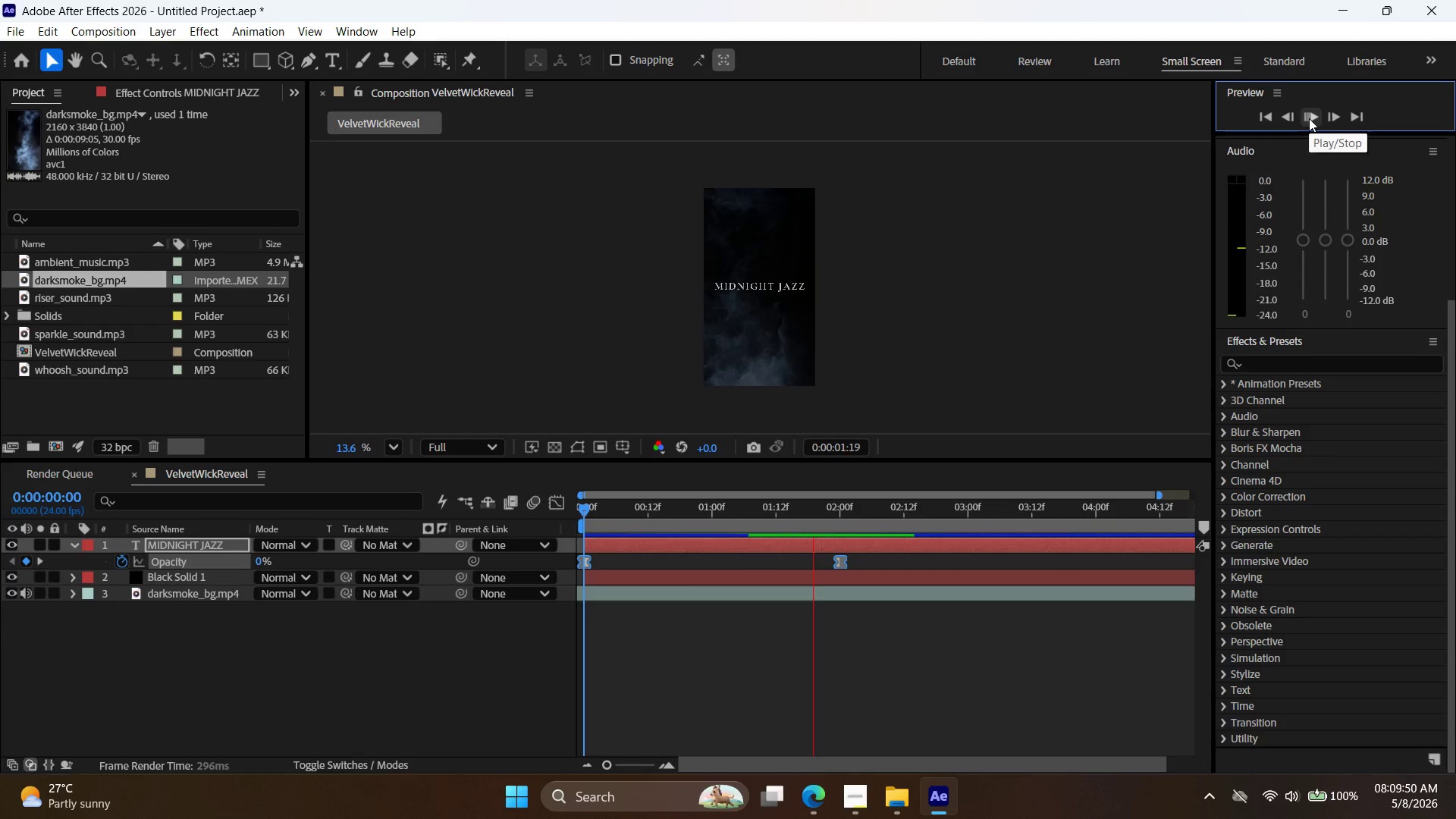 
left_click([1309, 118])
 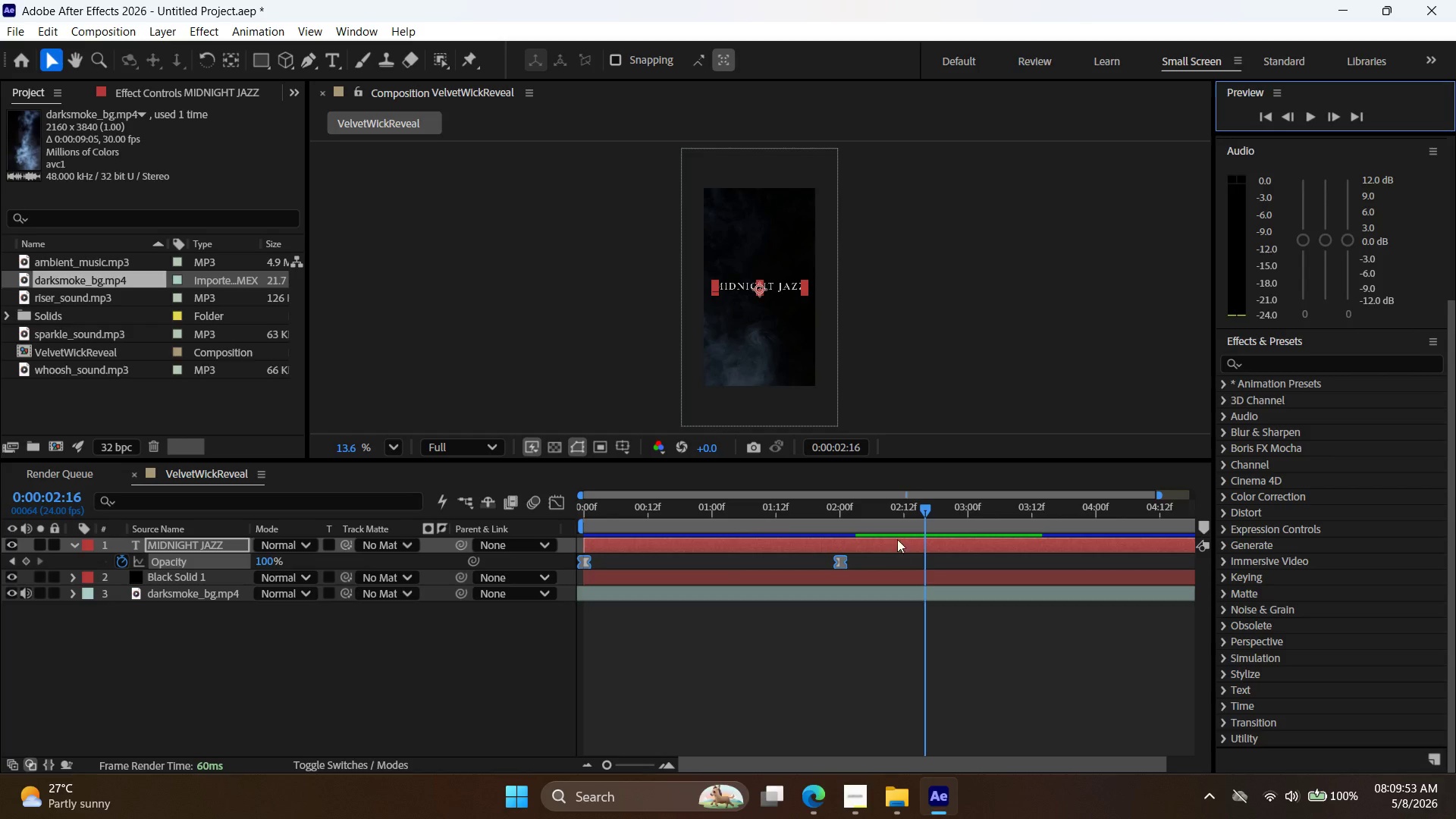 
left_click_drag(start_coordinate=[920, 503], to_coordinate=[839, 526])
 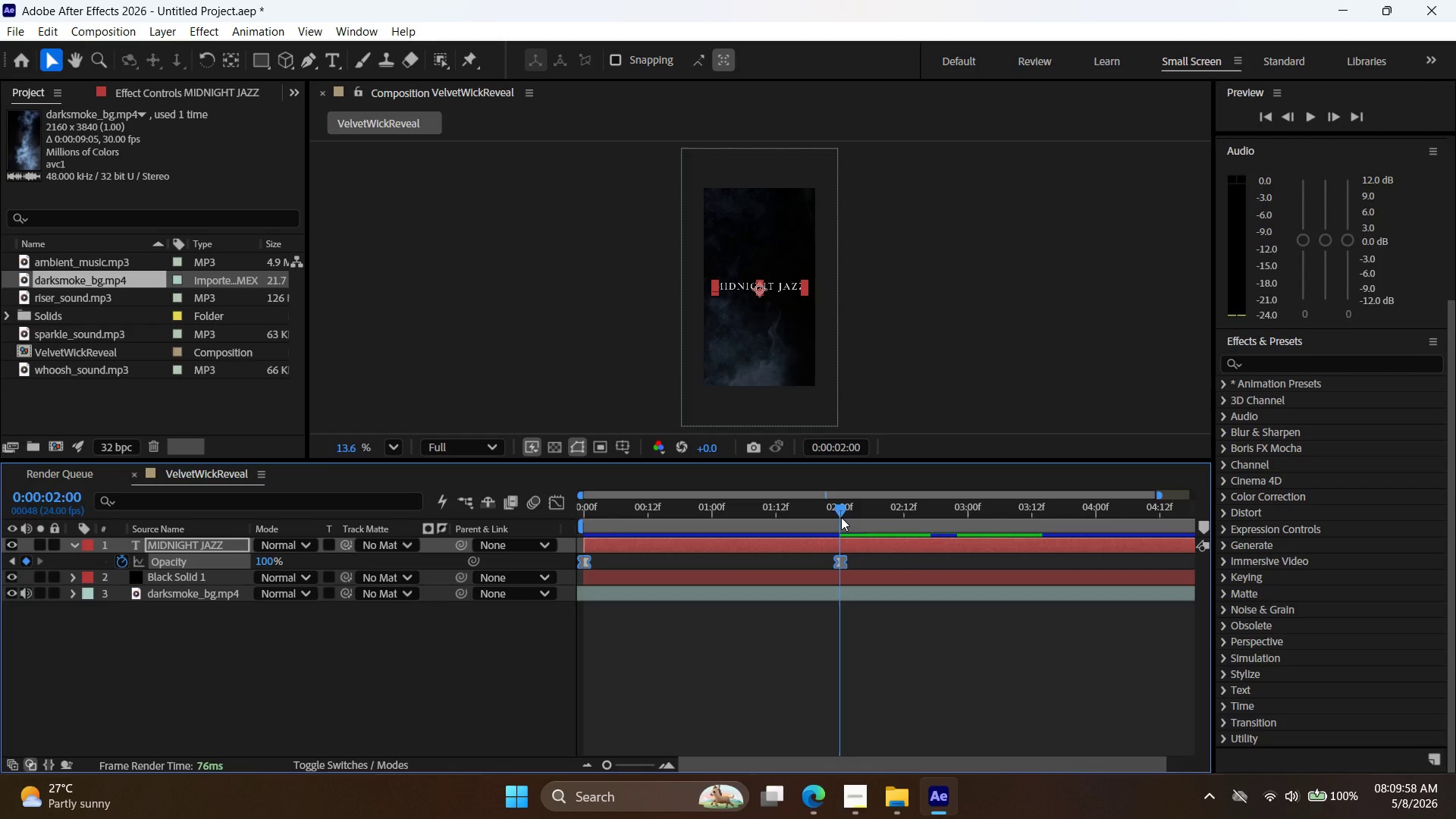 
mouse_move([831, 533])
 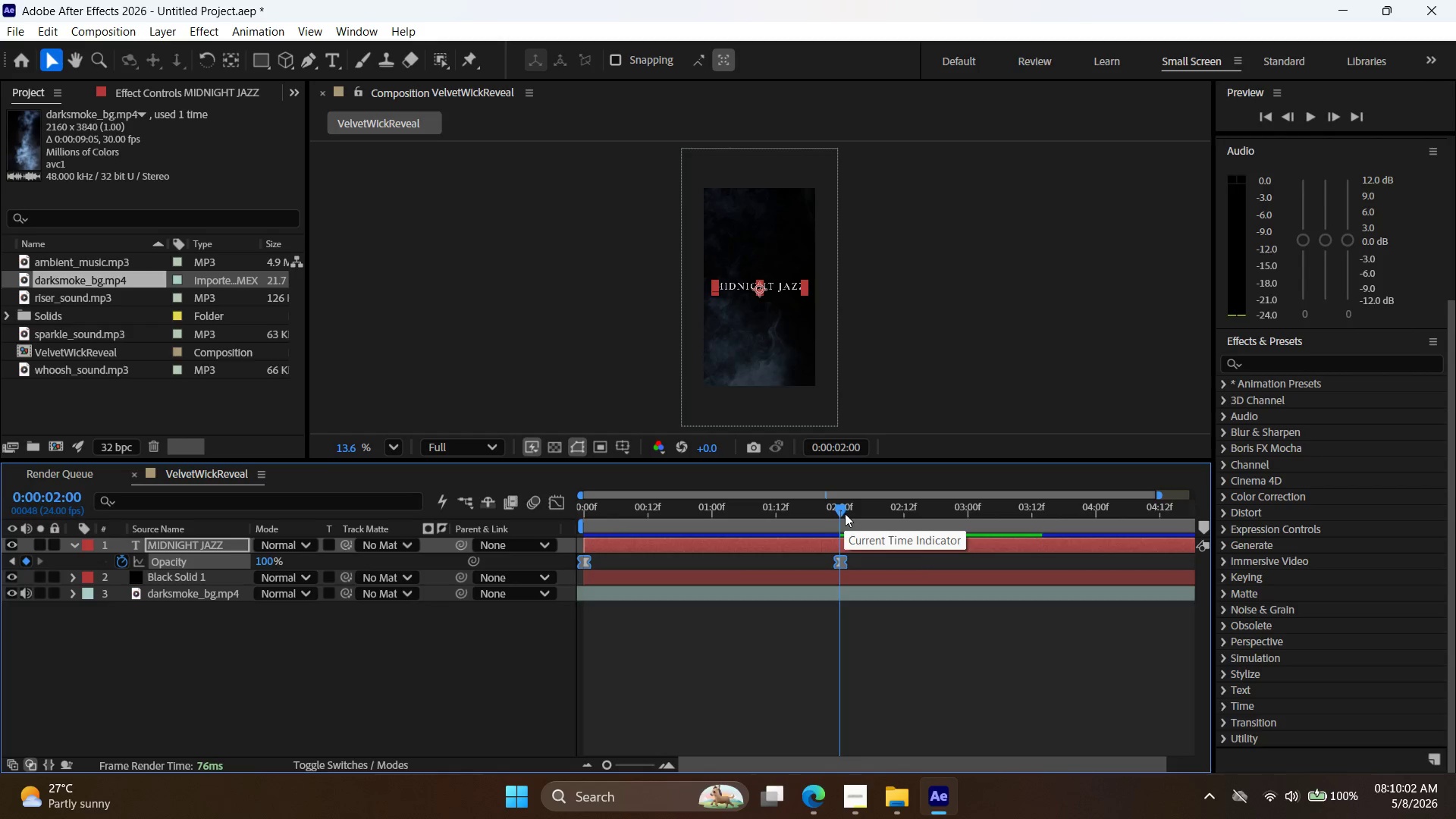 
left_click_drag(start_coordinate=[839, 512], to_coordinate=[555, 544])
 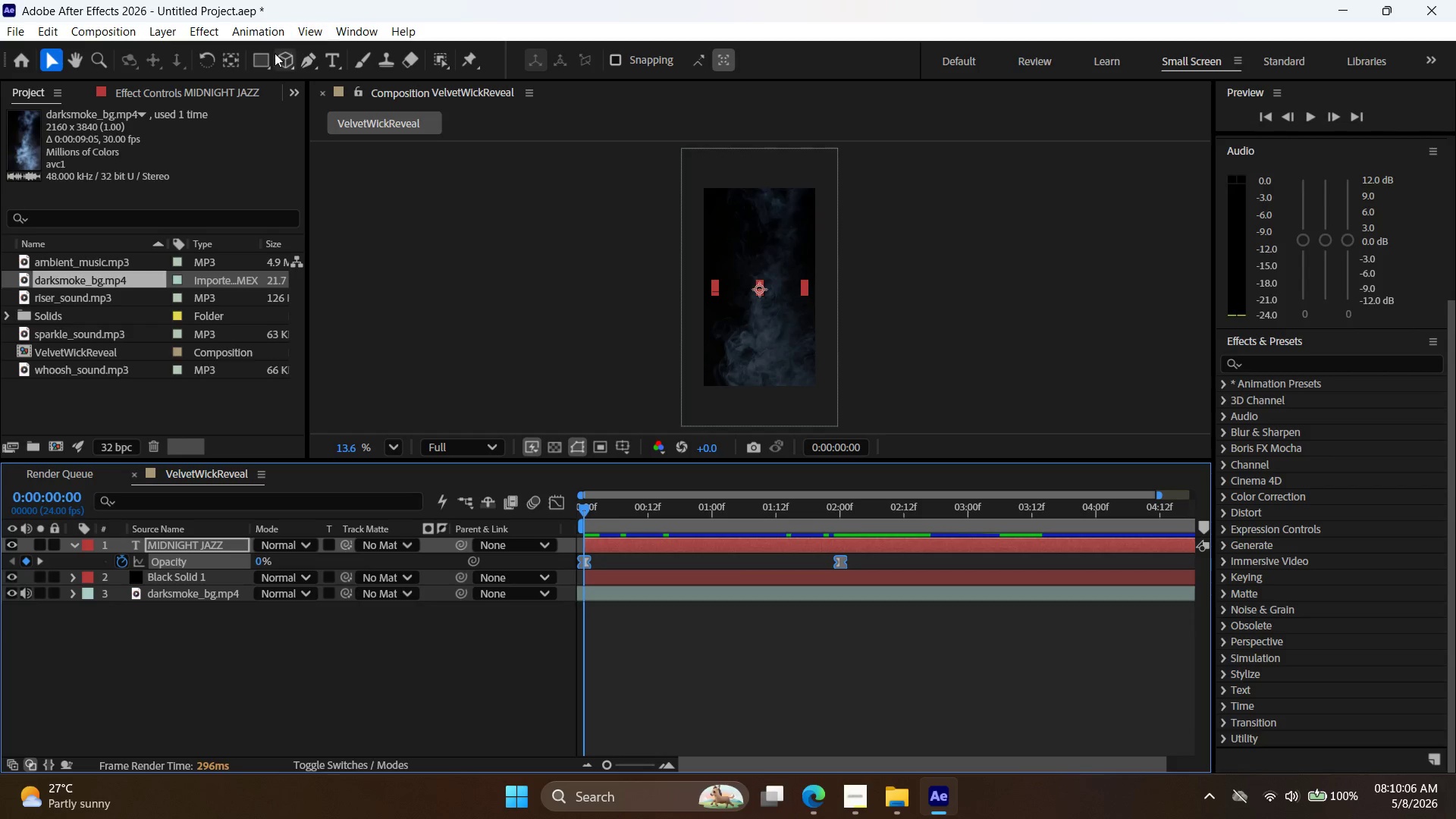 
left_click([210, 38])
 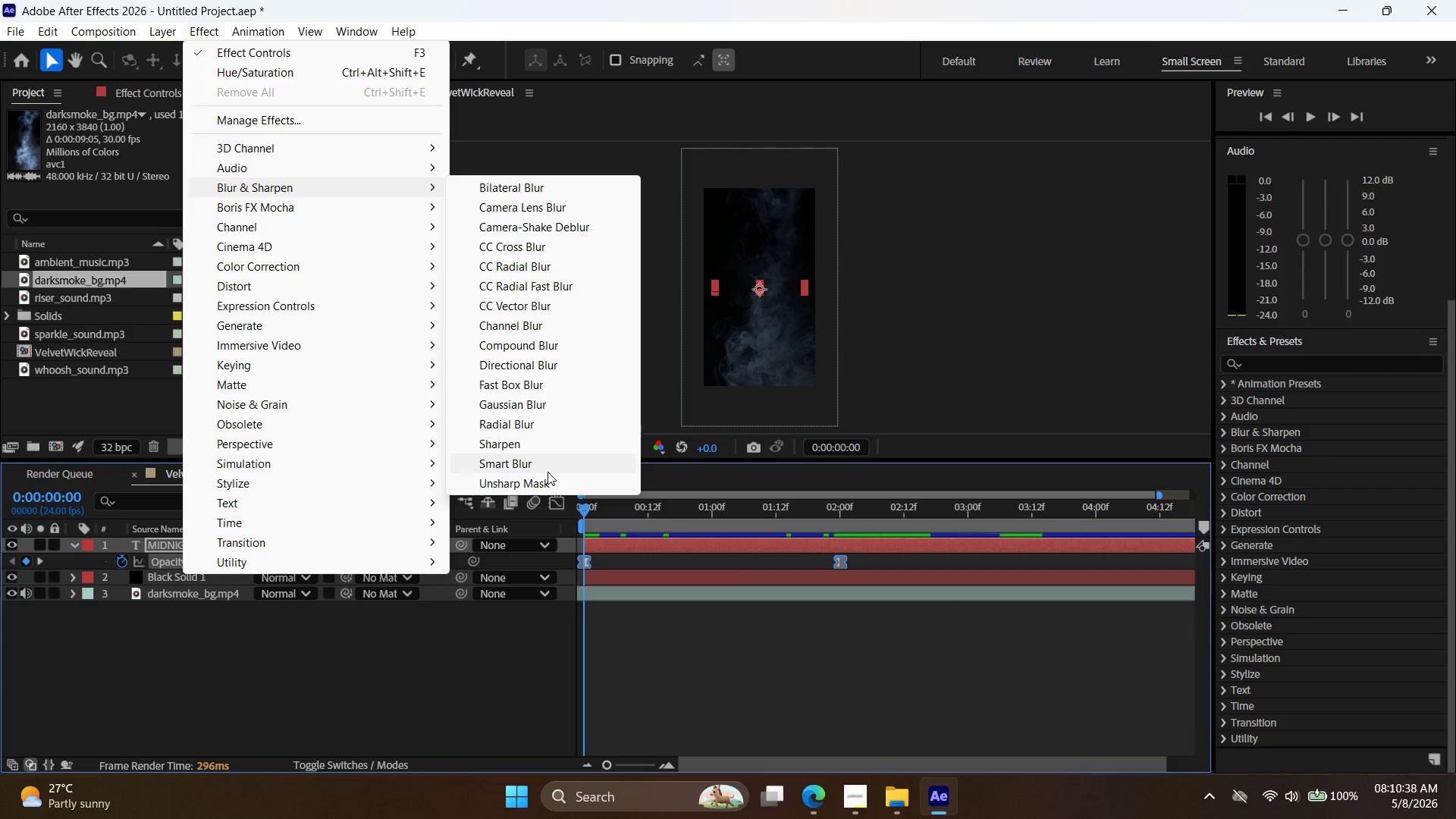 
wait(36.77)
 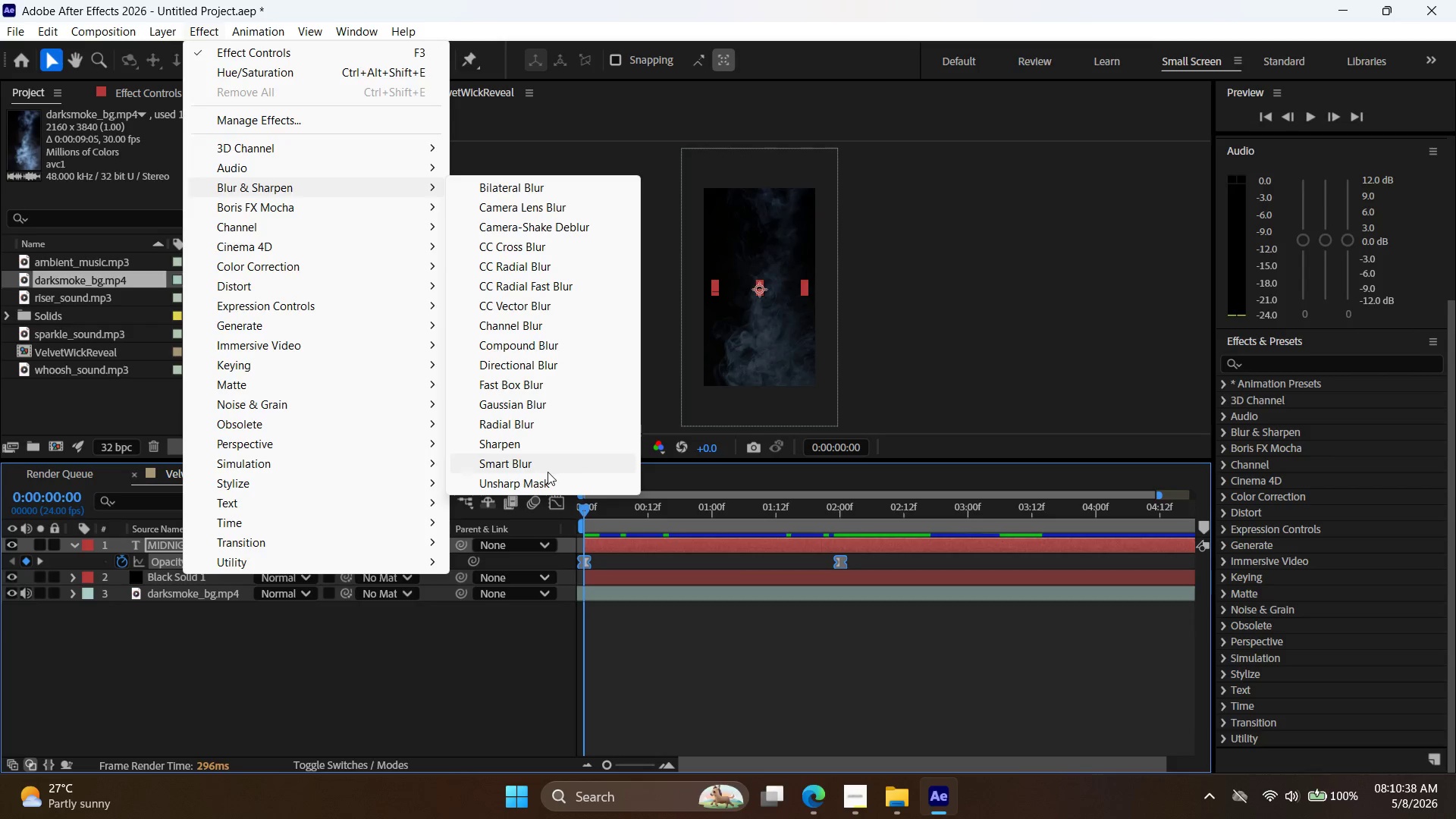 
left_click([563, 403])
 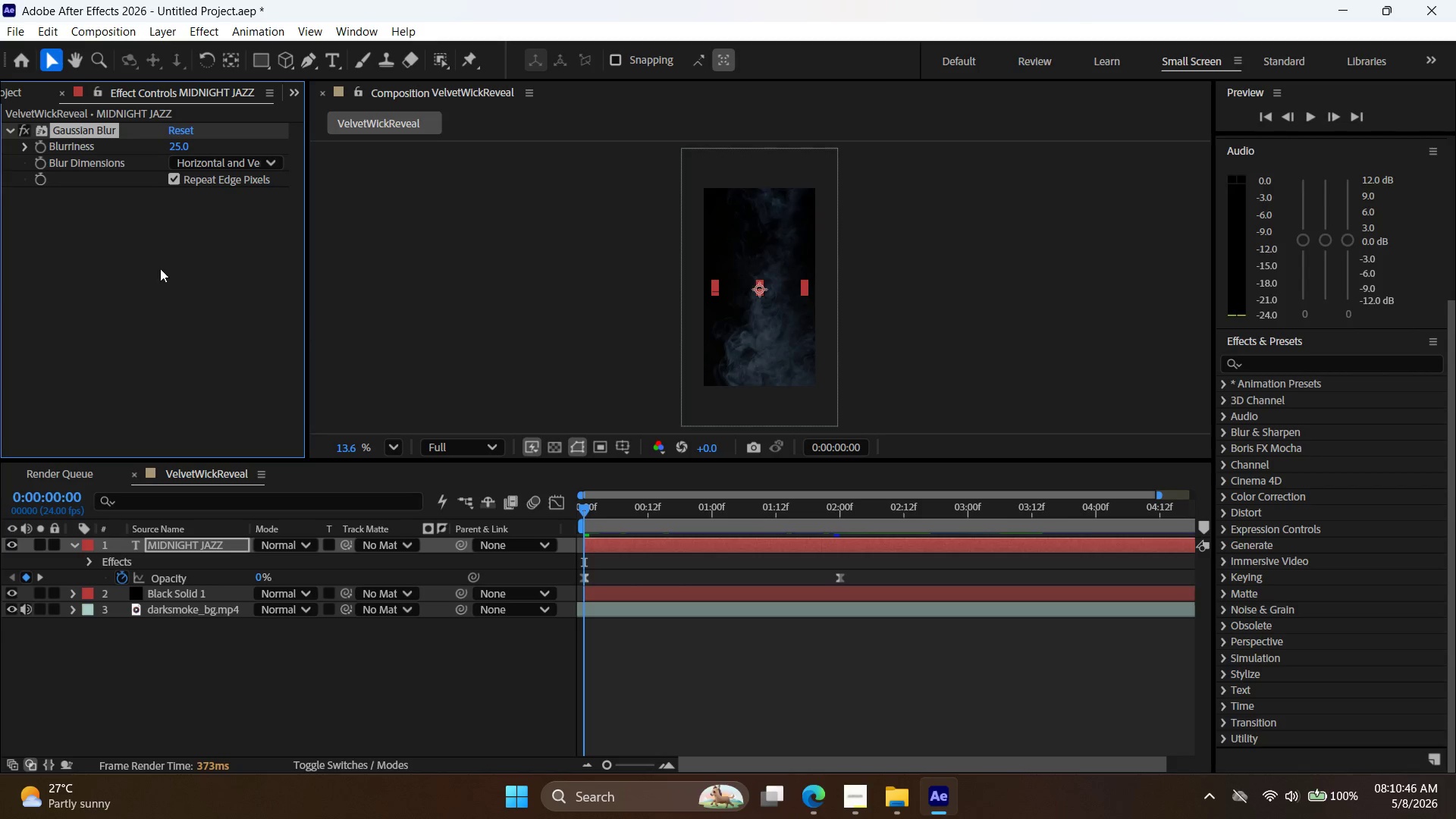 
left_click([44, 151])
 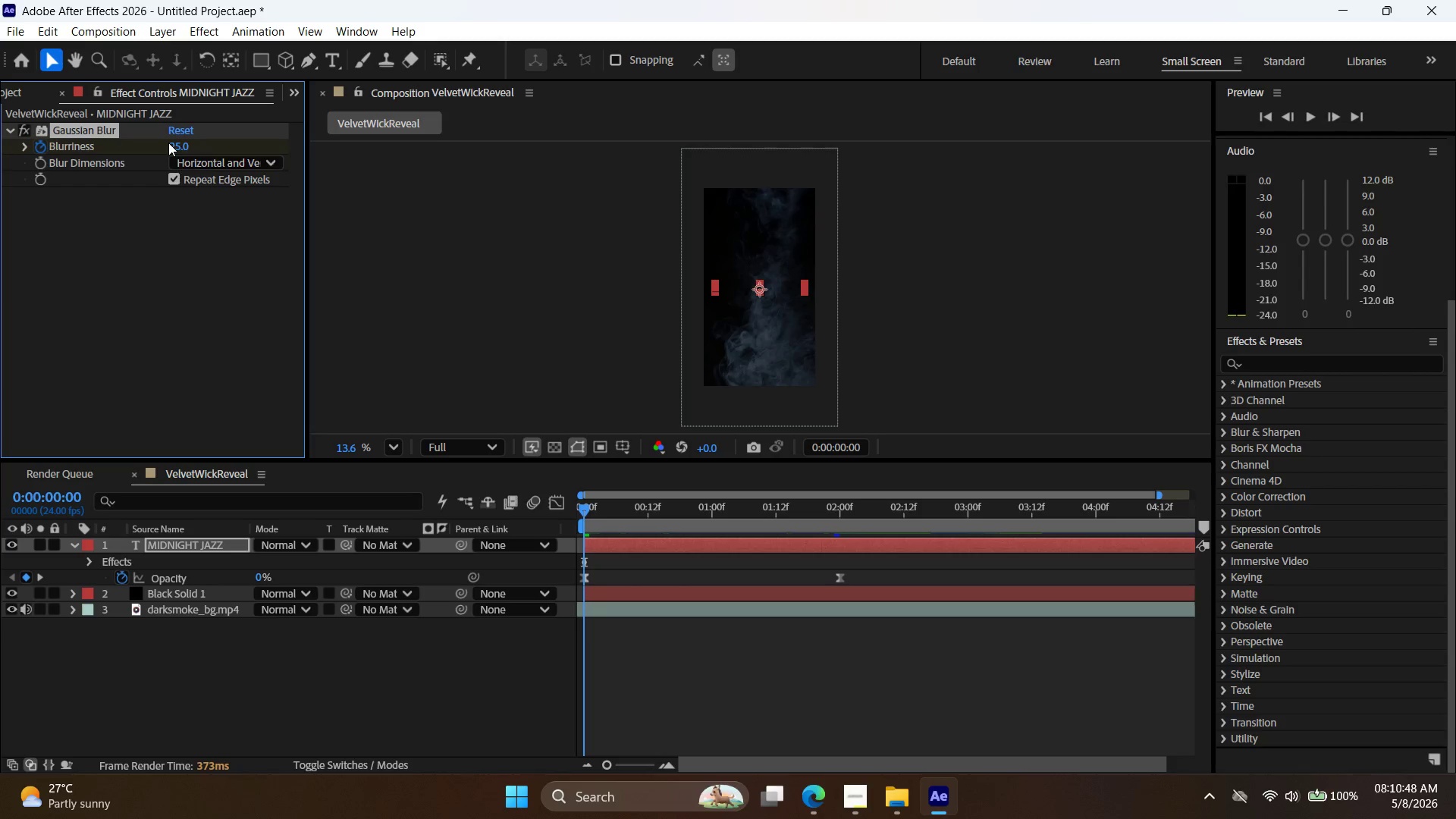 
left_click_drag(start_coordinate=[174, 149], to_coordinate=[334, 165])
 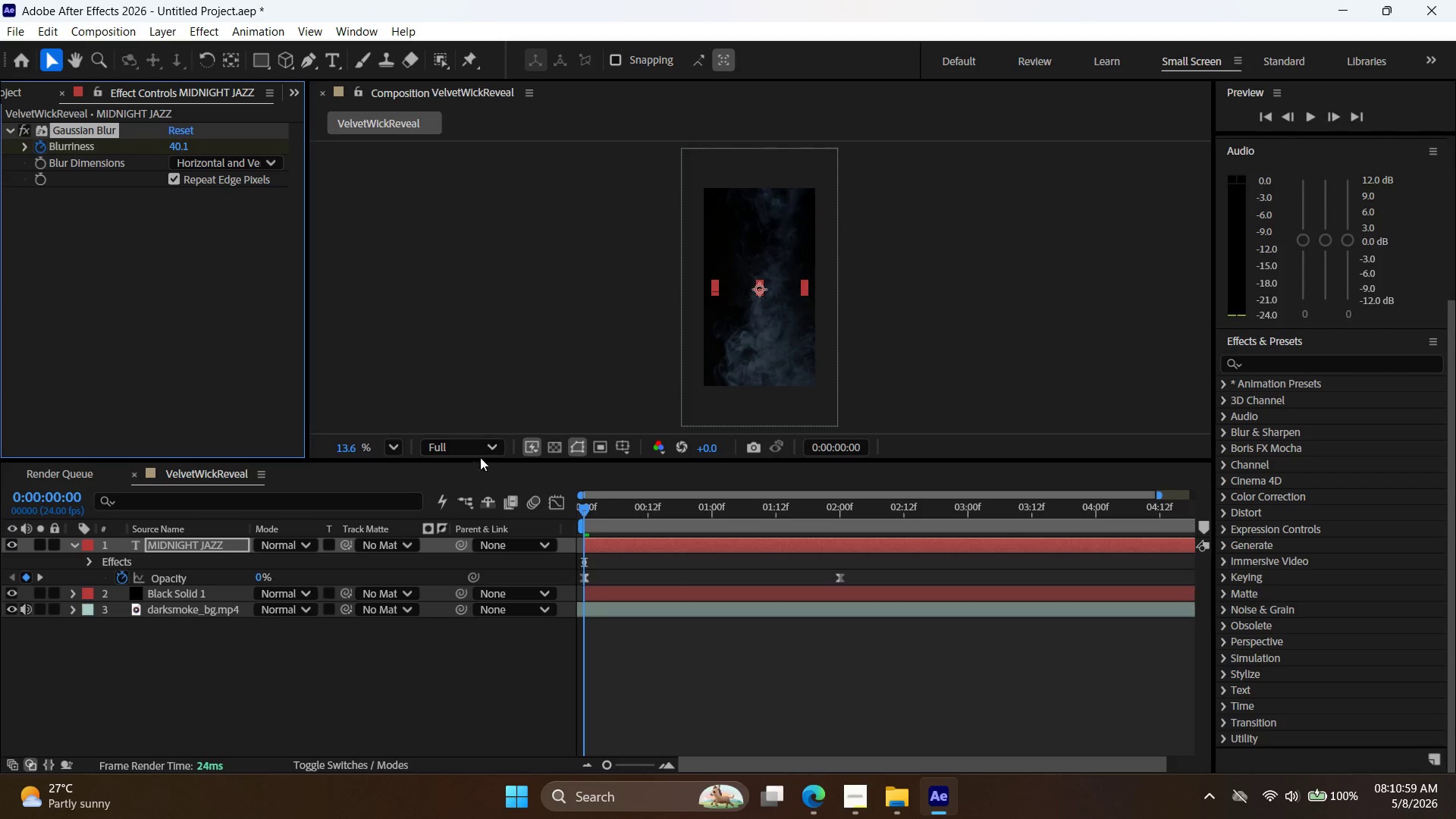 
left_click_drag(start_coordinate=[585, 507], to_coordinate=[844, 533])
 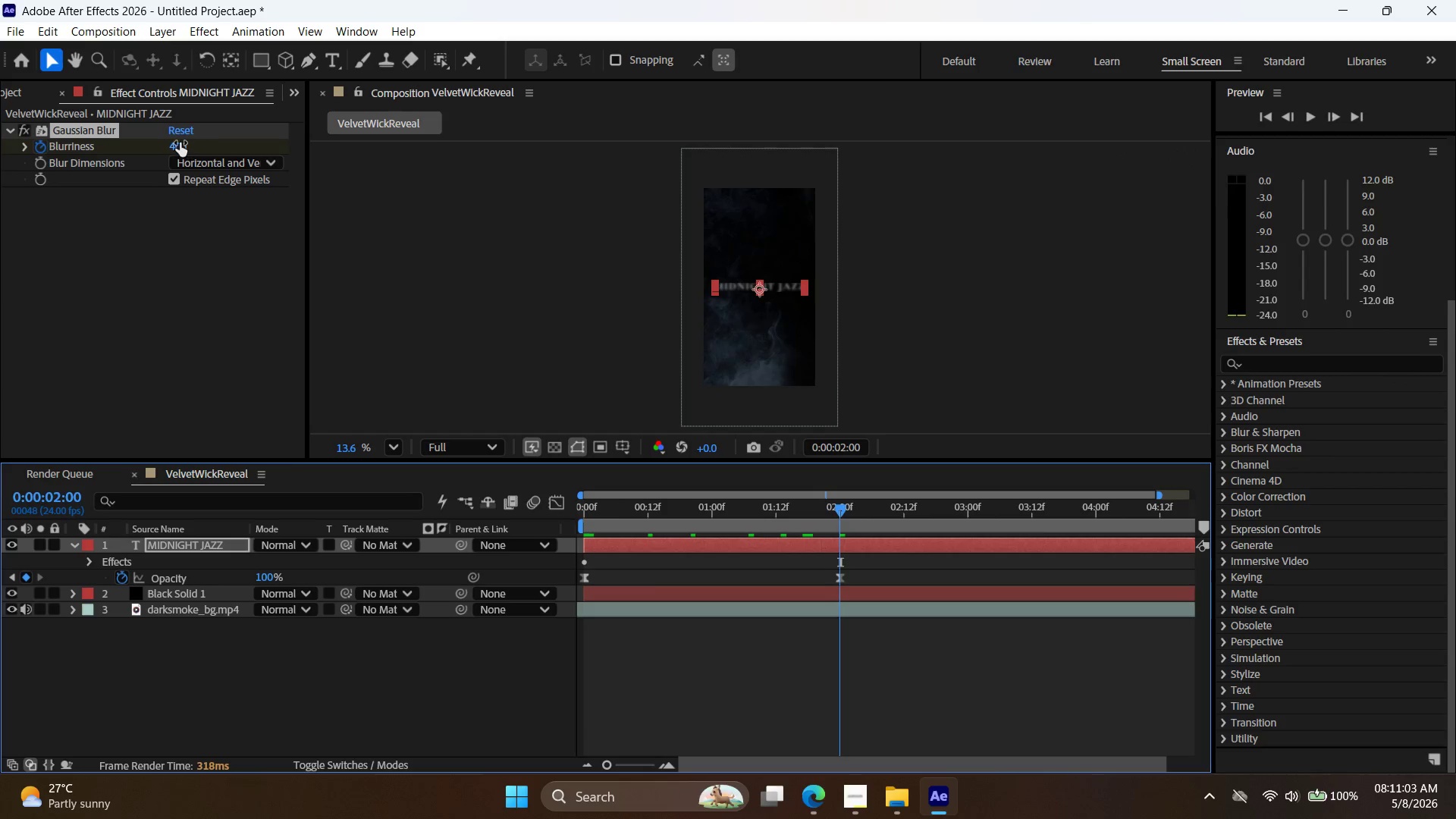 
left_click_drag(start_coordinate=[179, 143], to_coordinate=[3, 148])
 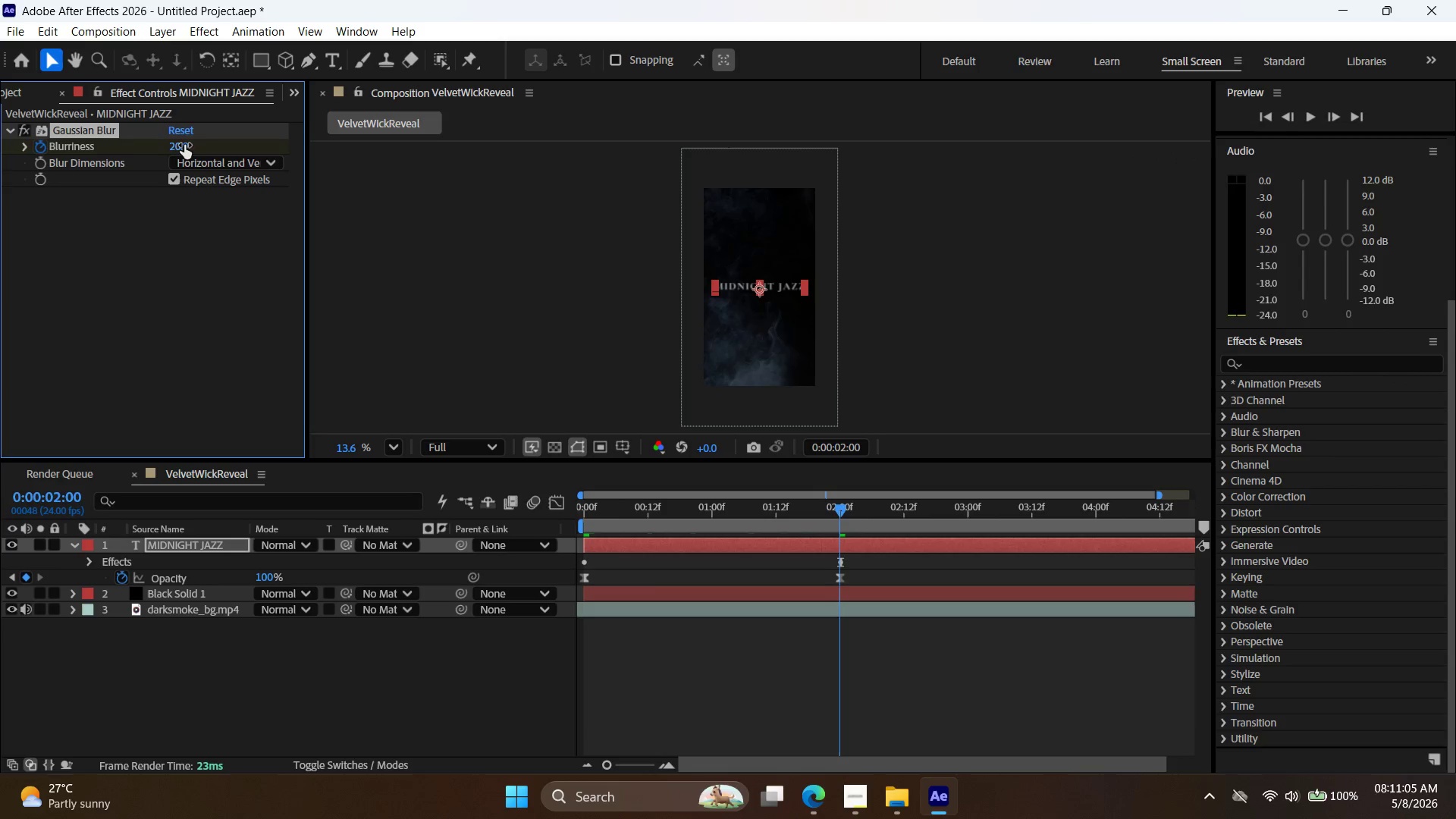 
left_click_drag(start_coordinate=[184, 145], to_coordinate=[84, 140])
 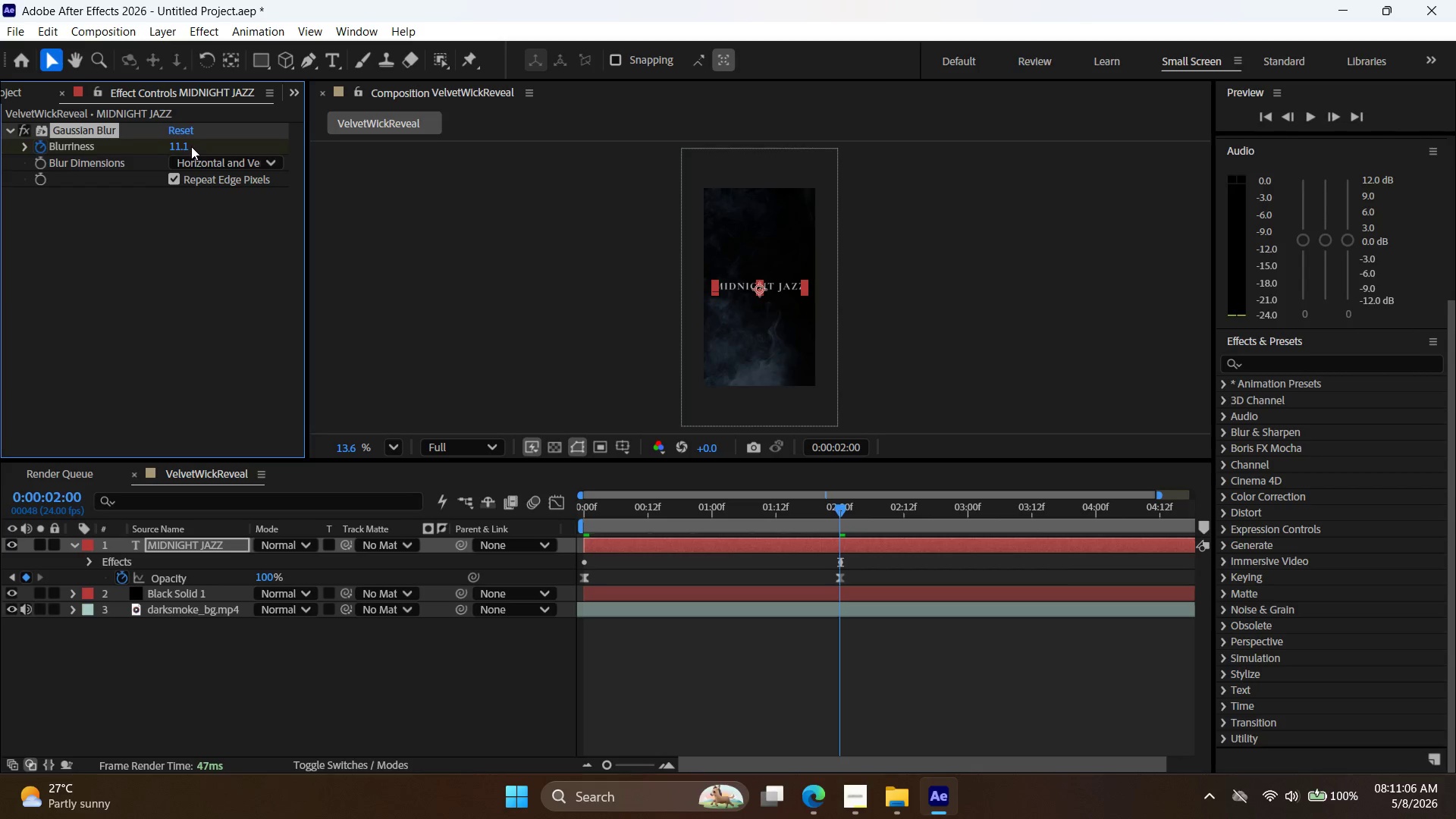 
left_click_drag(start_coordinate=[184, 145], to_coordinate=[99, 146])
 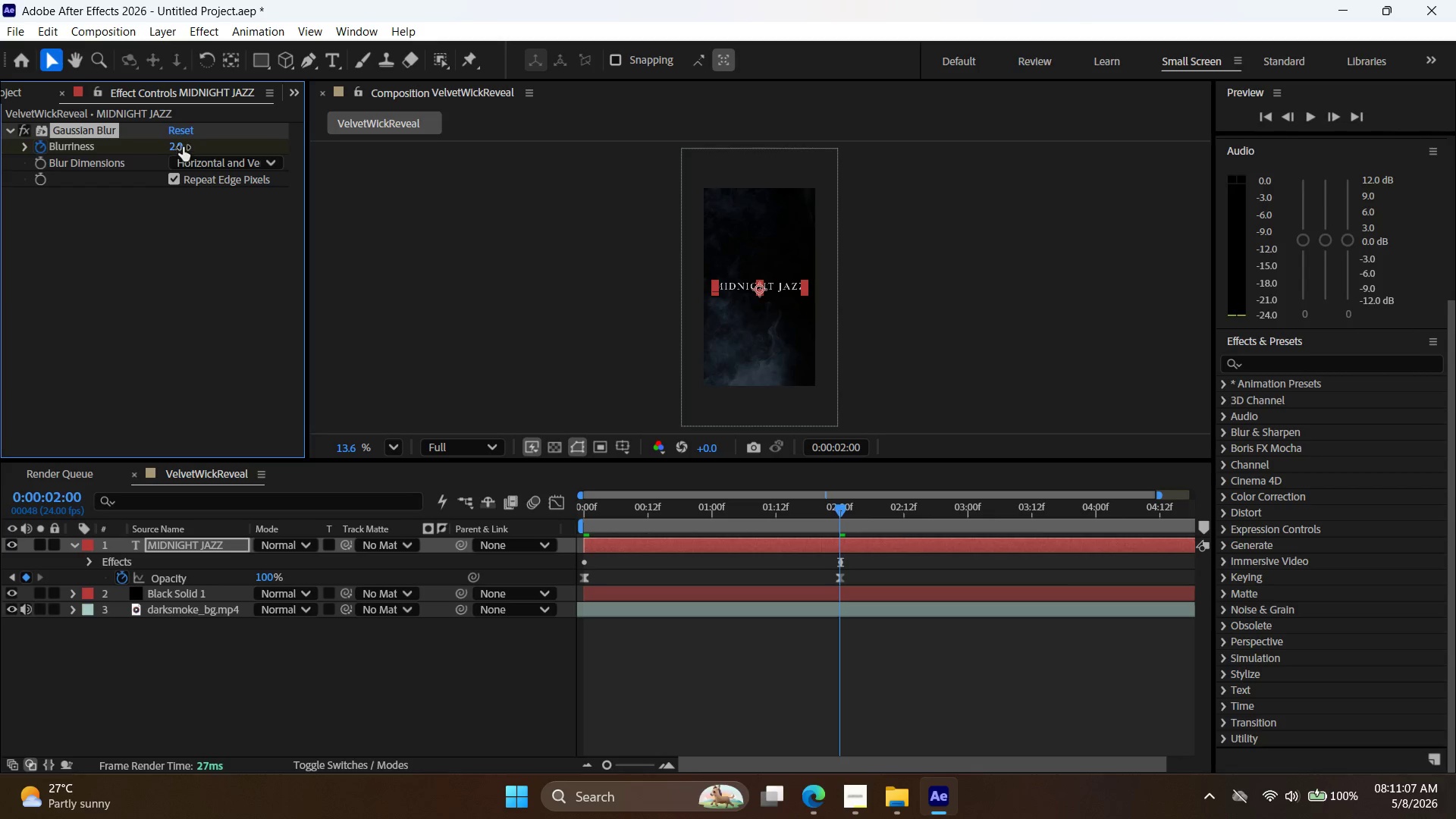 
left_click_drag(start_coordinate=[176, 145], to_coordinate=[113, 147])
 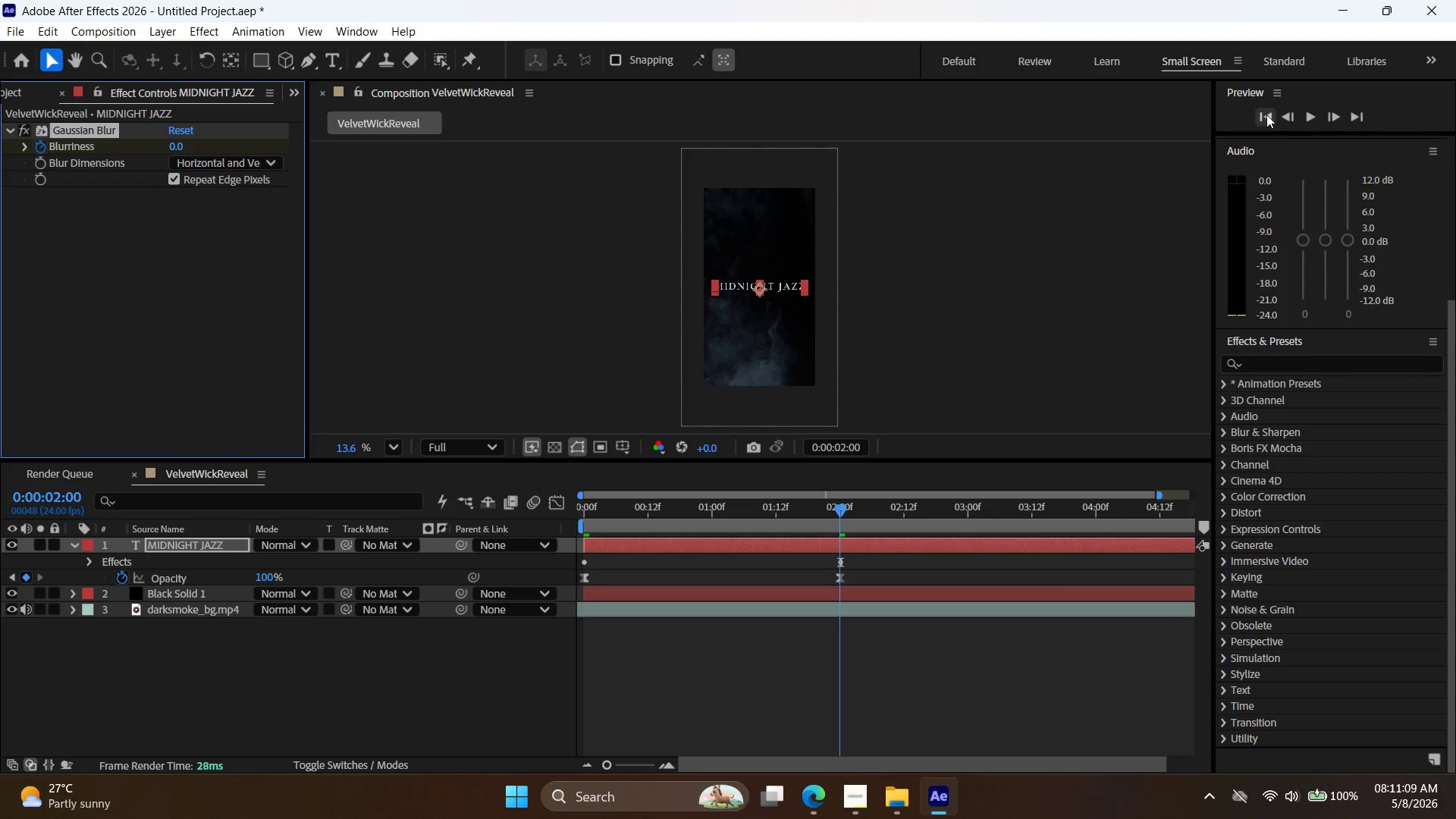 
left_click([1263, 116])
 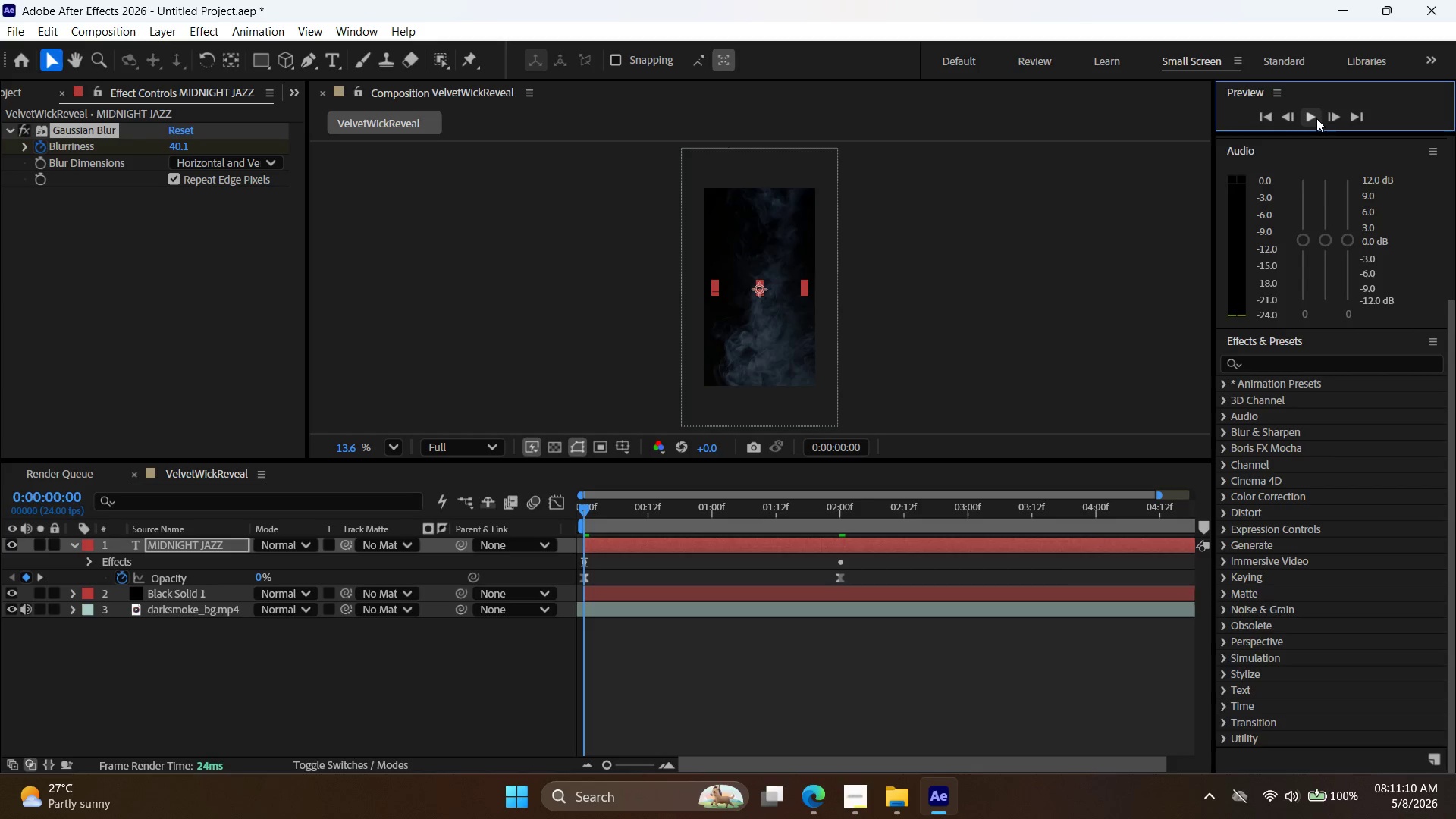 
left_click([1316, 116])
 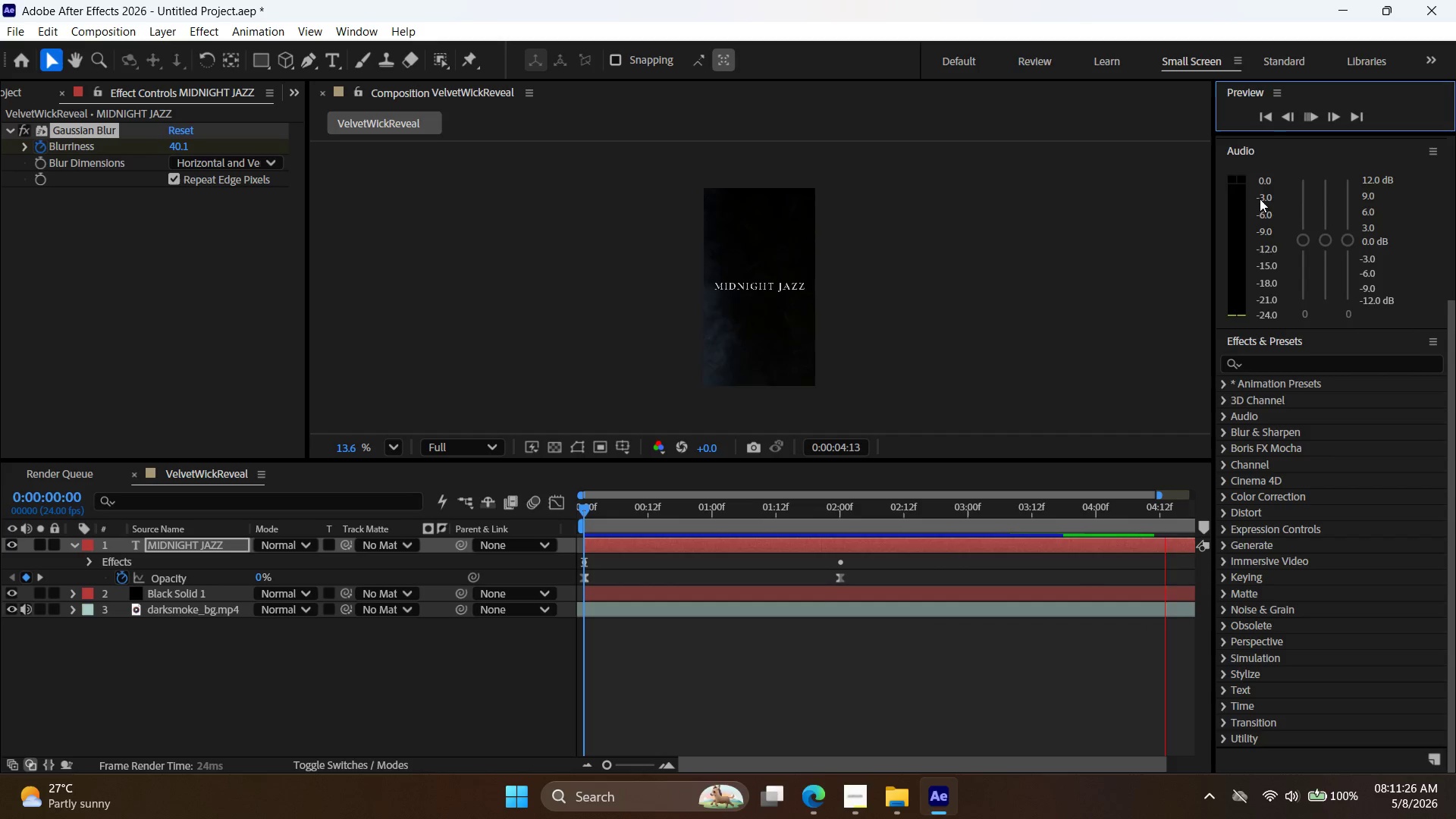 
wait(21.02)
 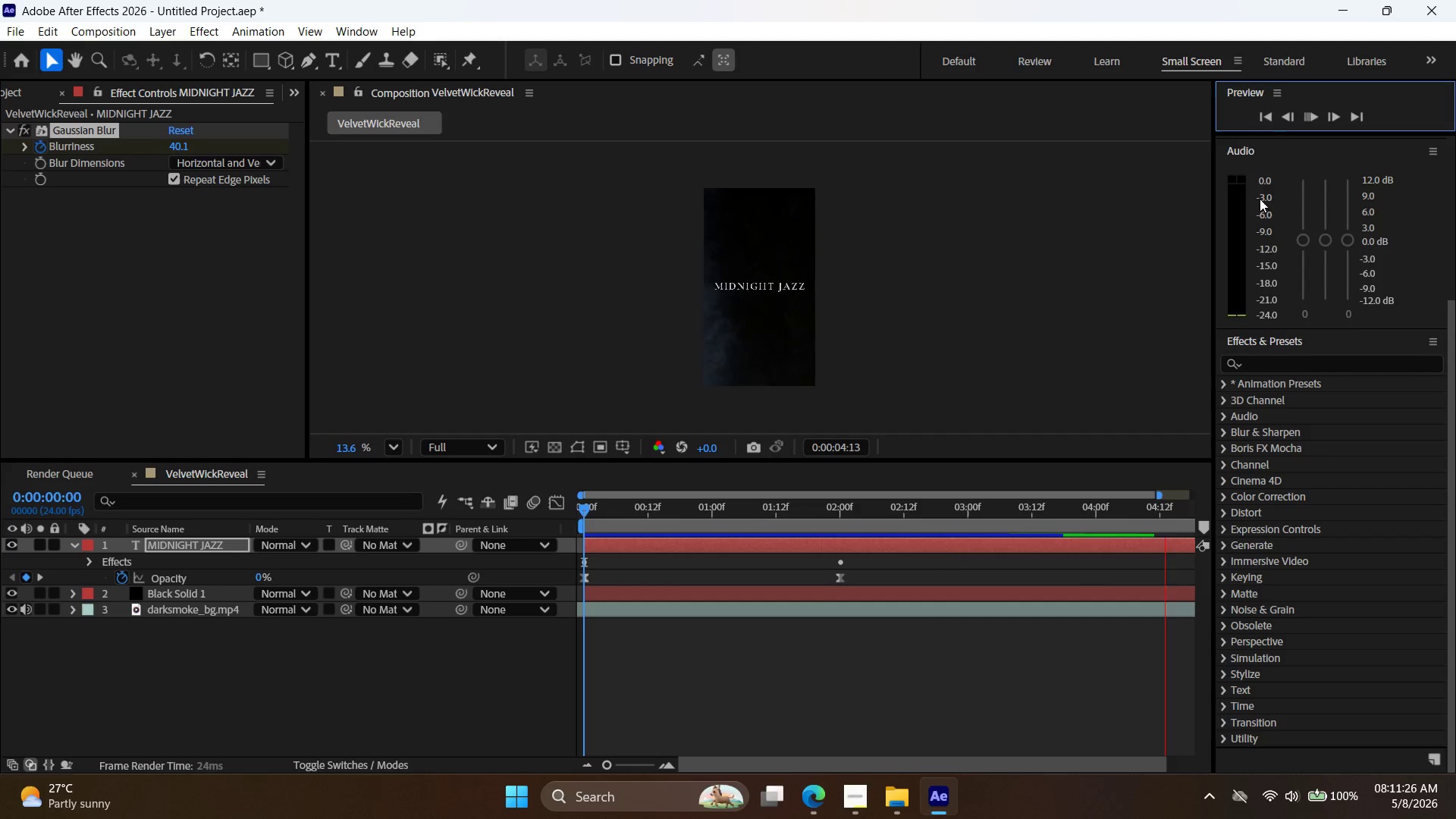 
left_click([1313, 115])
 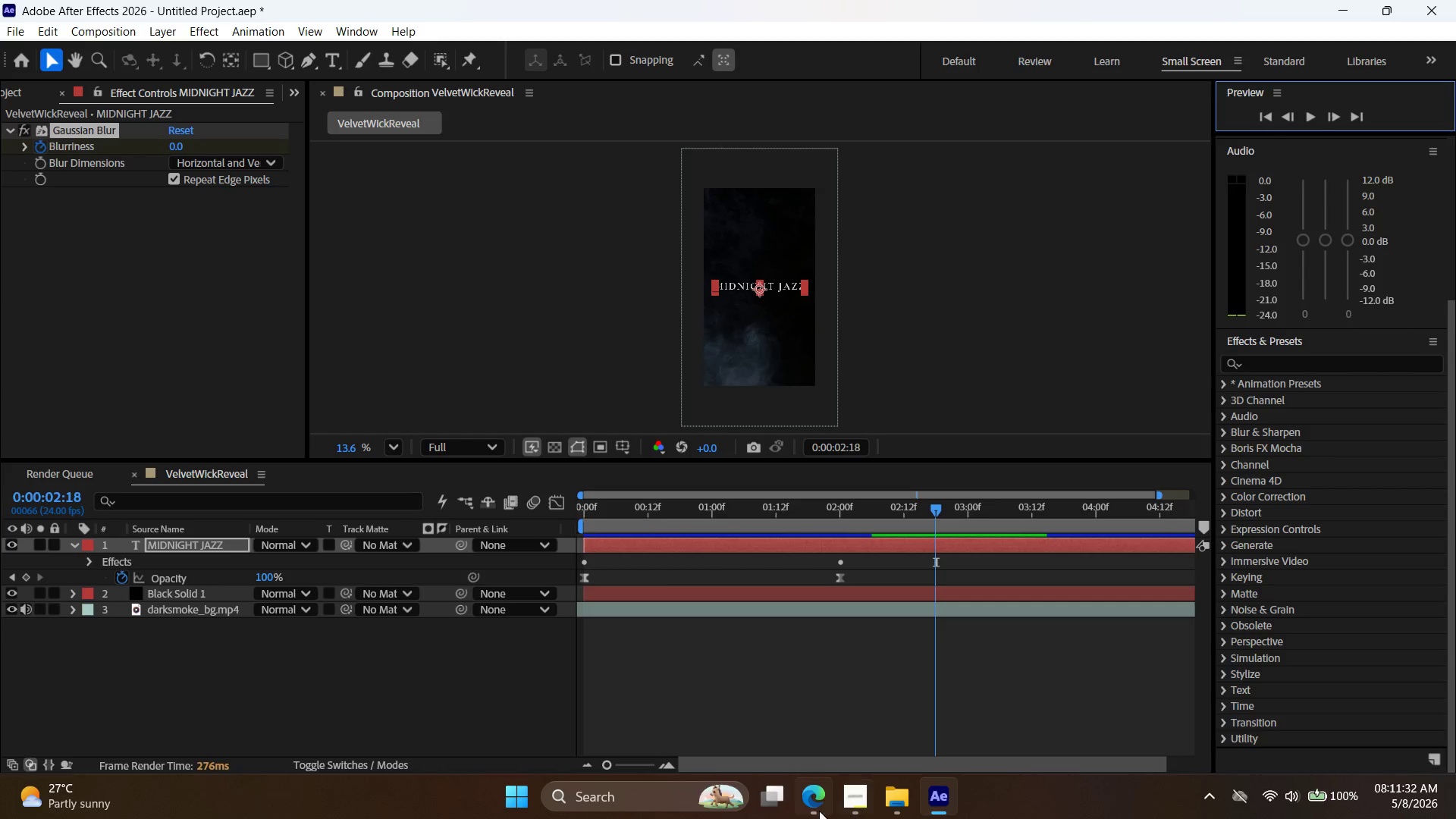 
left_click([808, 814])
 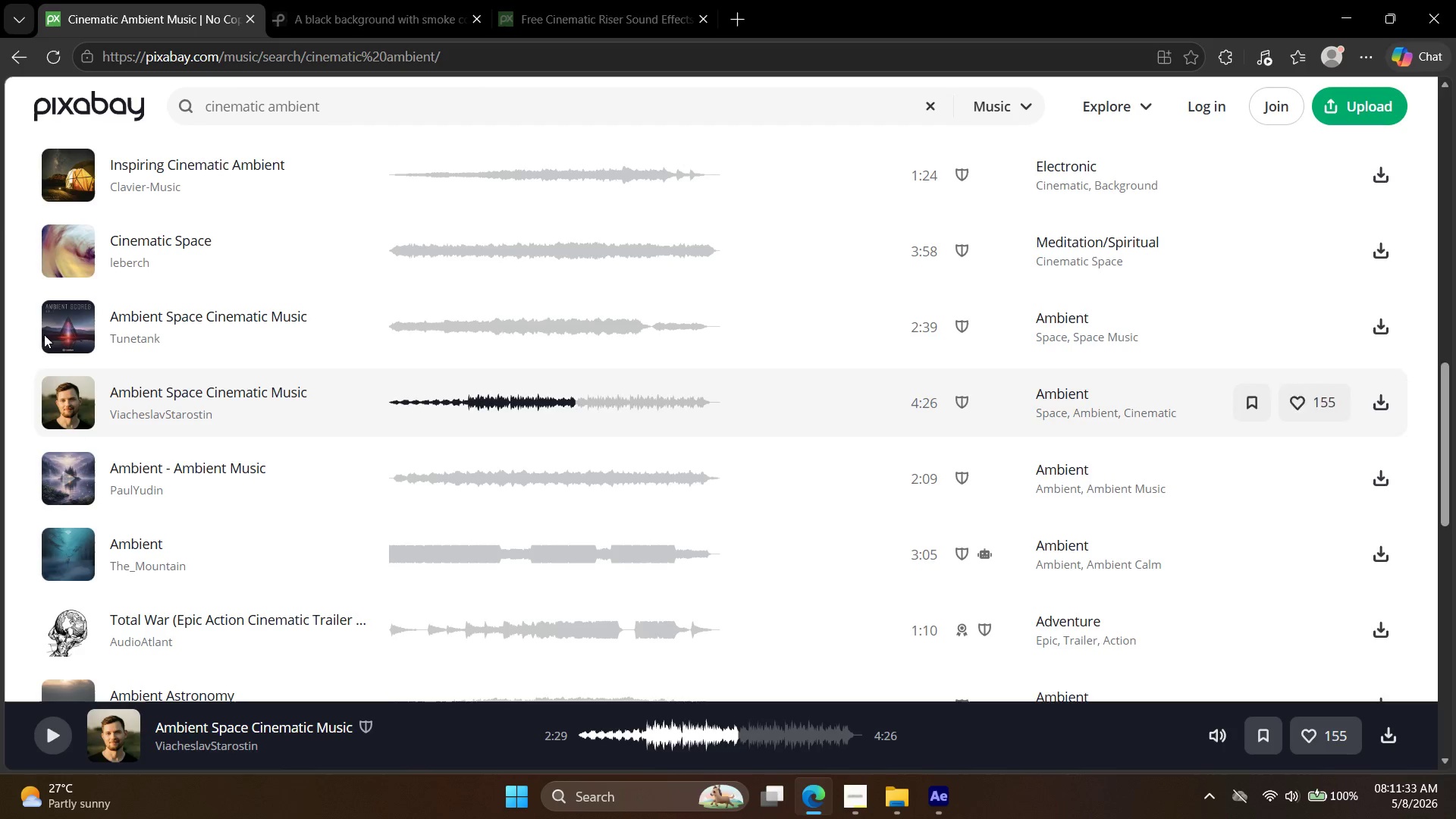 
left_click([56, 322])
 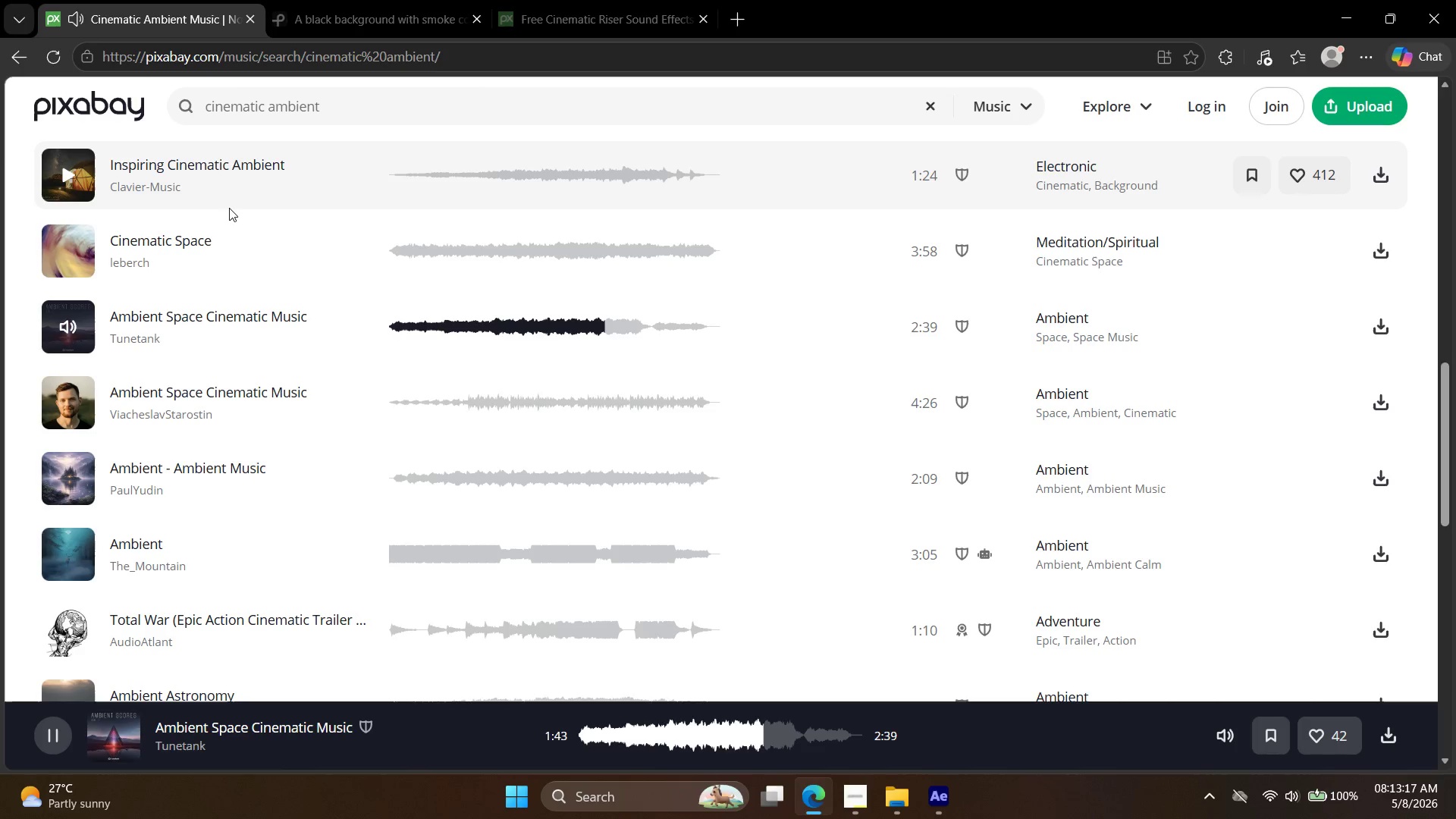 
wait(109.06)
 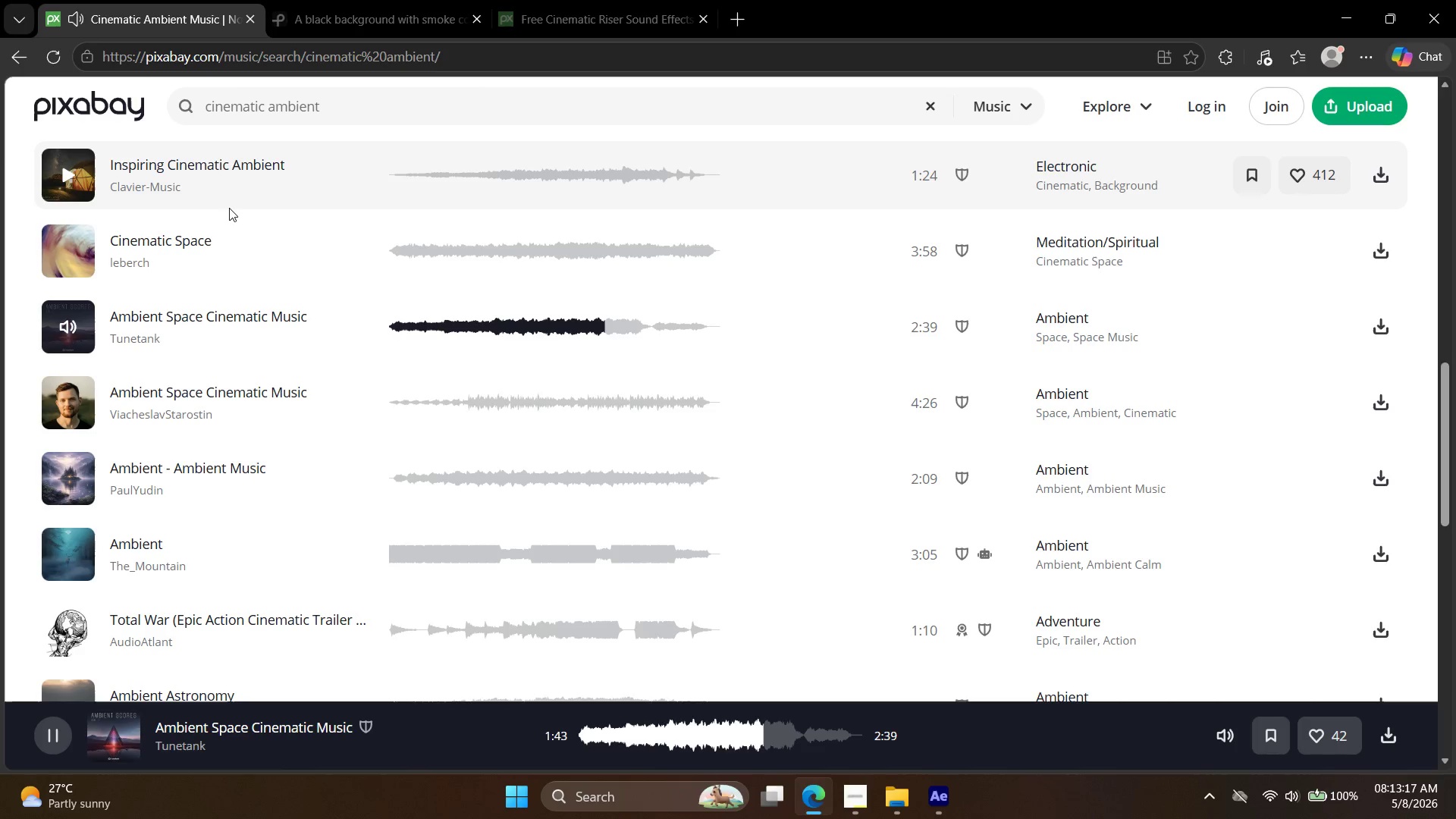 
left_click([33, 566])
 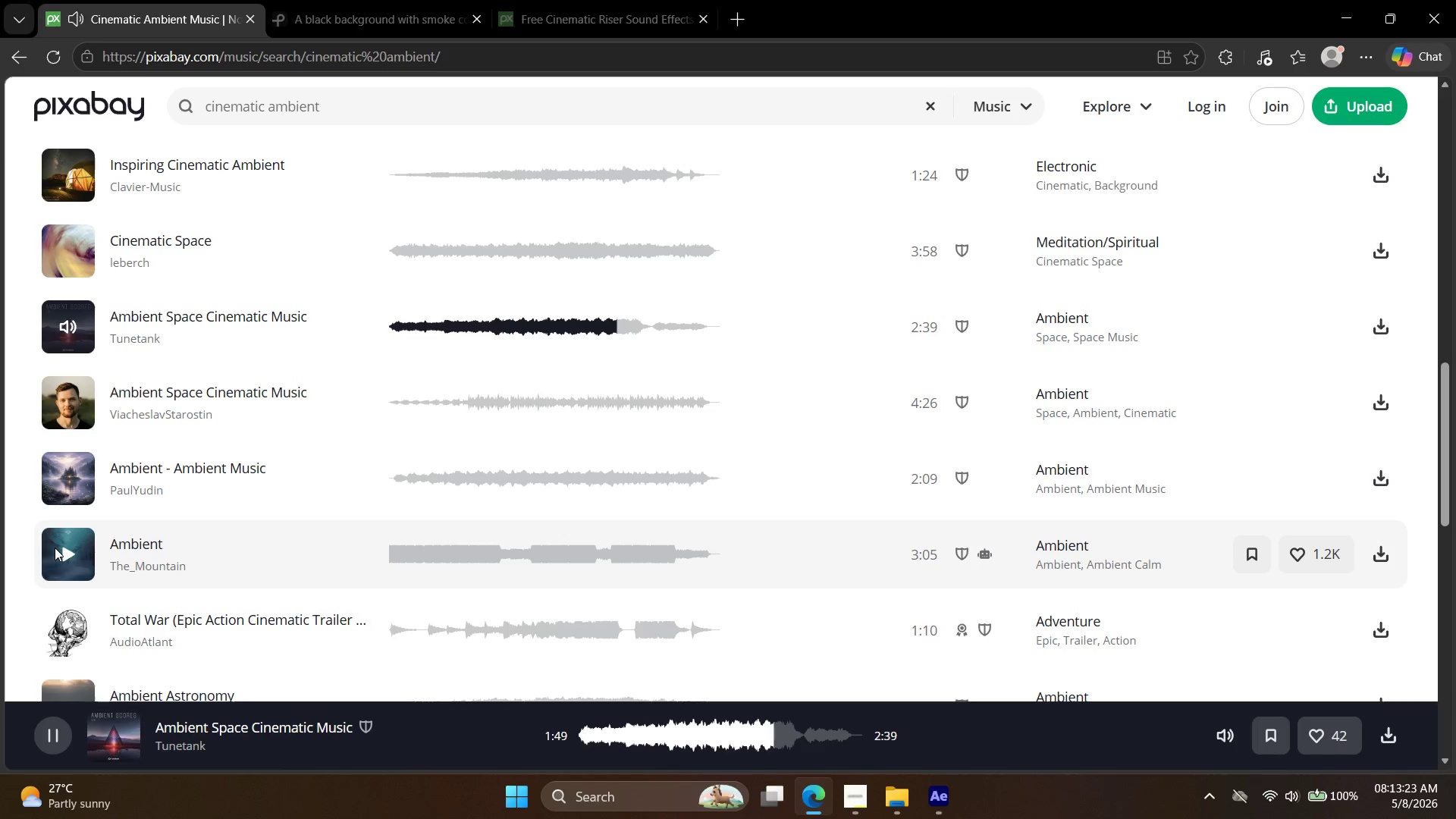 
left_click([55, 548])
 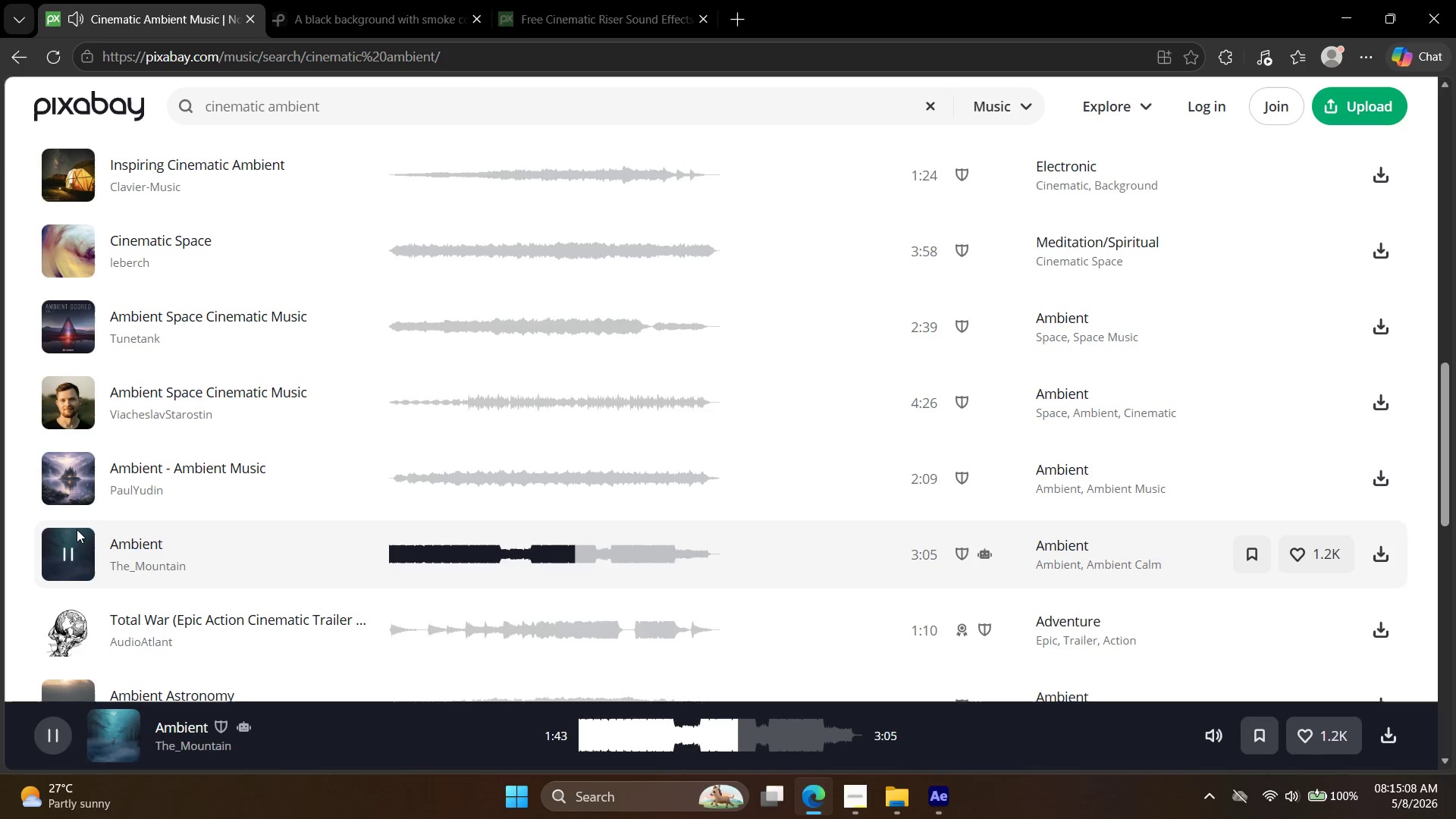 
wait(109.28)
 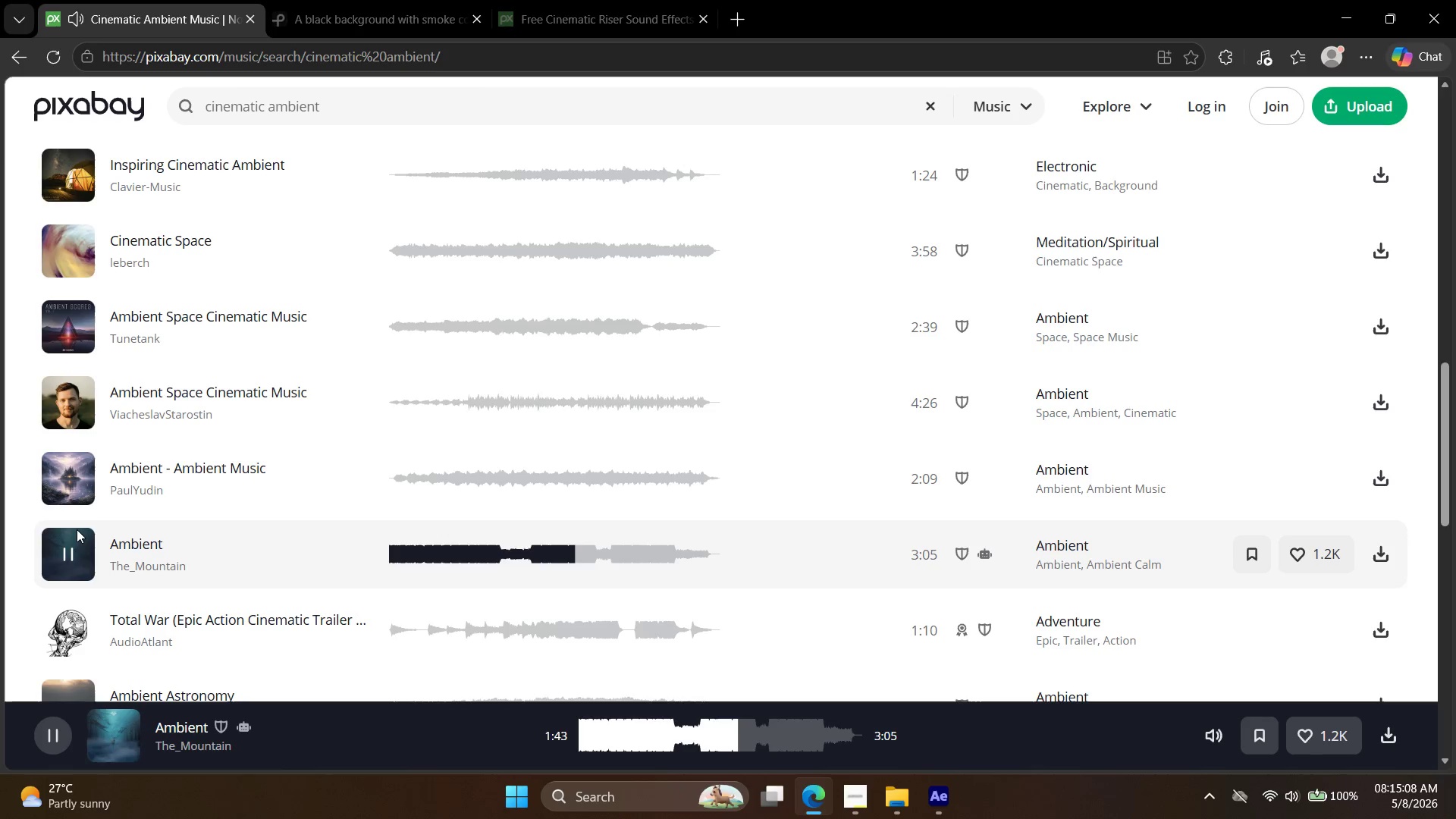 
left_click([90, 481])
 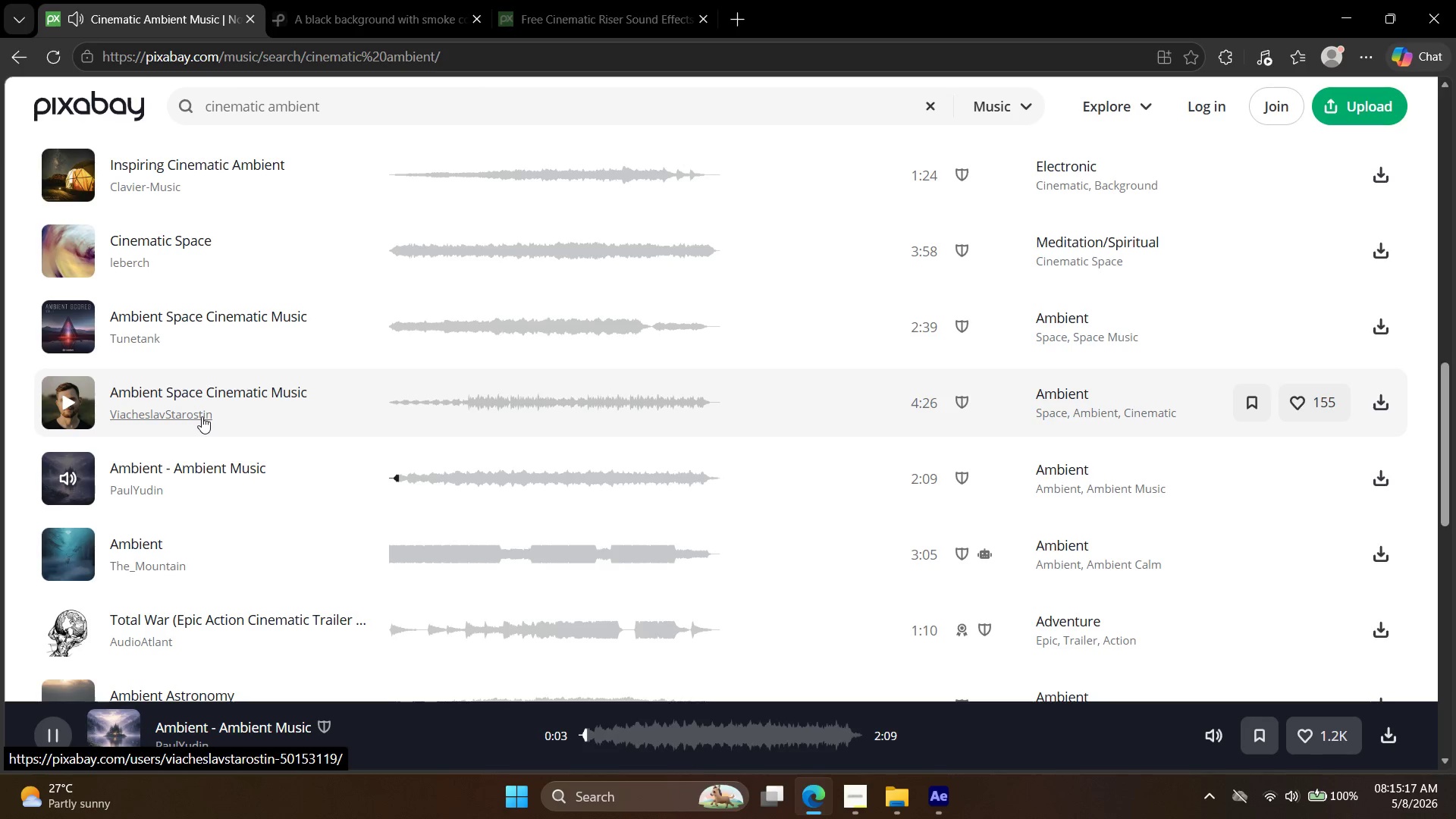 
wait(5.77)
 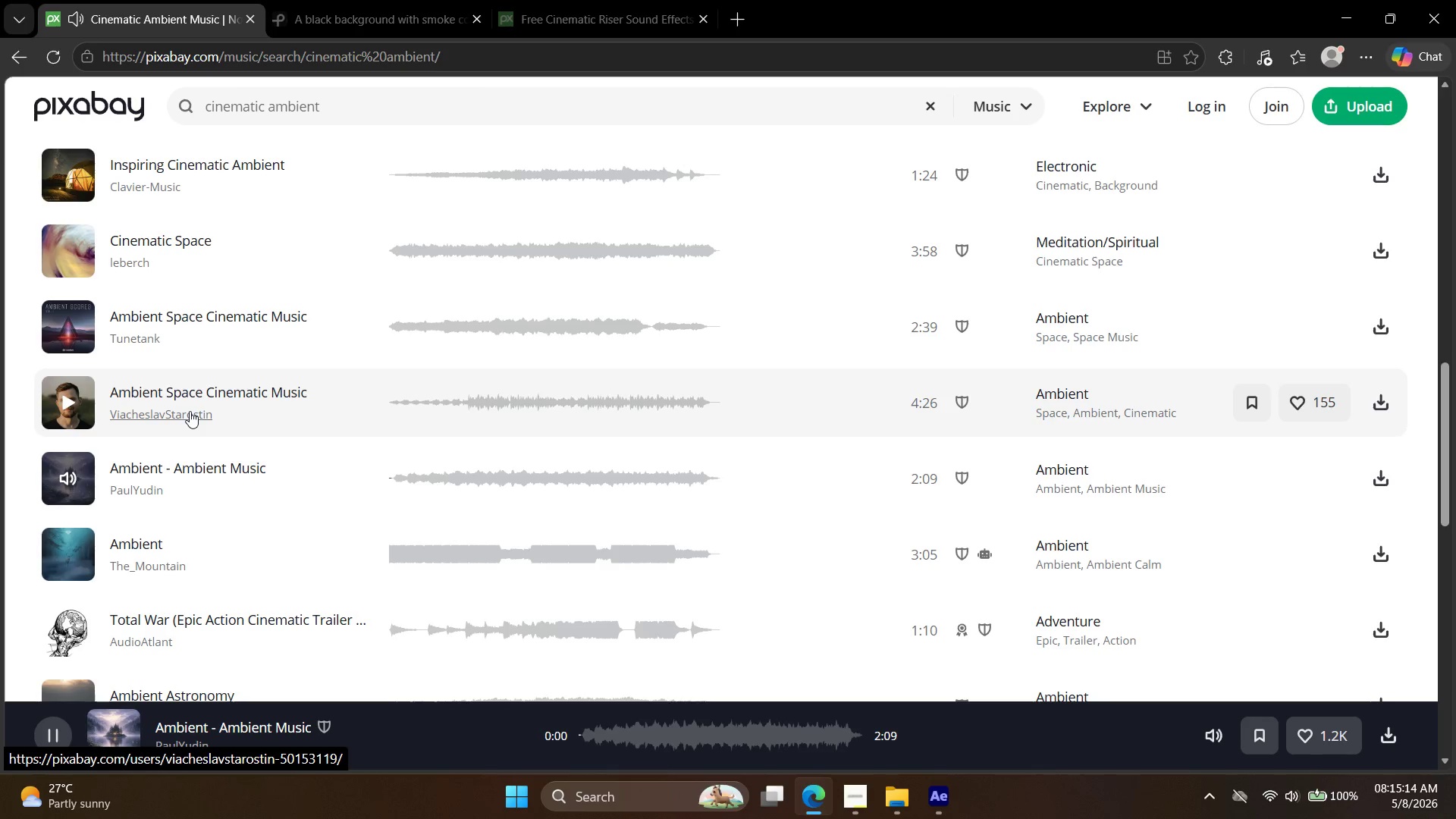 
left_click([65, 488])
 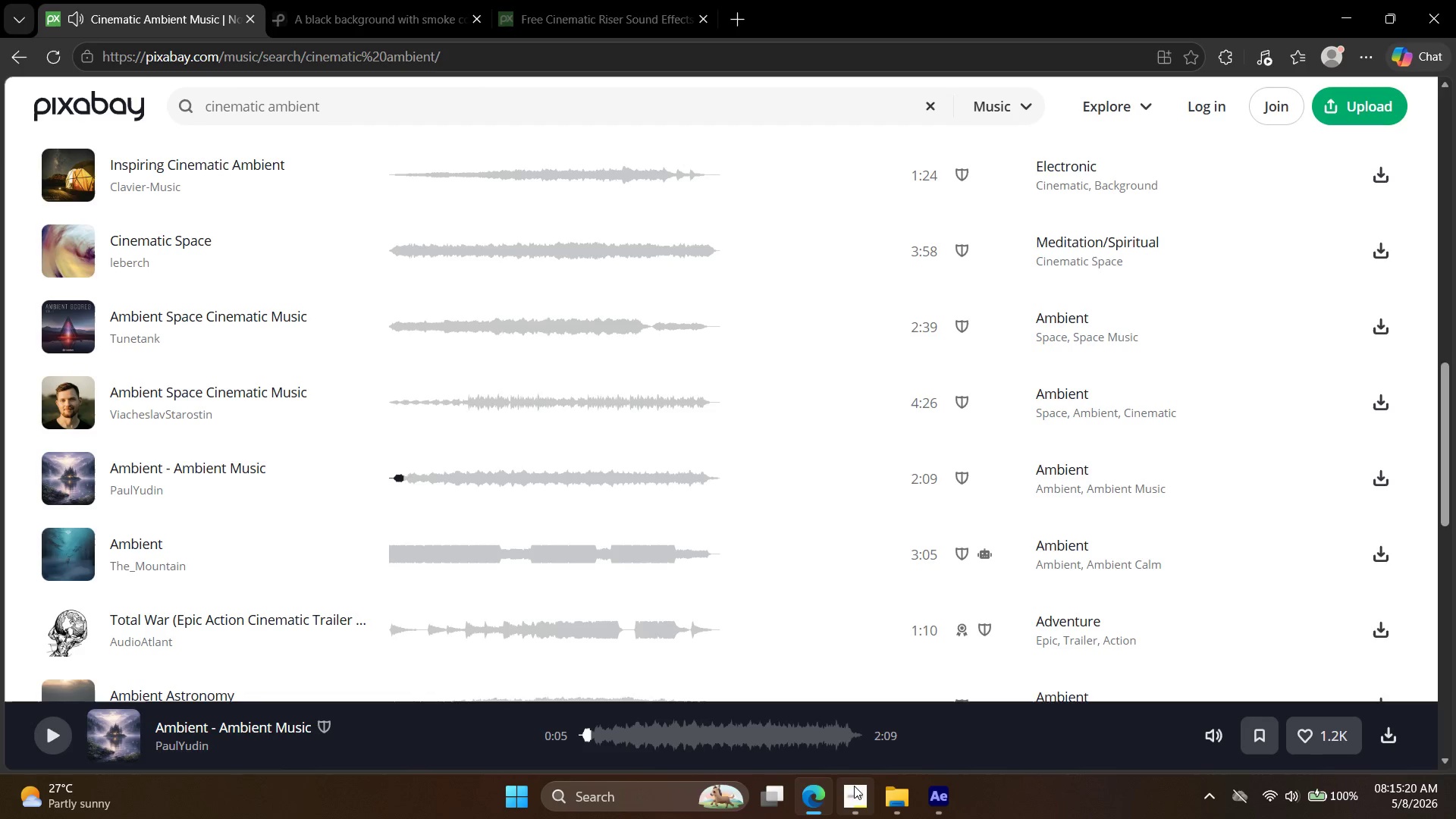 
left_click([933, 802])
 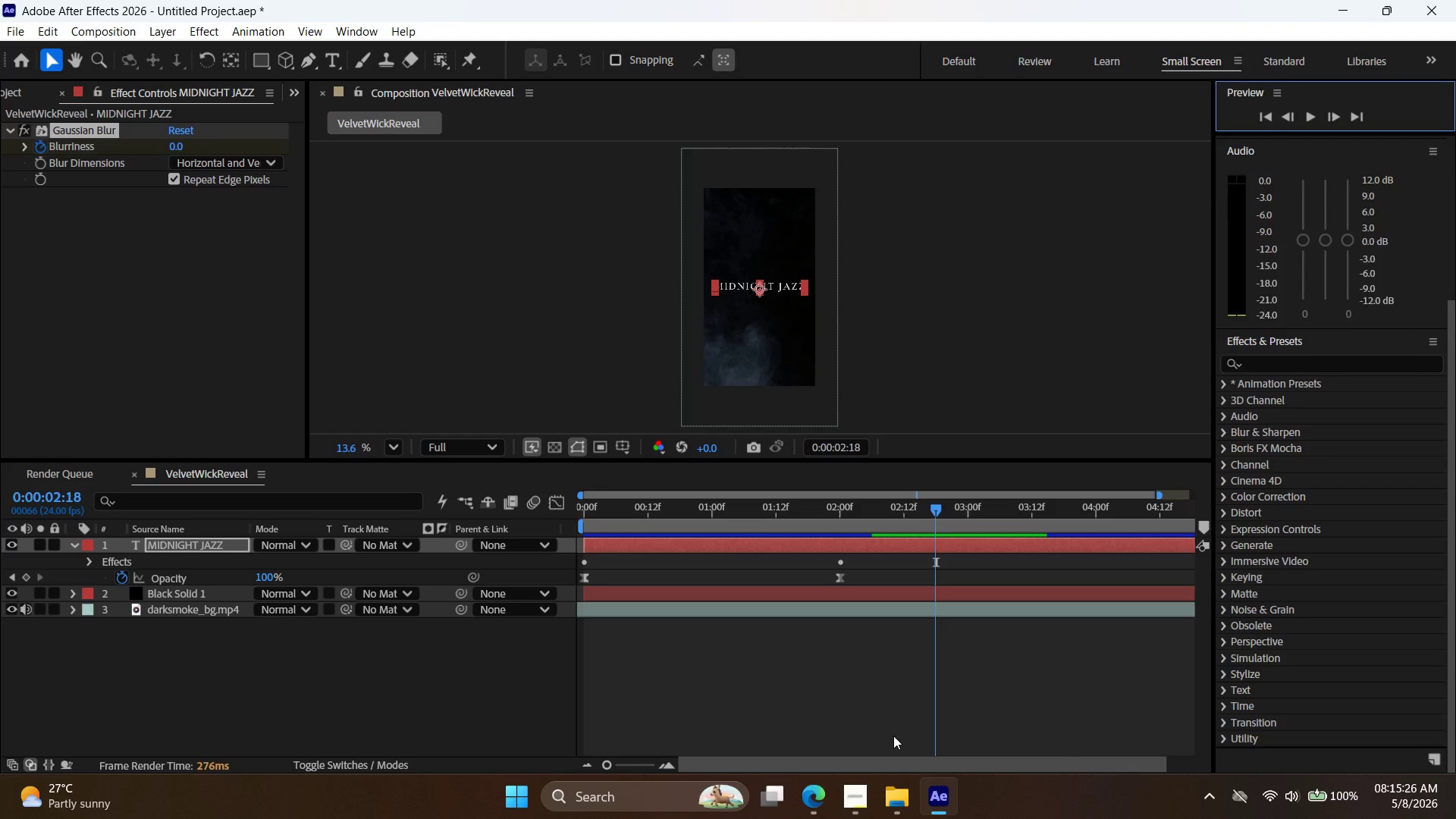 
wait(7.38)
 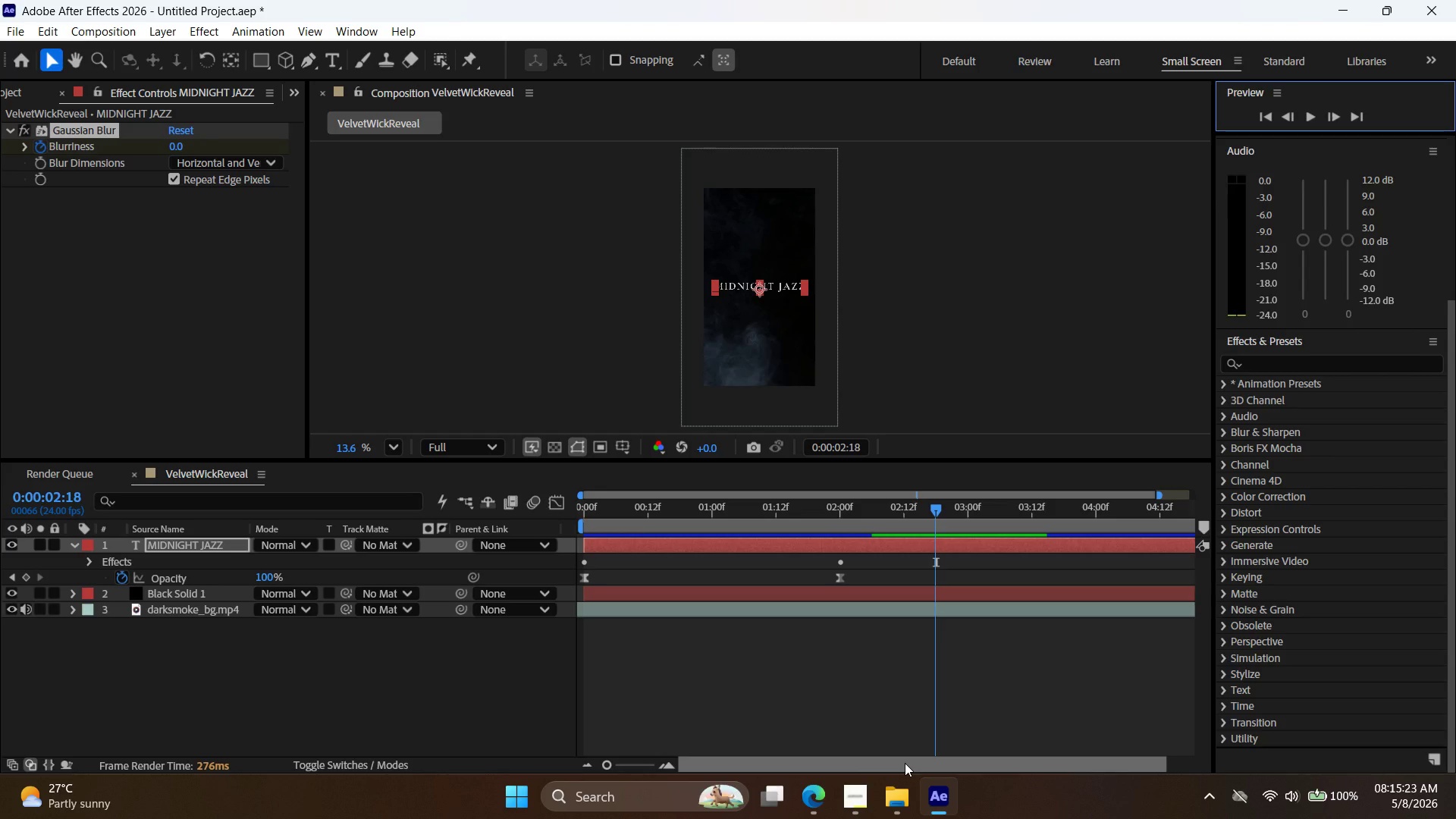 
left_click_drag(start_coordinate=[937, 505], to_coordinate=[566, 527])
 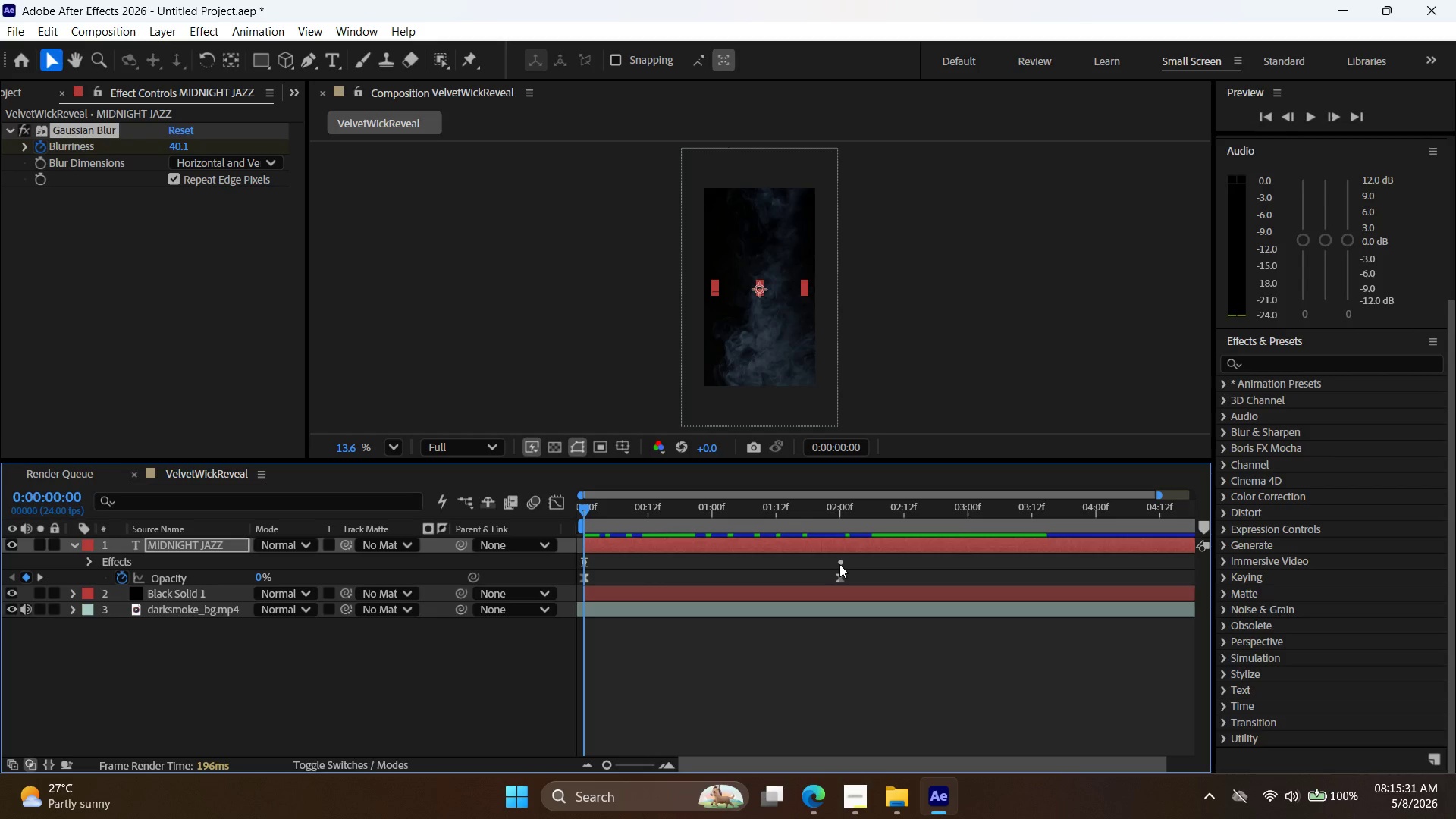 
left_click([839, 564])
 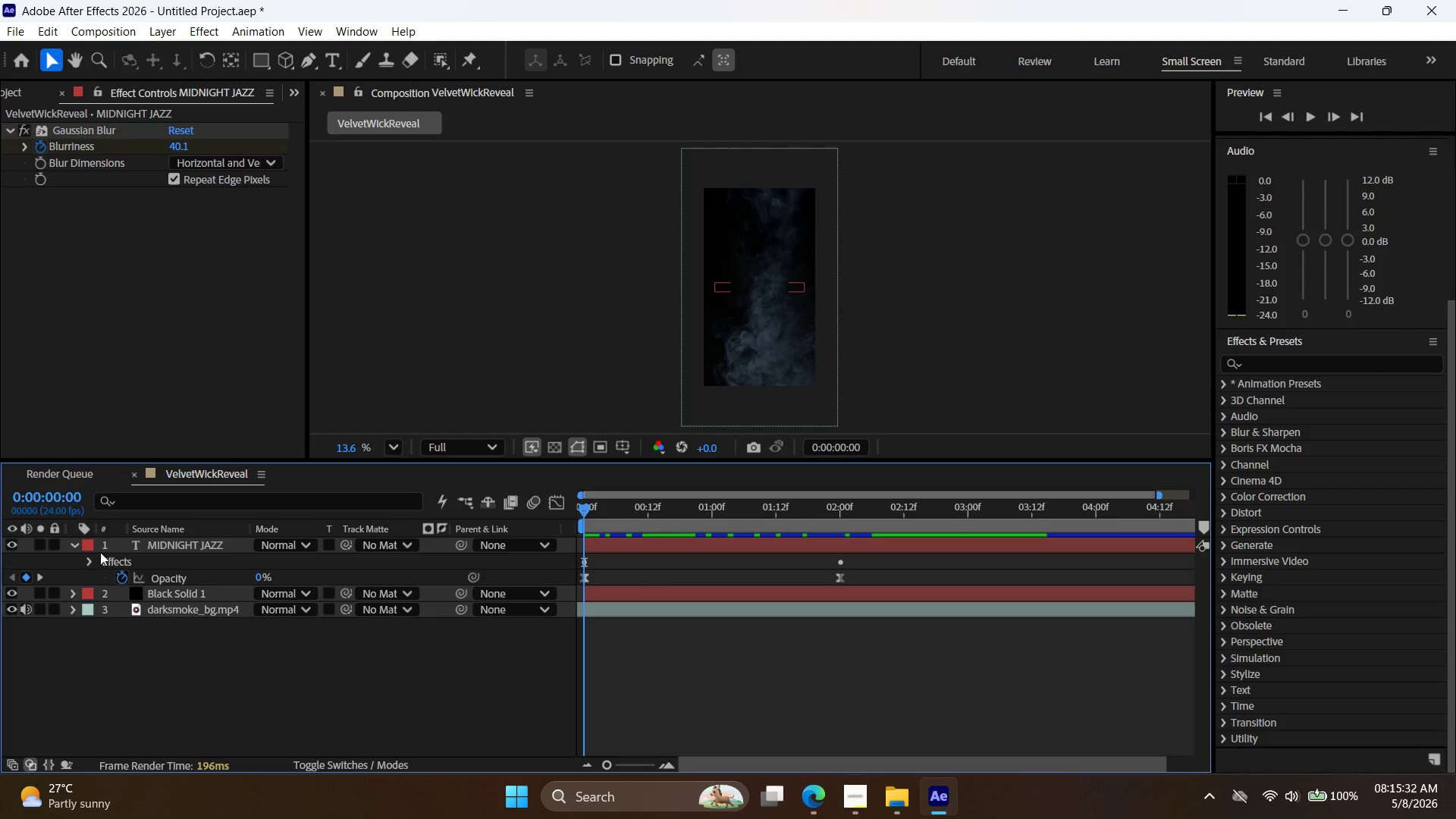 
left_click([92, 563])
 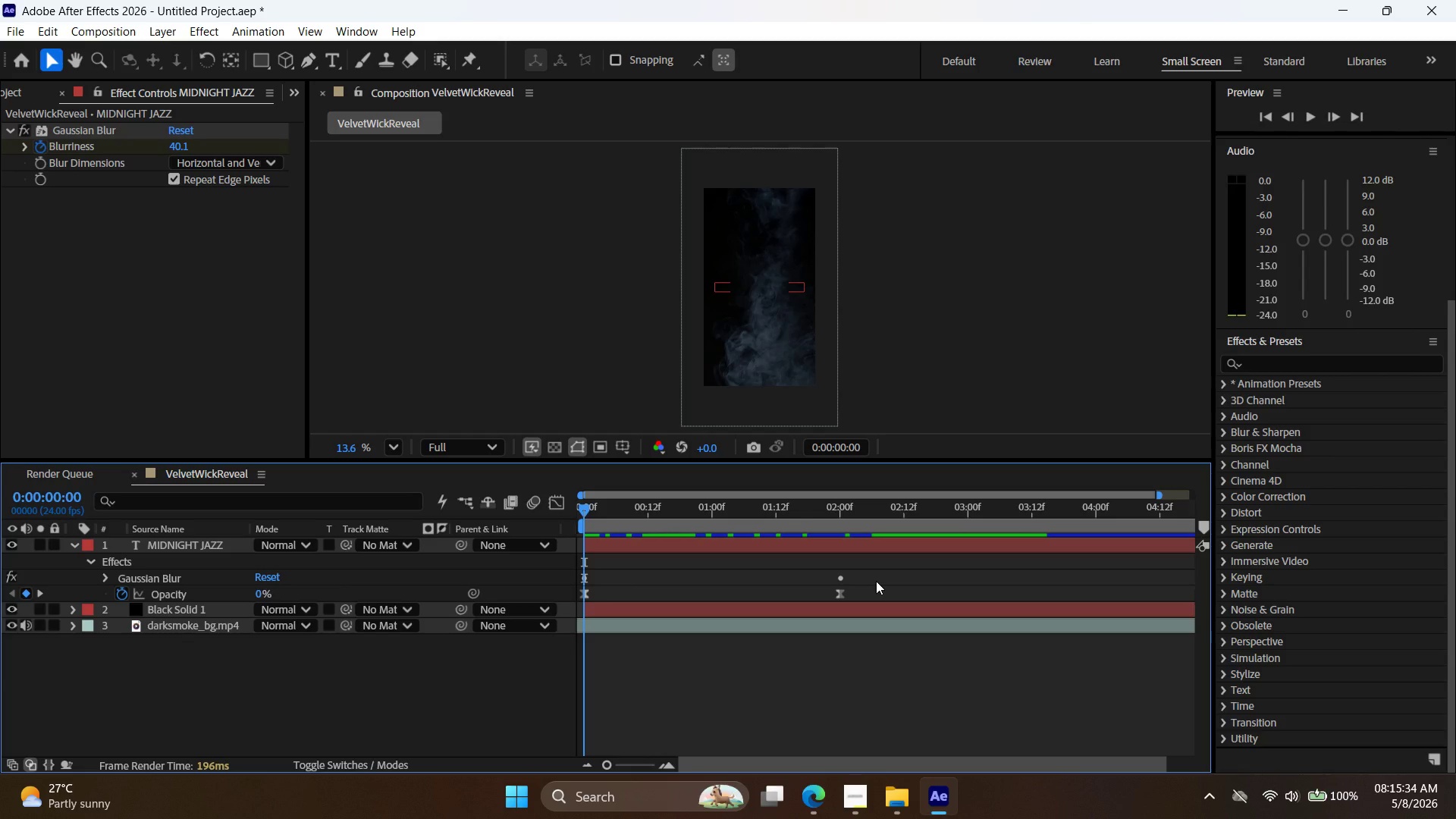 
left_click_drag(start_coordinate=[876, 581], to_coordinate=[582, 578])
 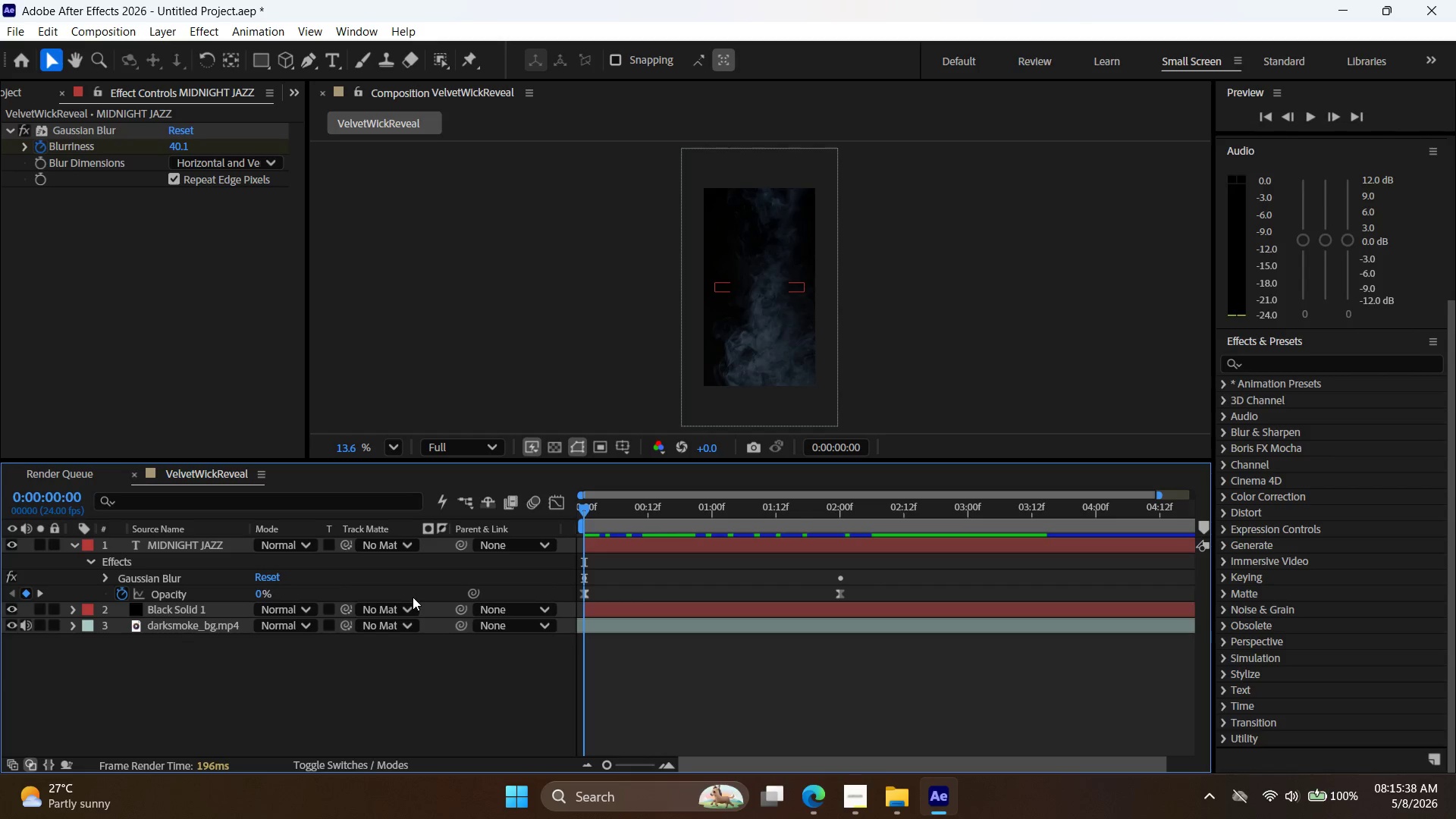 
left_click([411, 596])
 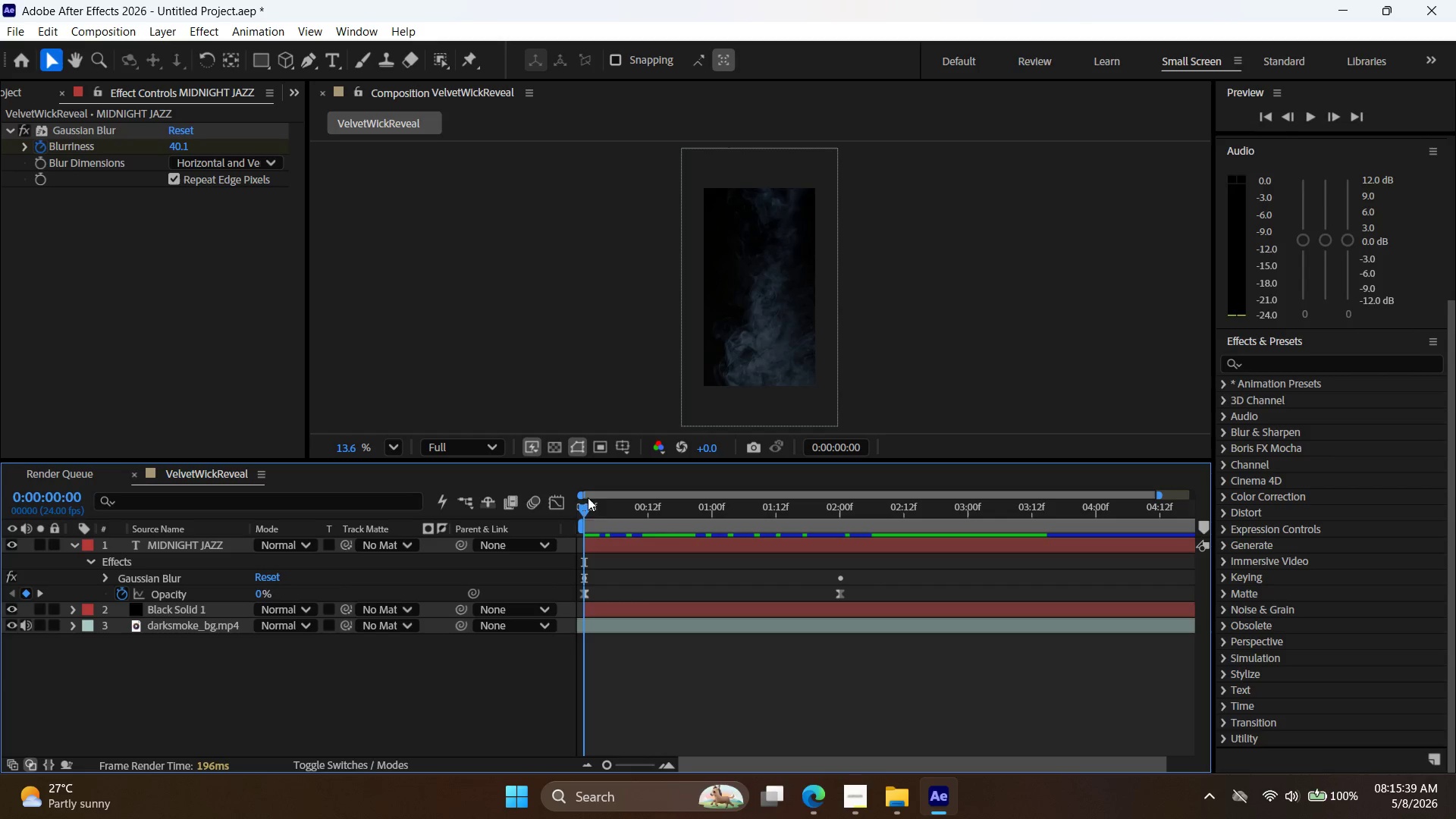 
left_click_drag(start_coordinate=[586, 514], to_coordinate=[984, 535])
 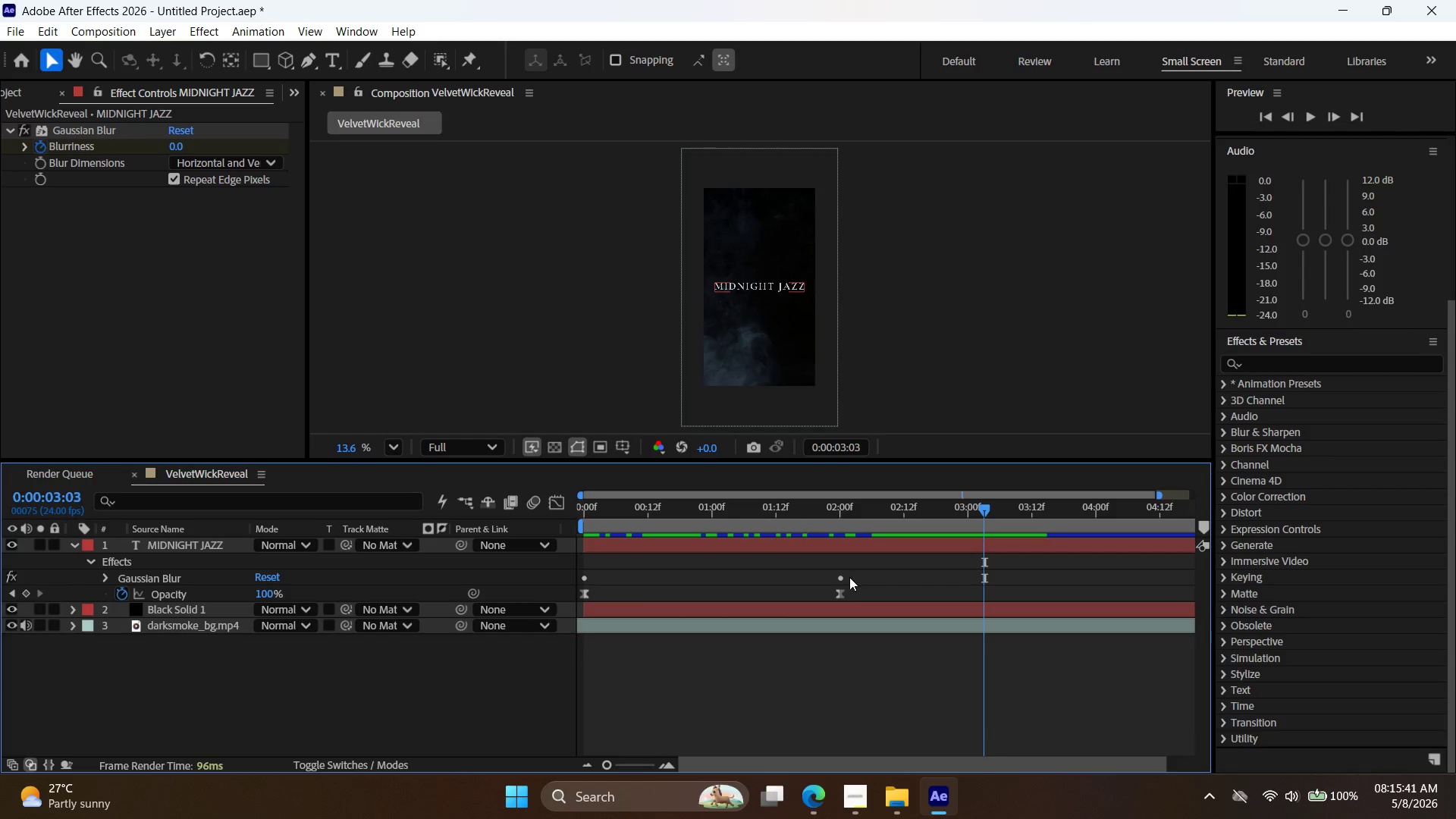 
left_click_drag(start_coordinate=[849, 577], to_coordinate=[552, 583])
 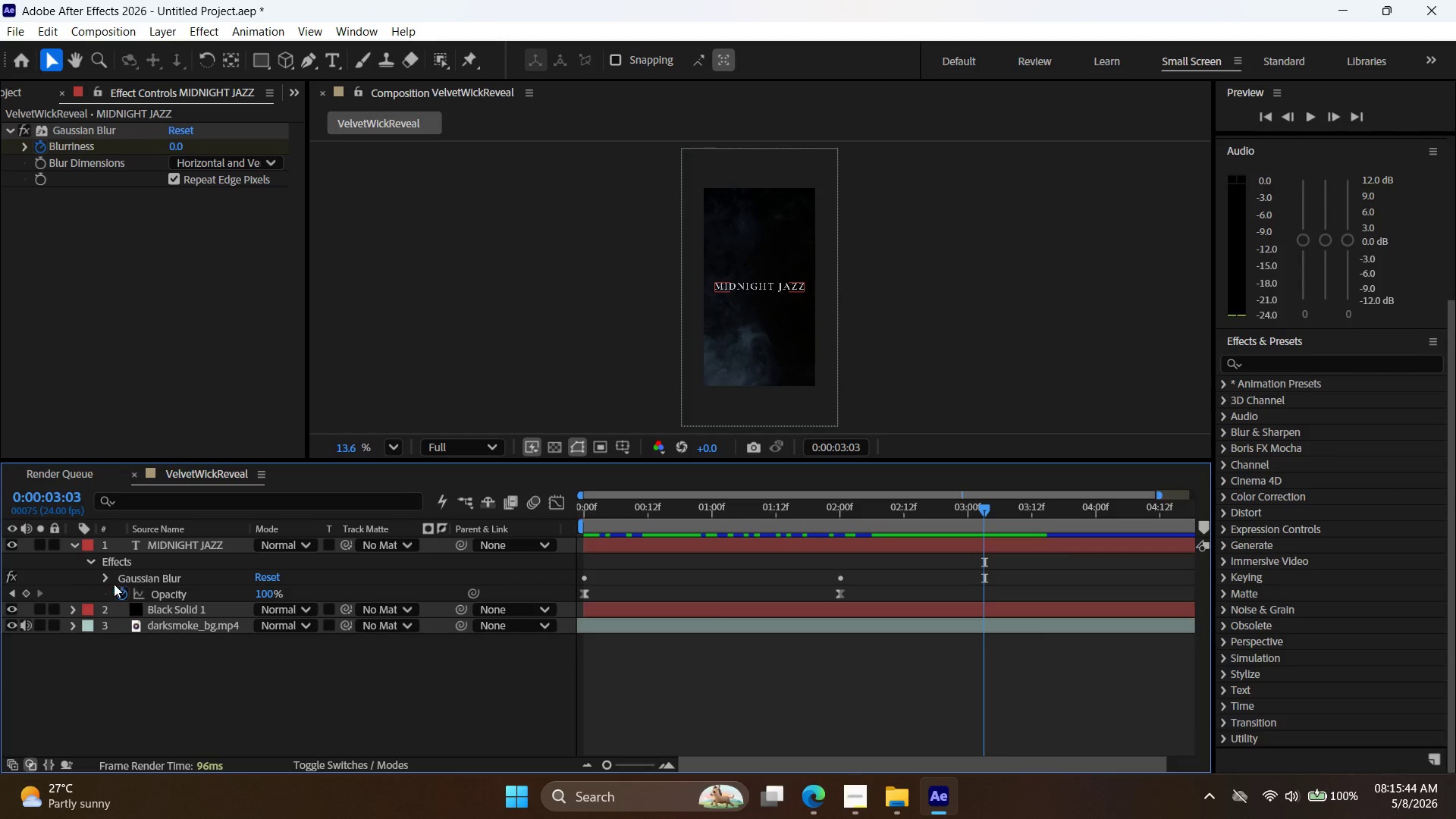 
left_click([111, 584])
 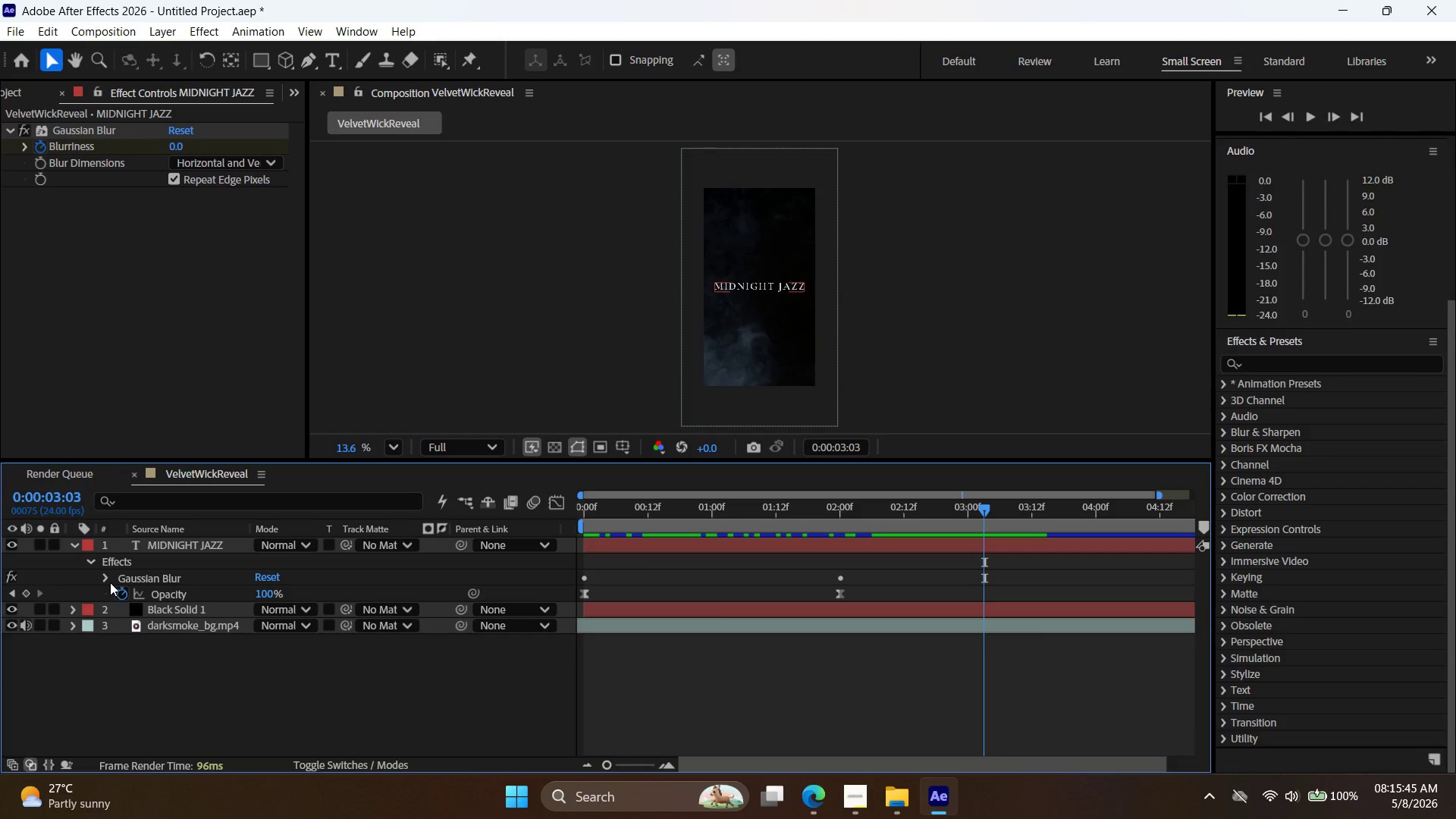 
left_click([109, 582])
 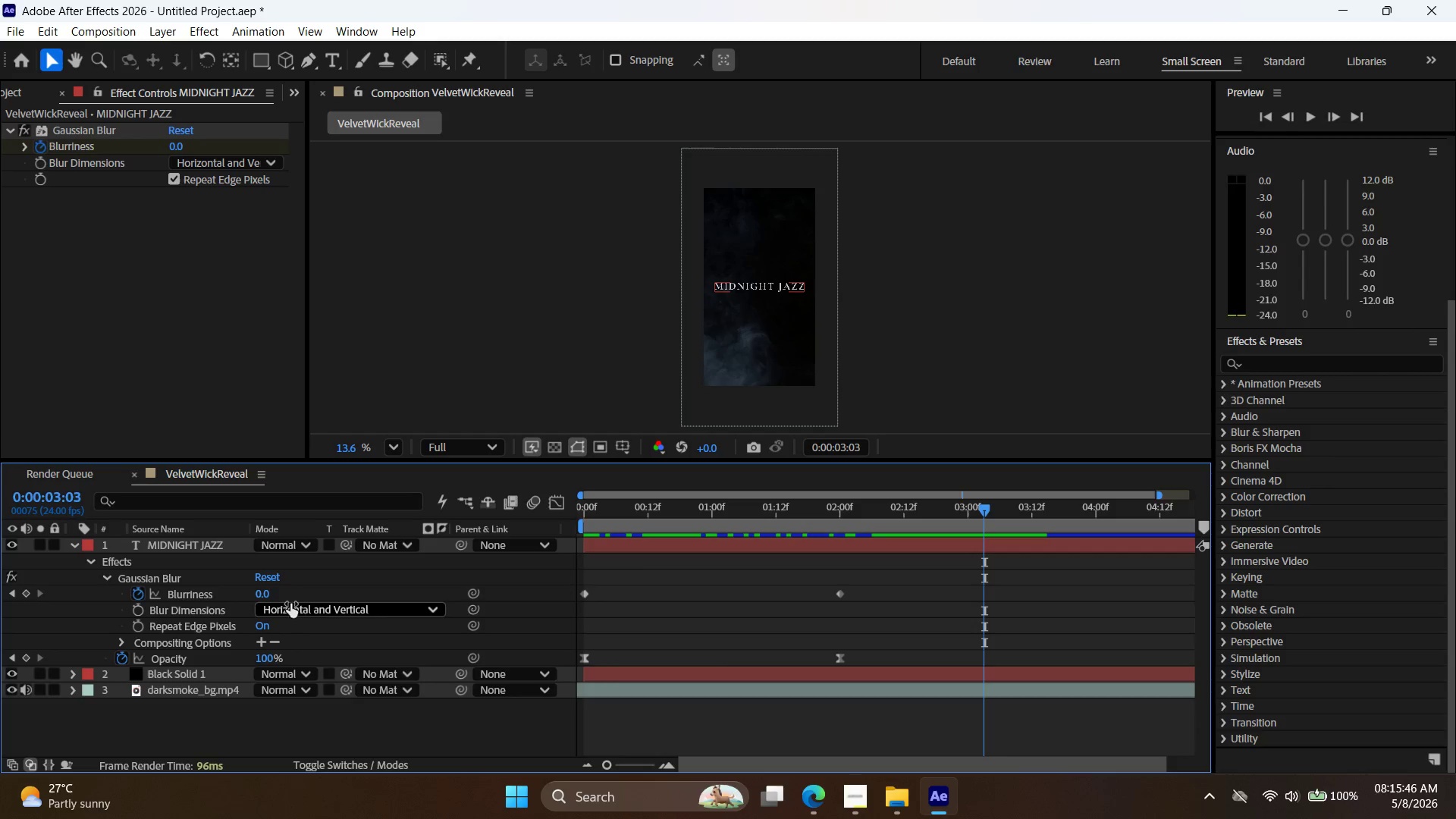 
left_click([306, 595])
 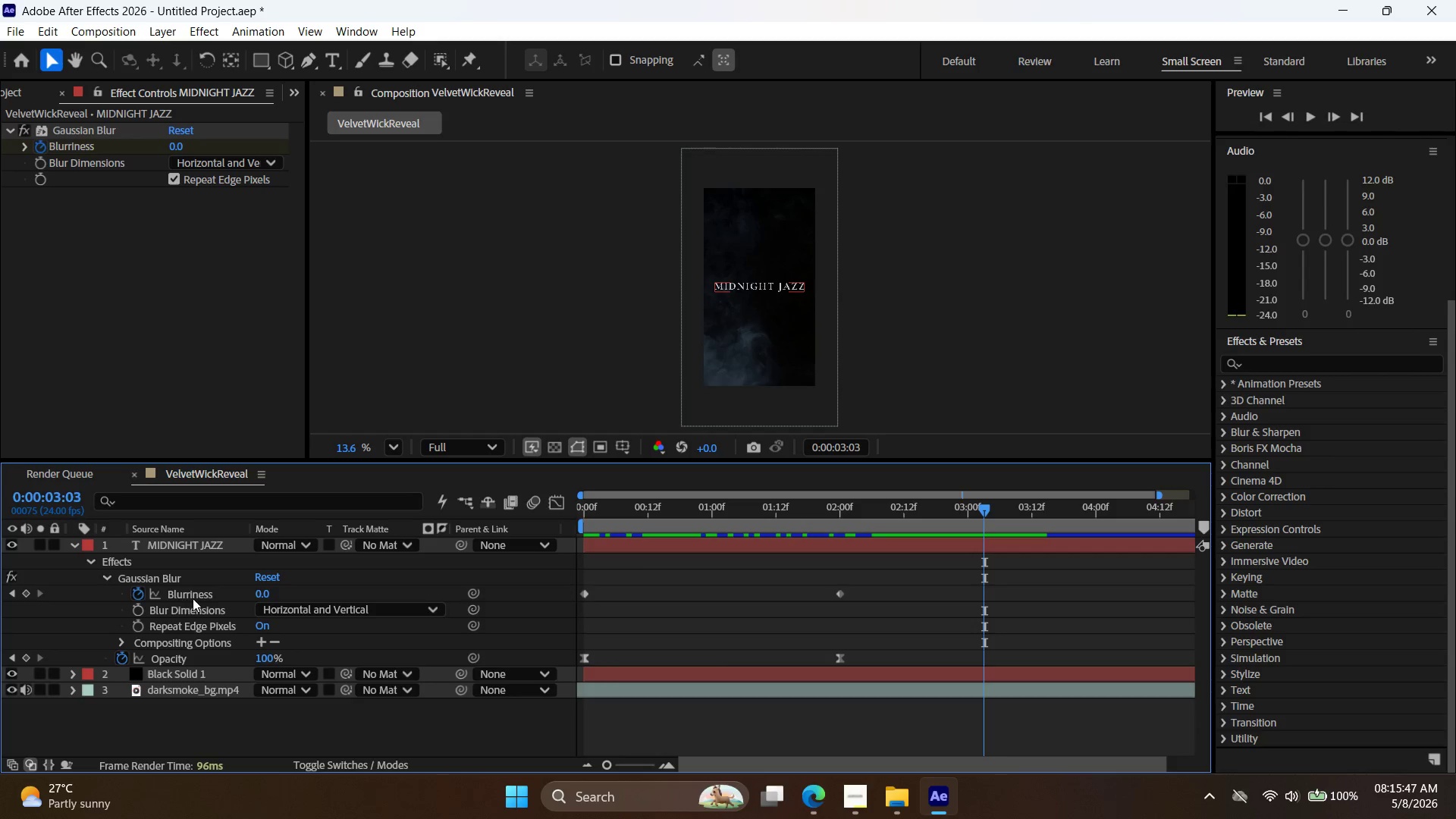 
left_click([198, 595])
 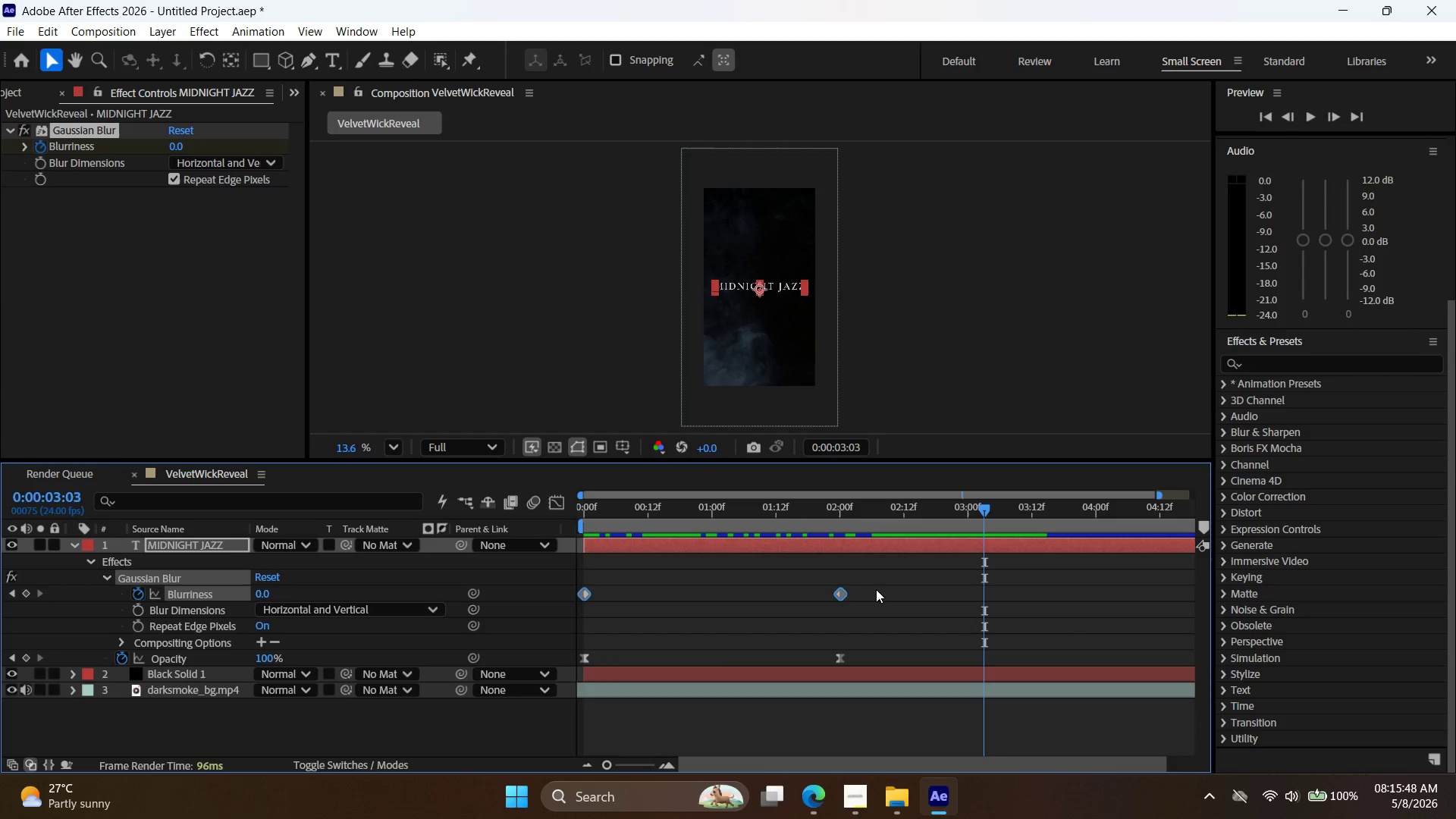 
left_click_drag(start_coordinate=[874, 590], to_coordinate=[580, 604])
 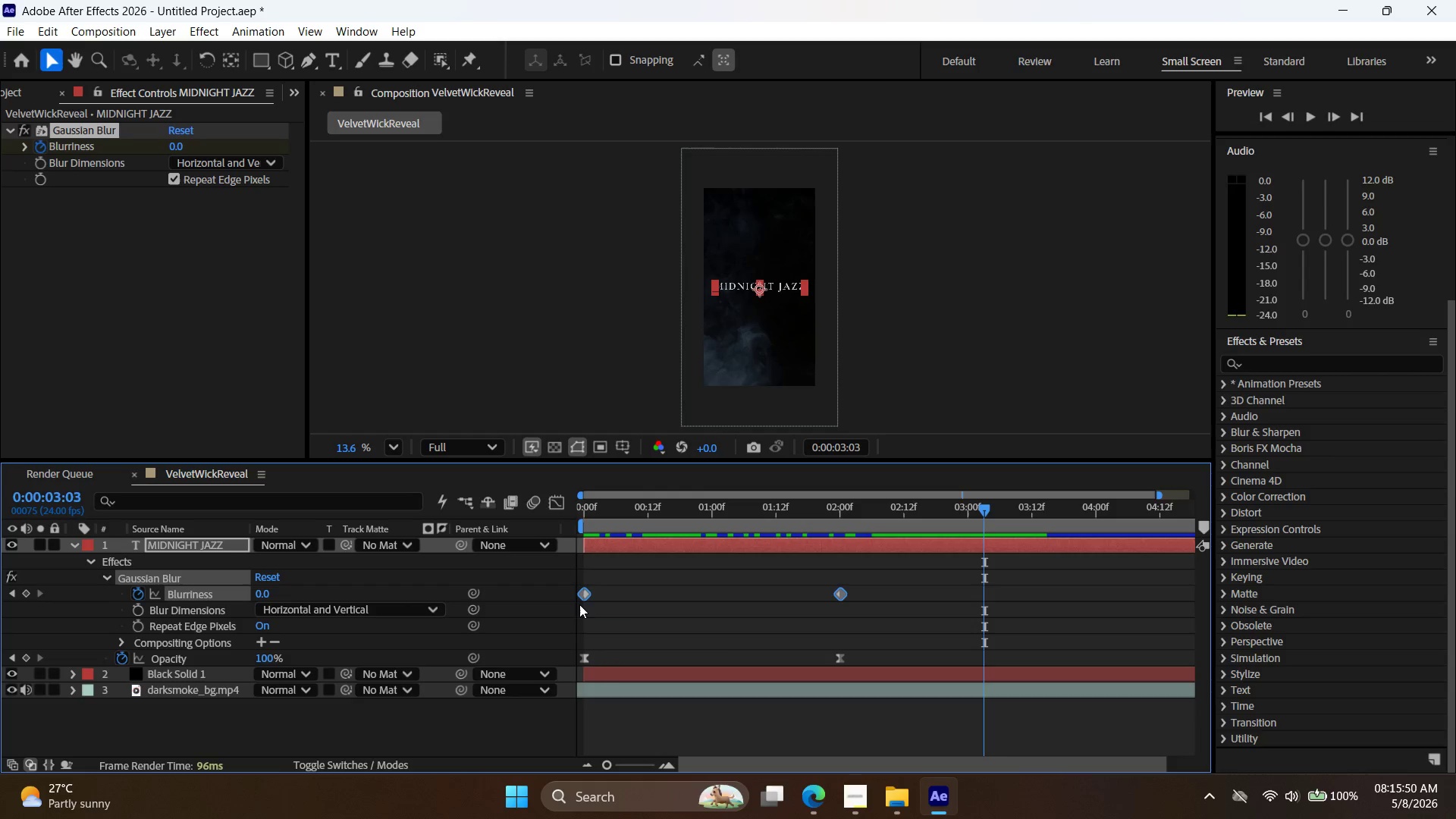 
key(F9)
 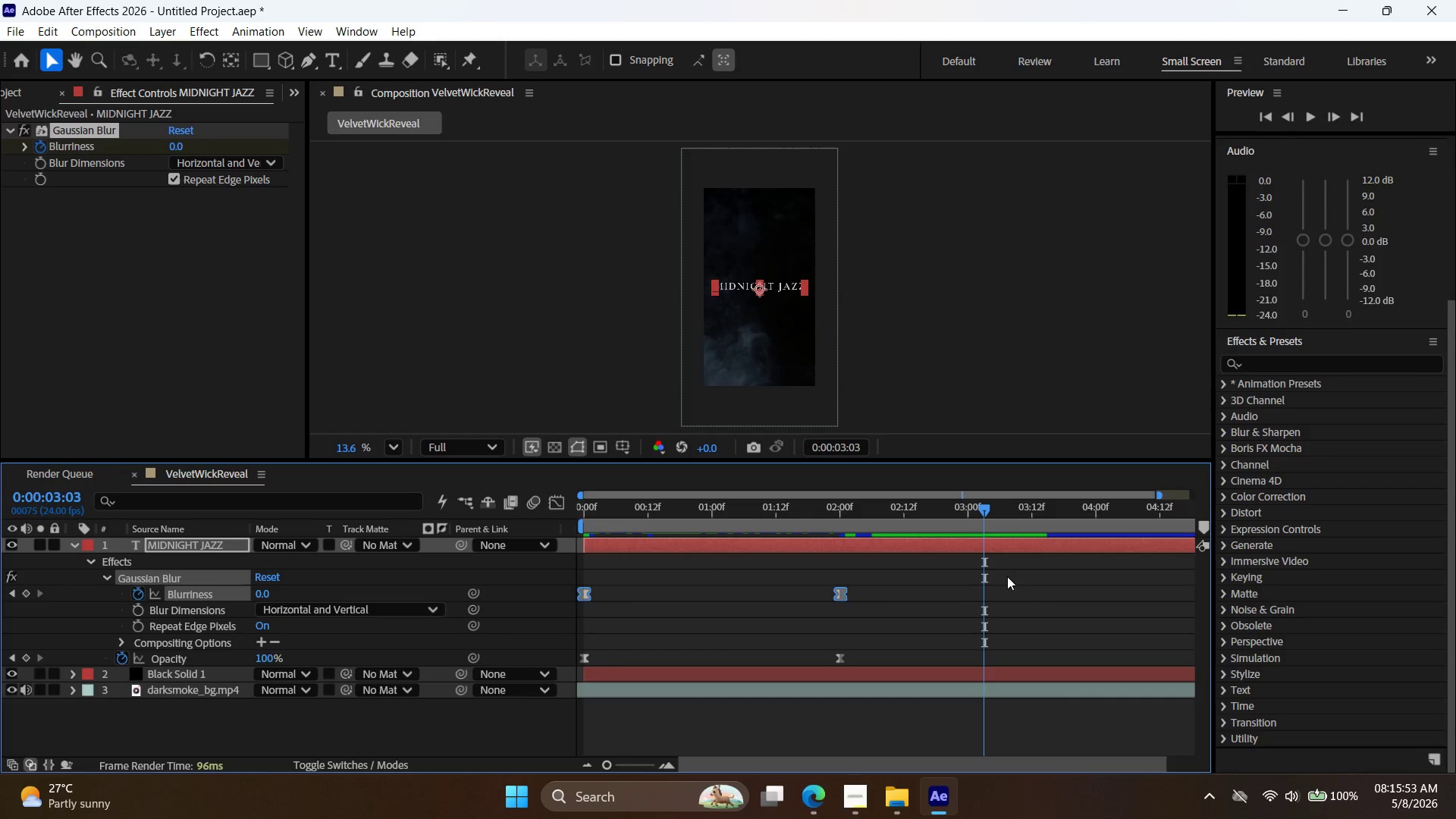 
left_click_drag(start_coordinate=[992, 508], to_coordinate=[437, 574])
 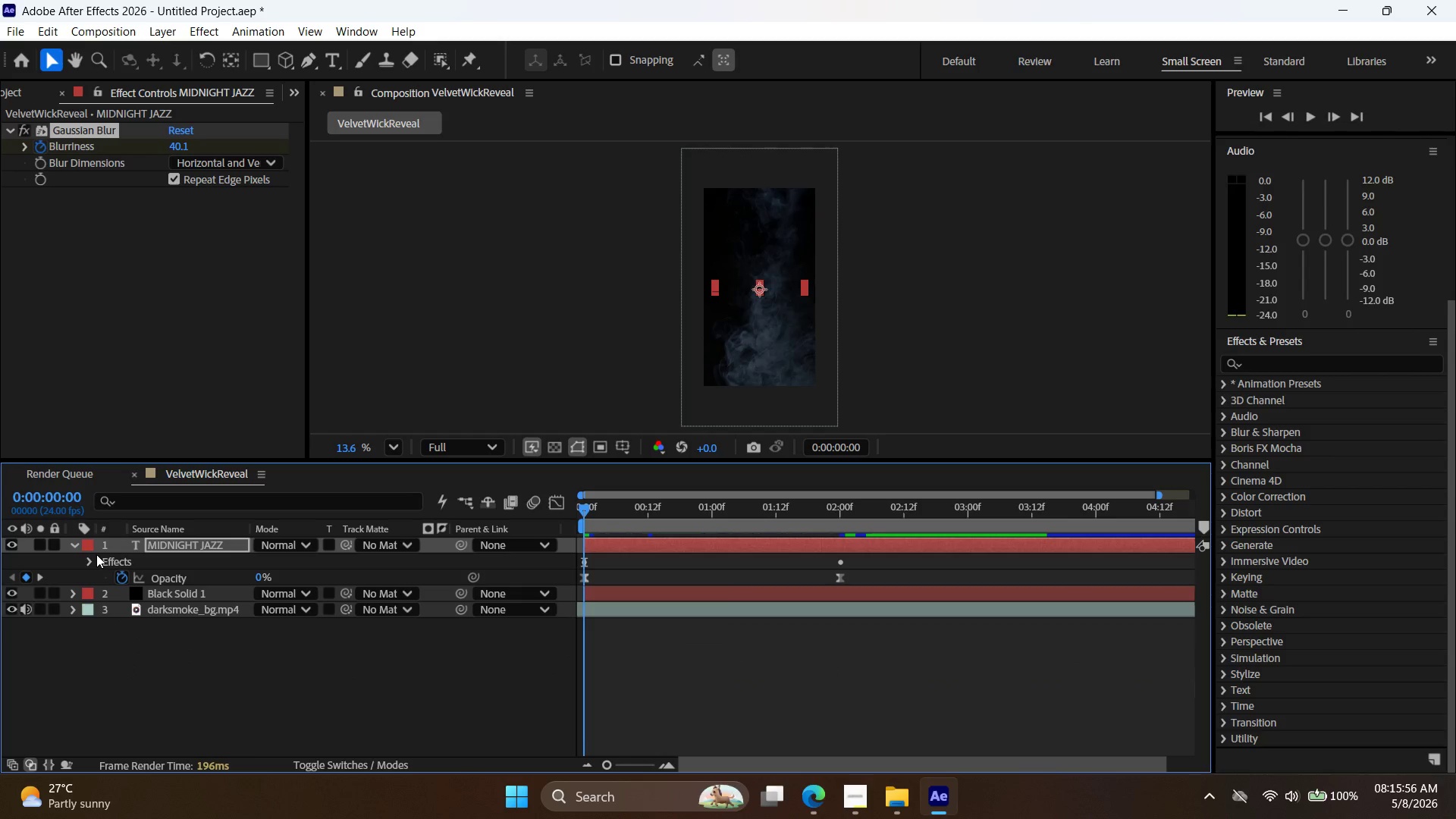 
key(S)
 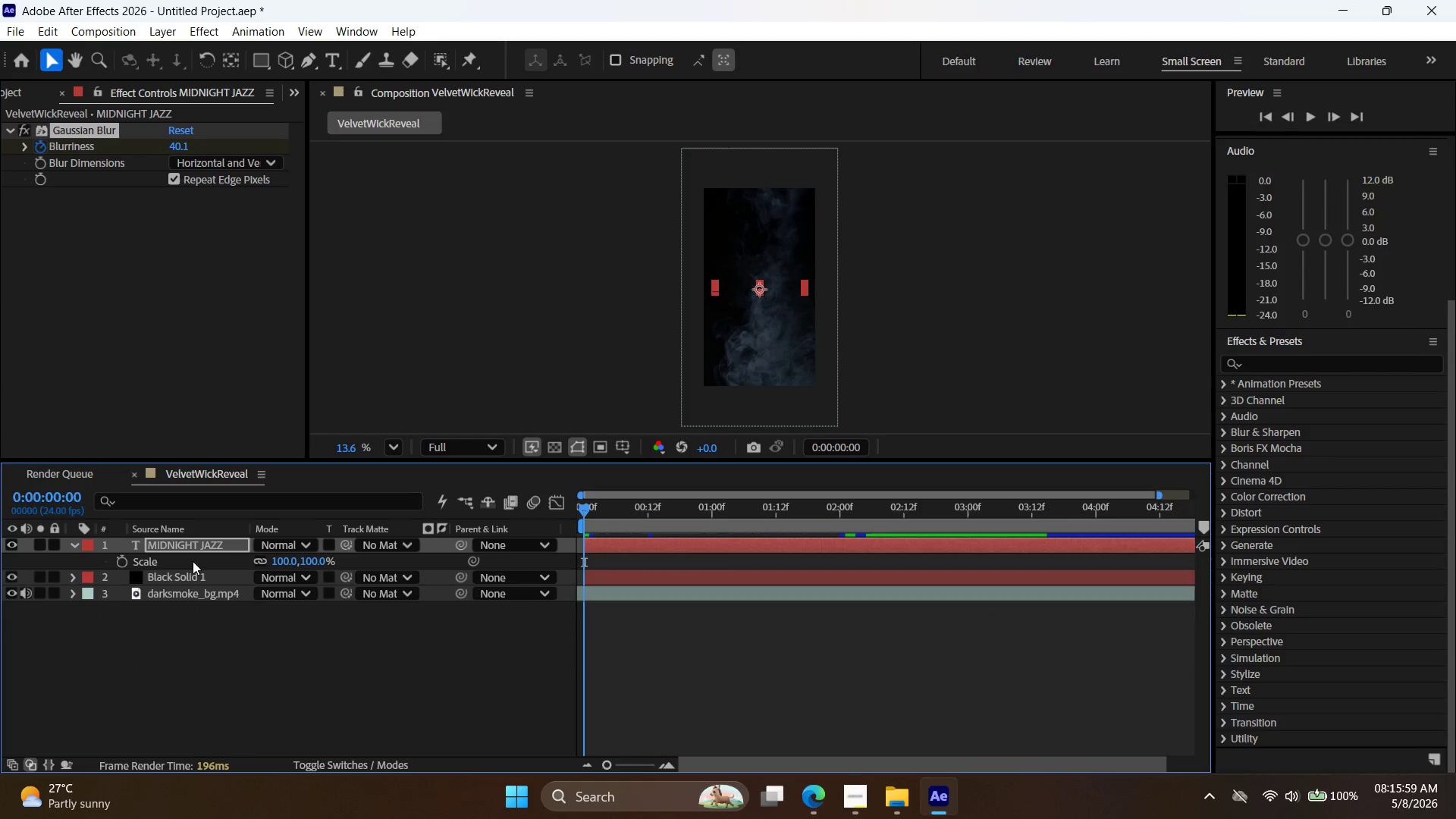 
left_click([124, 561])
 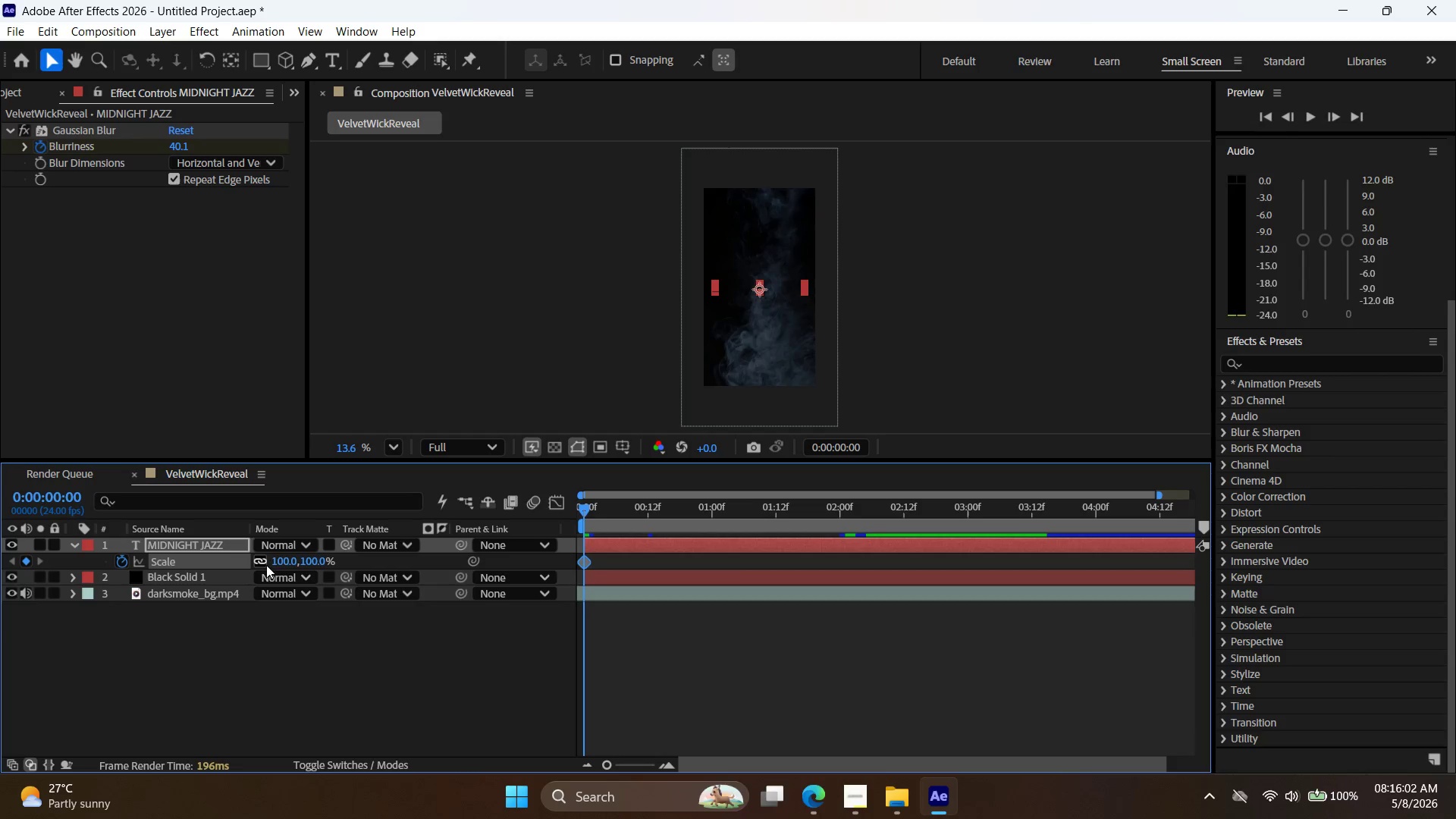 
double_click([281, 562])
 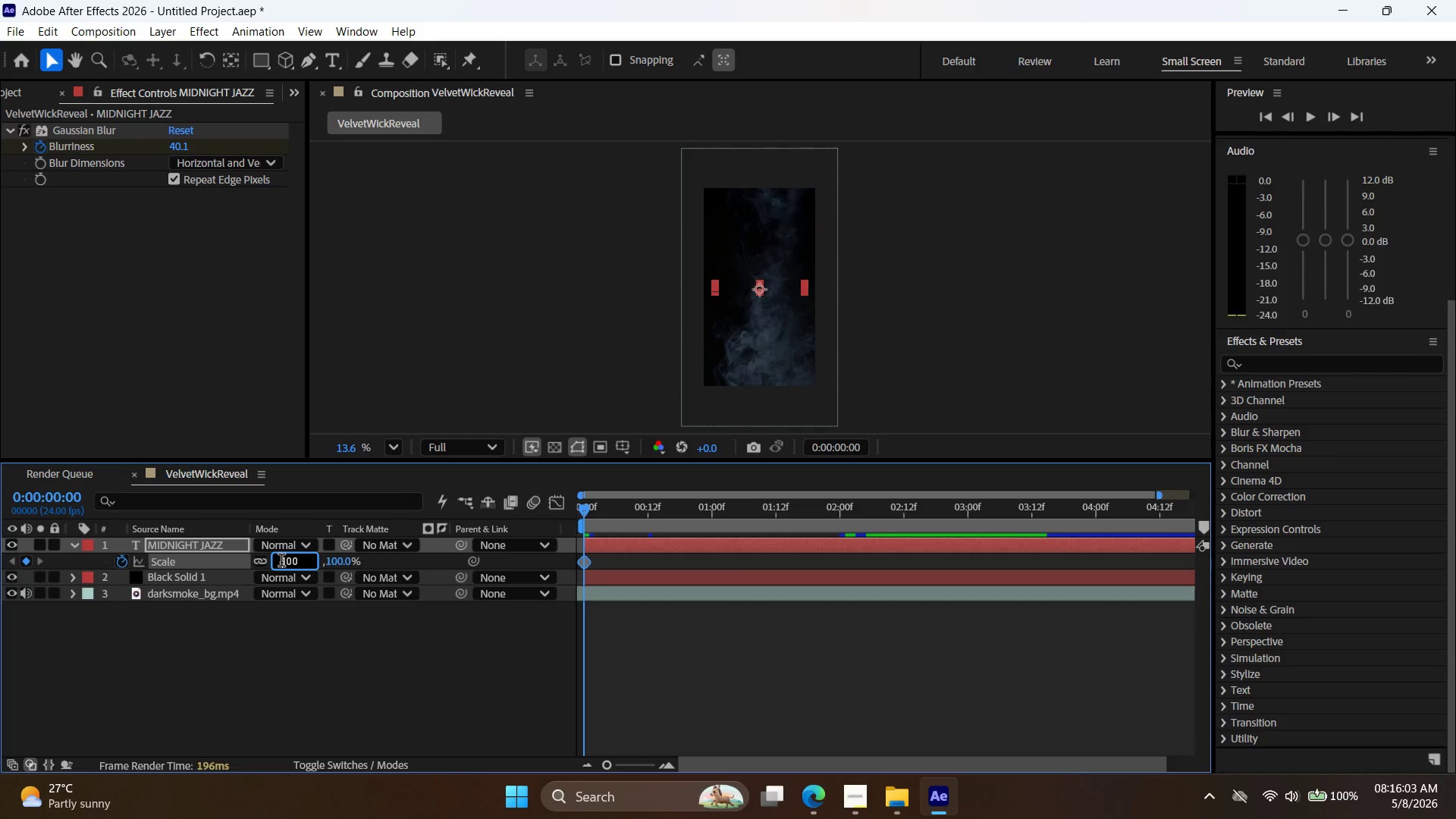 
triple_click([281, 562])
 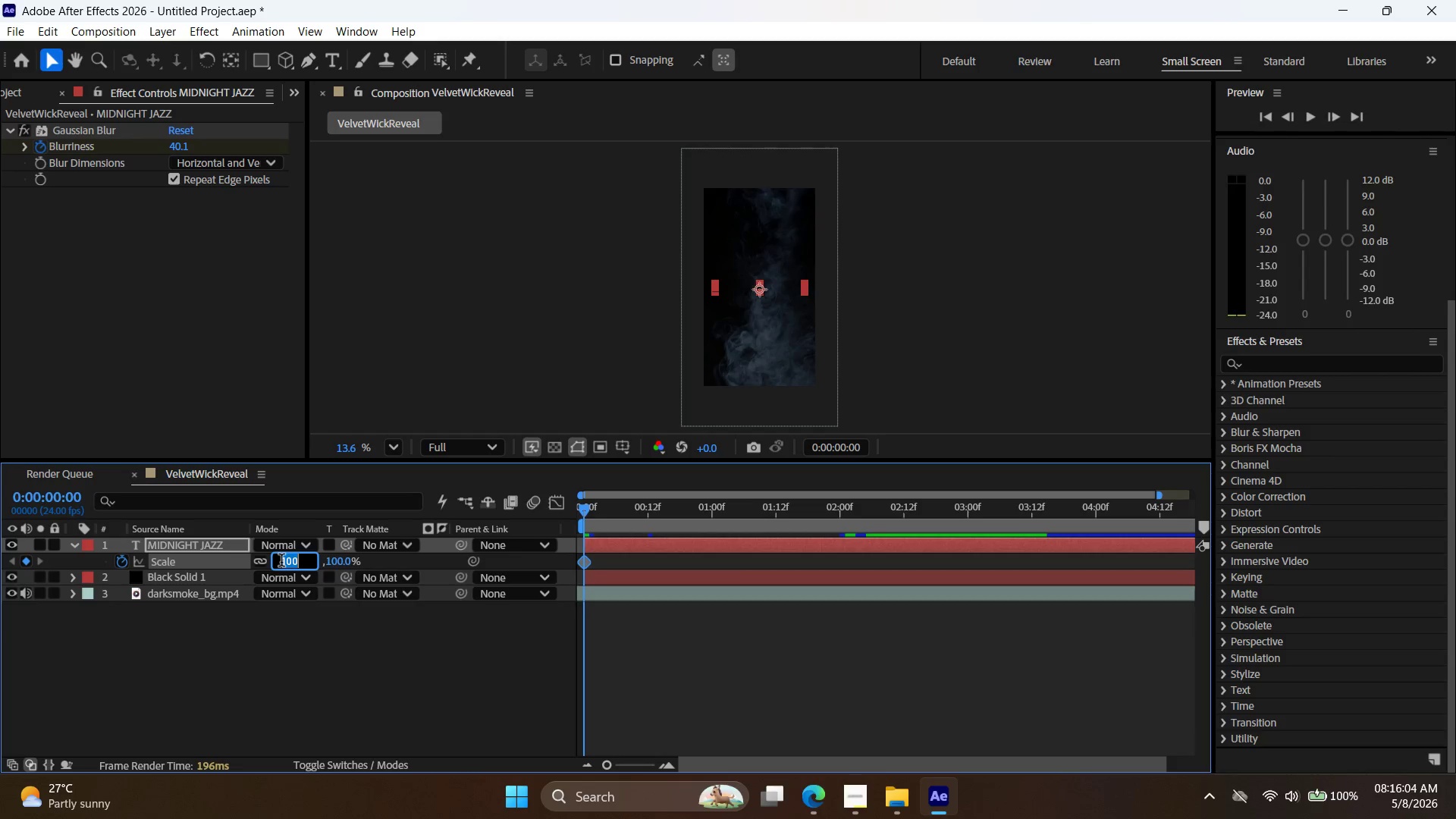 
triple_click([281, 562])
 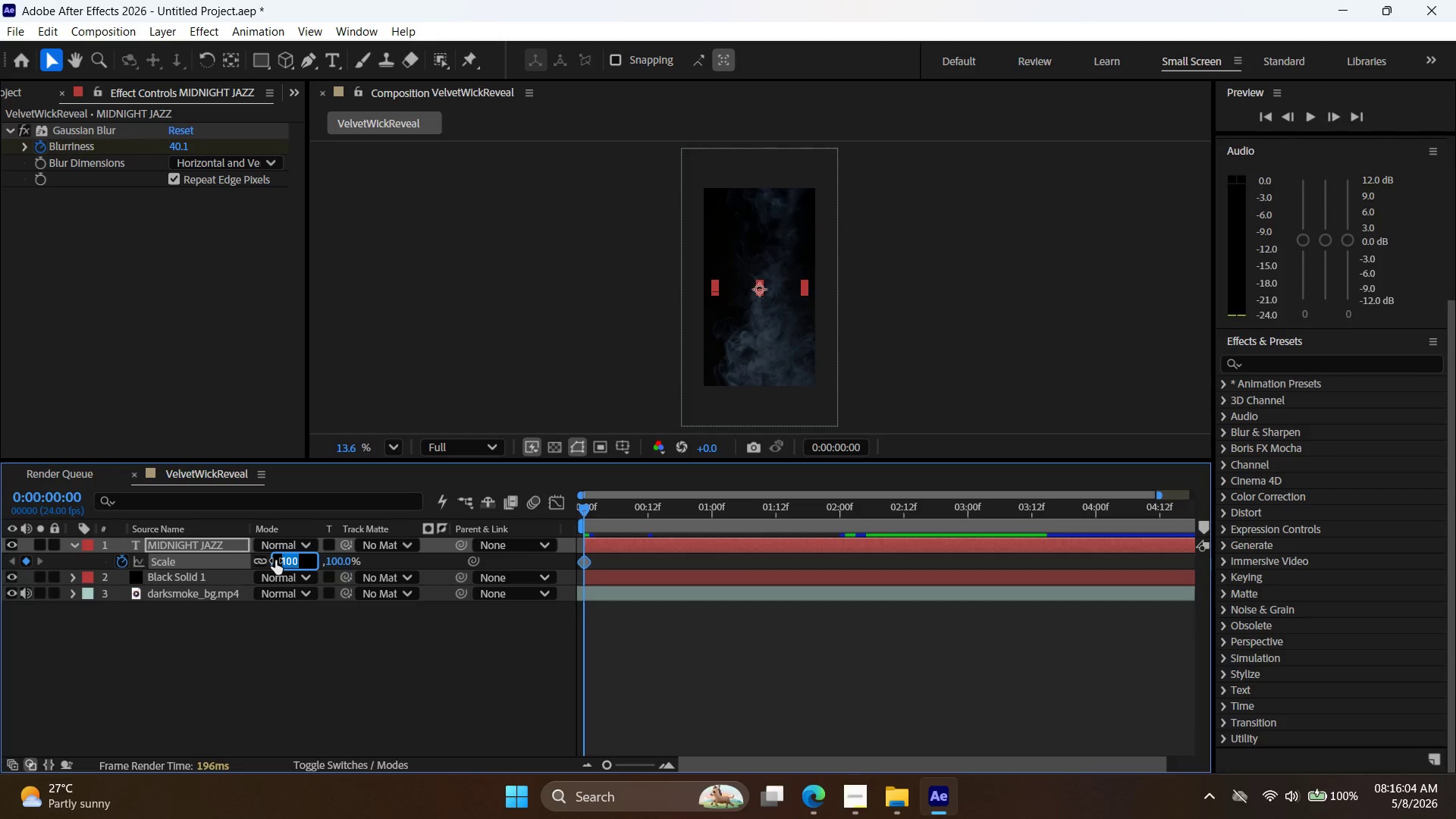 
type(115)
 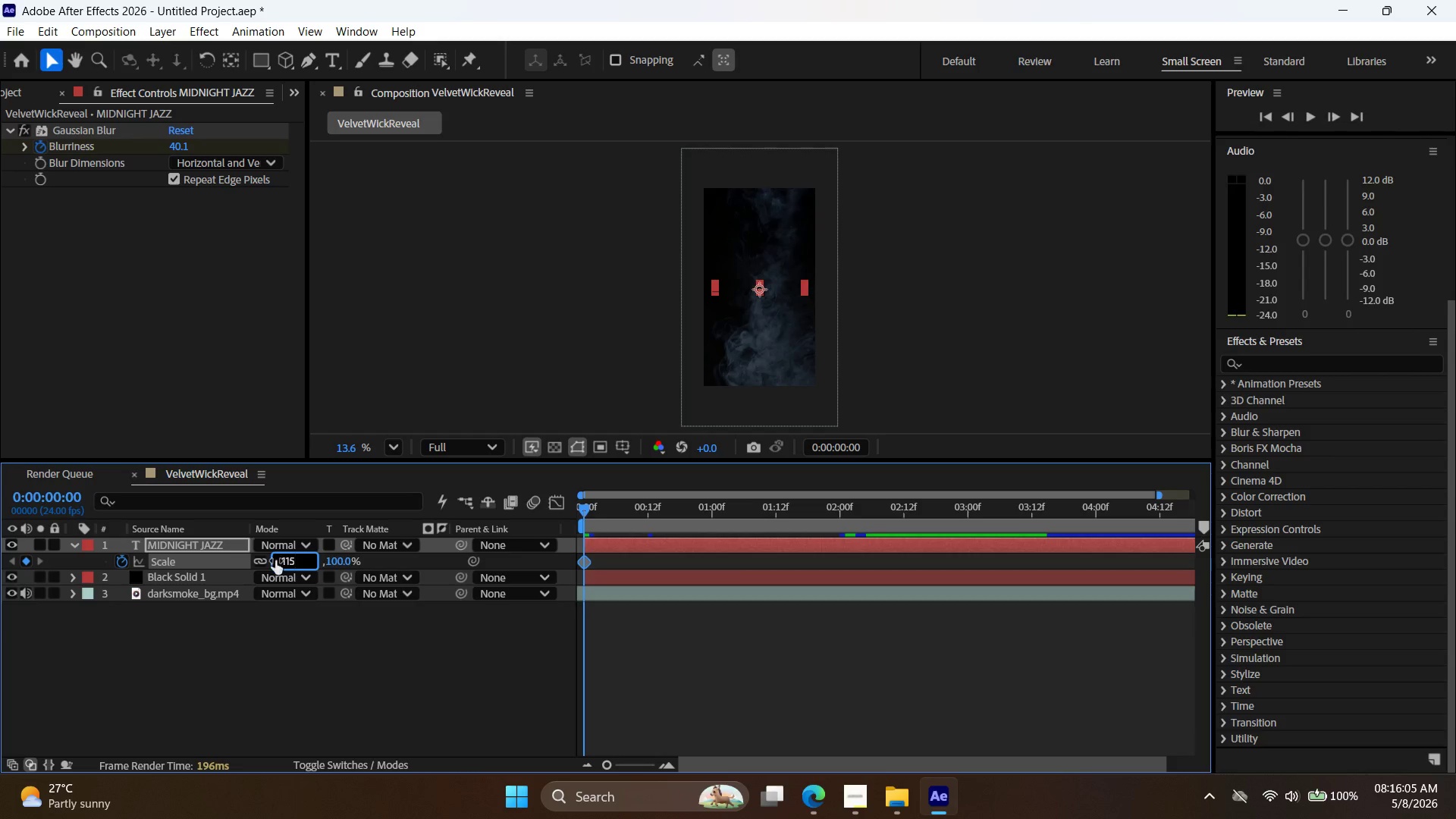 
key(Enter)
 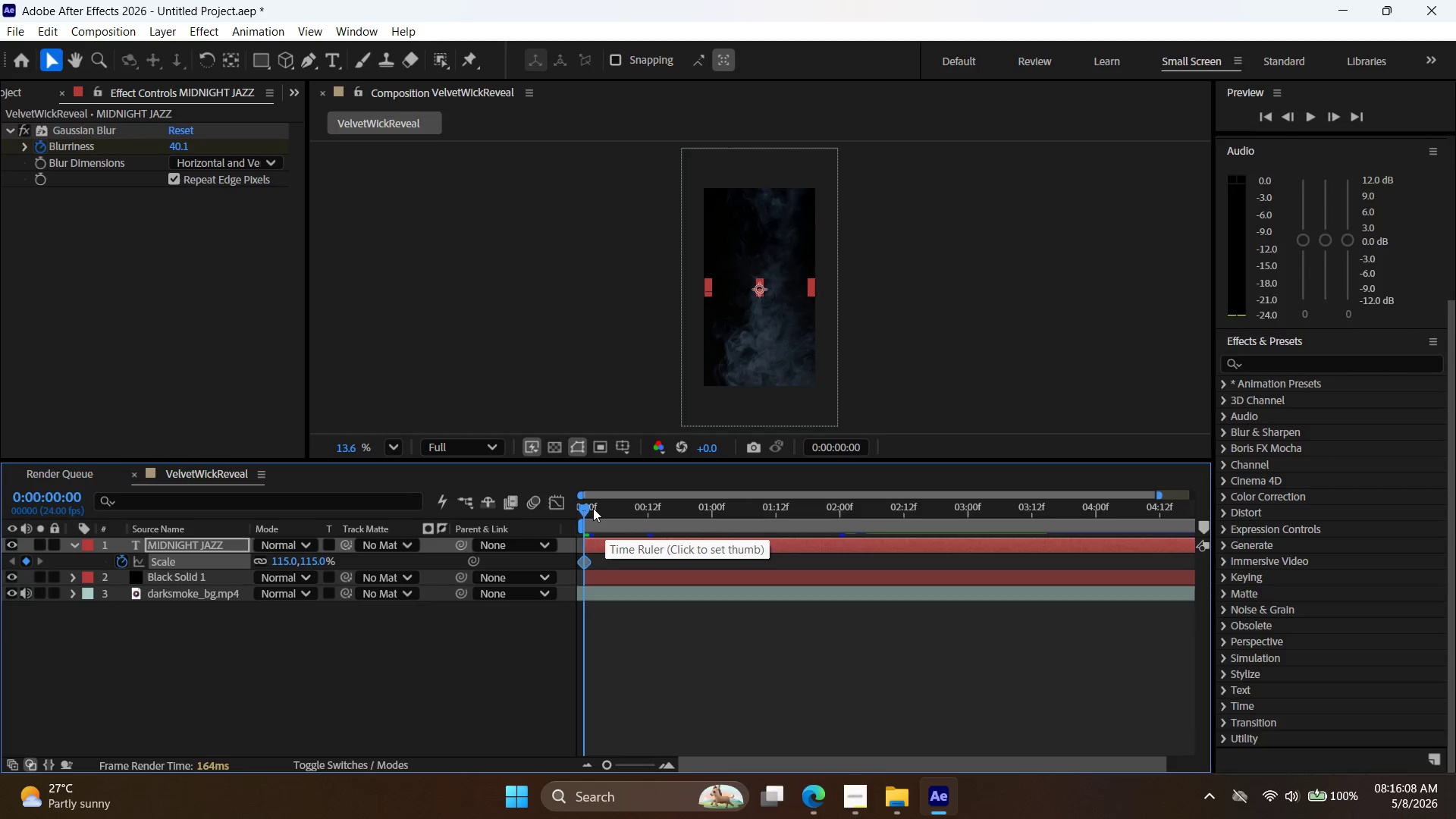 
left_click_drag(start_coordinate=[586, 509], to_coordinate=[843, 548])
 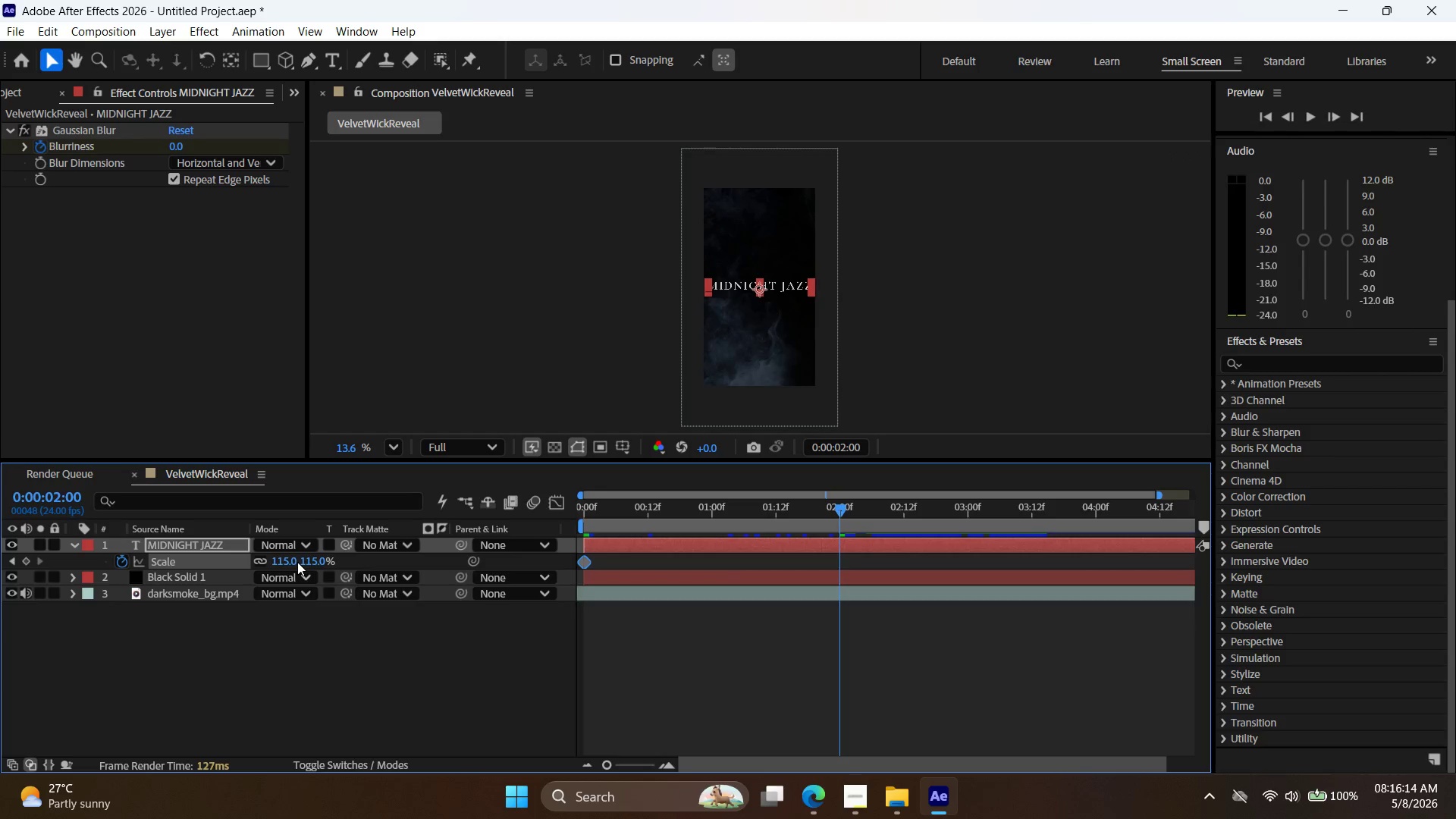 
double_click([281, 560])
 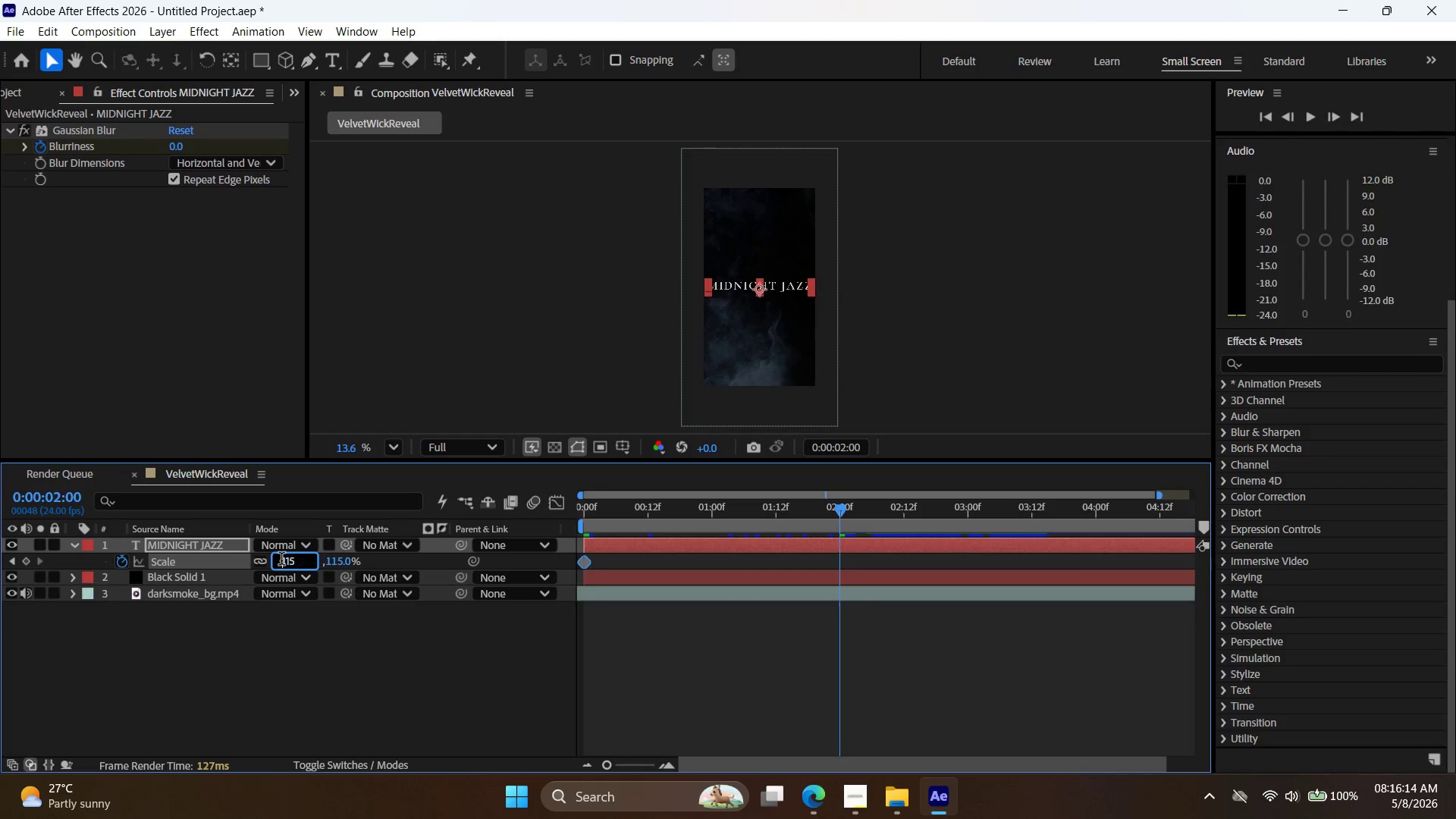 
triple_click([281, 560])
 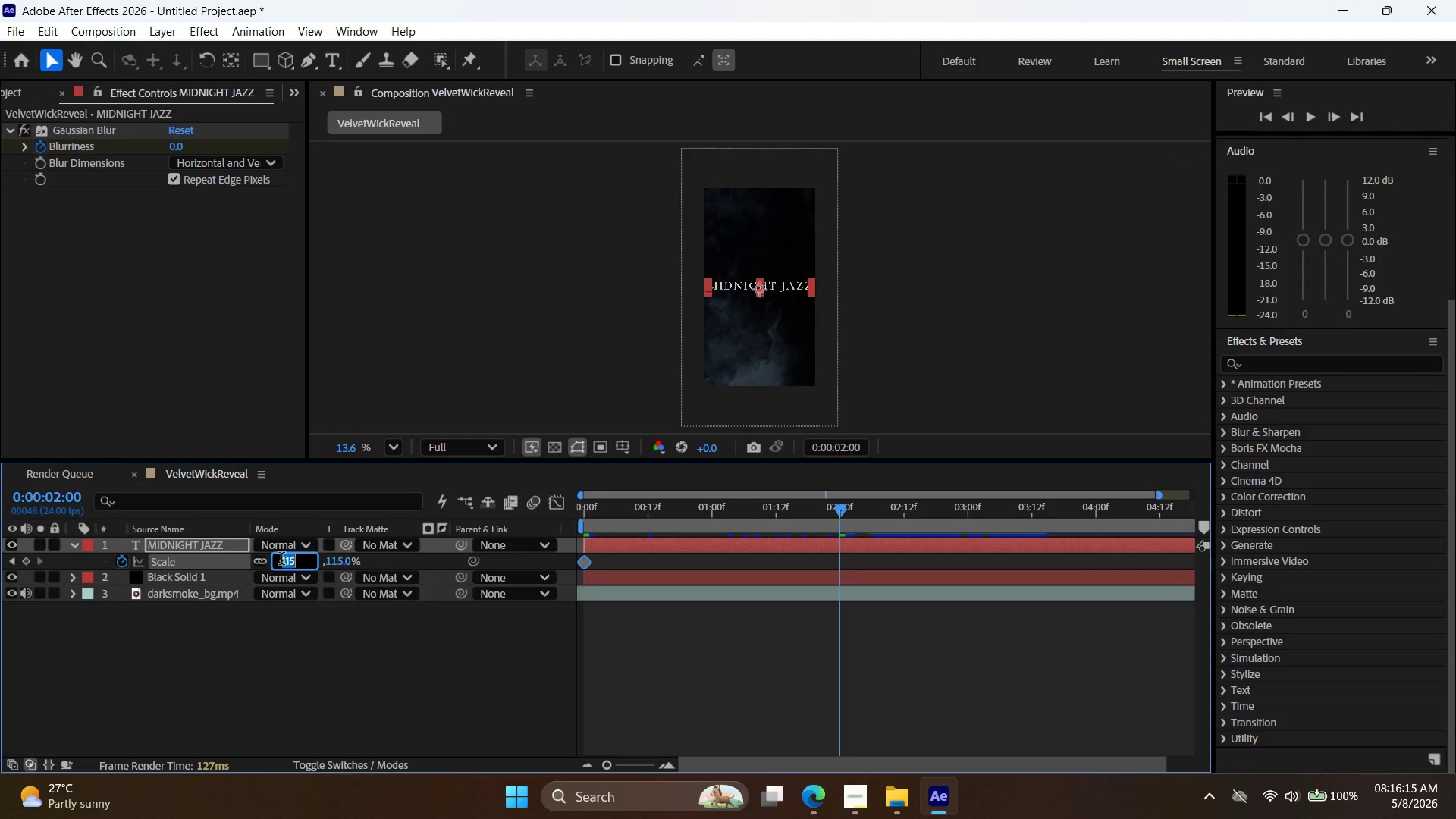 
triple_click([281, 560])
 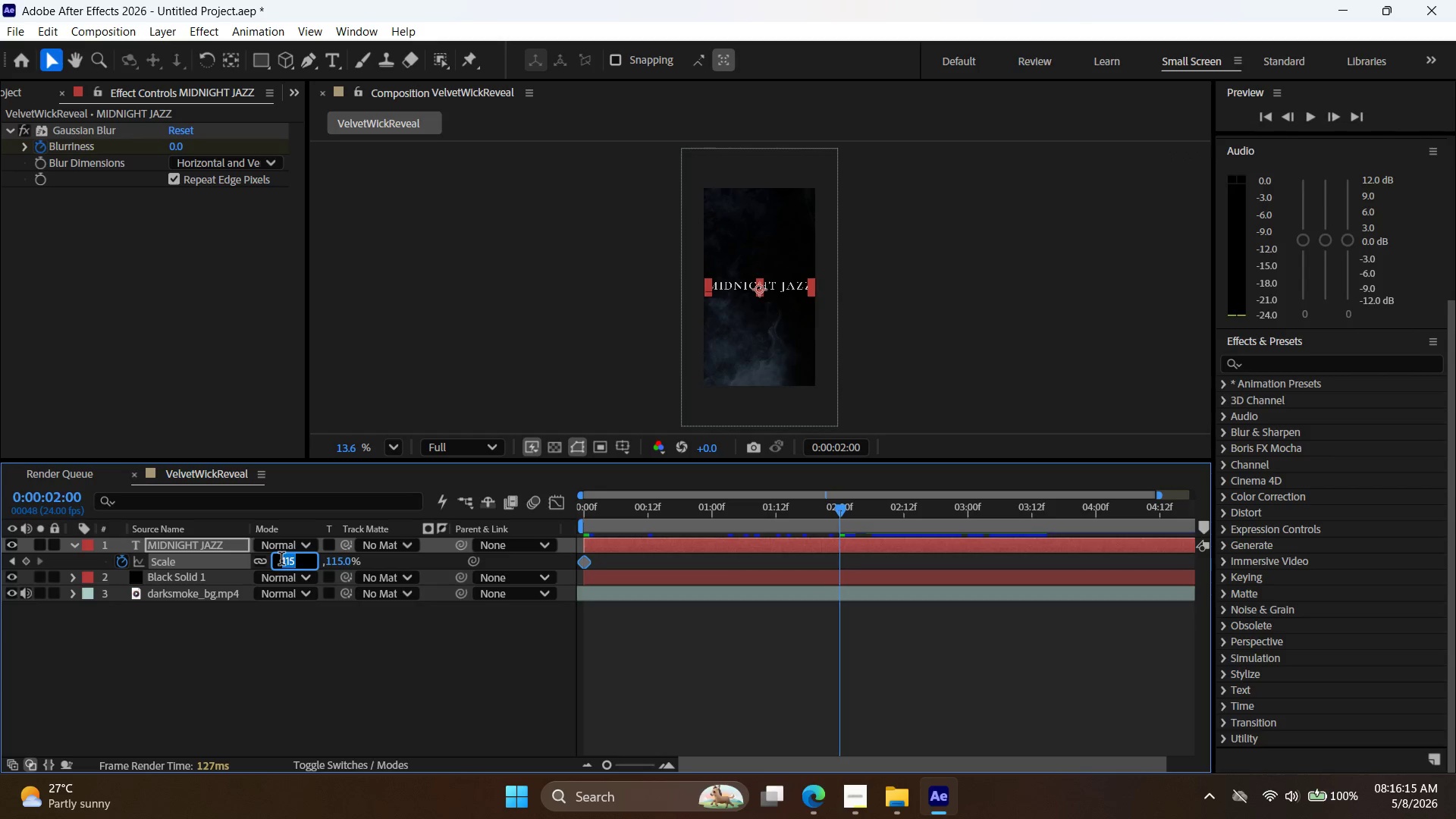 
type(100)
 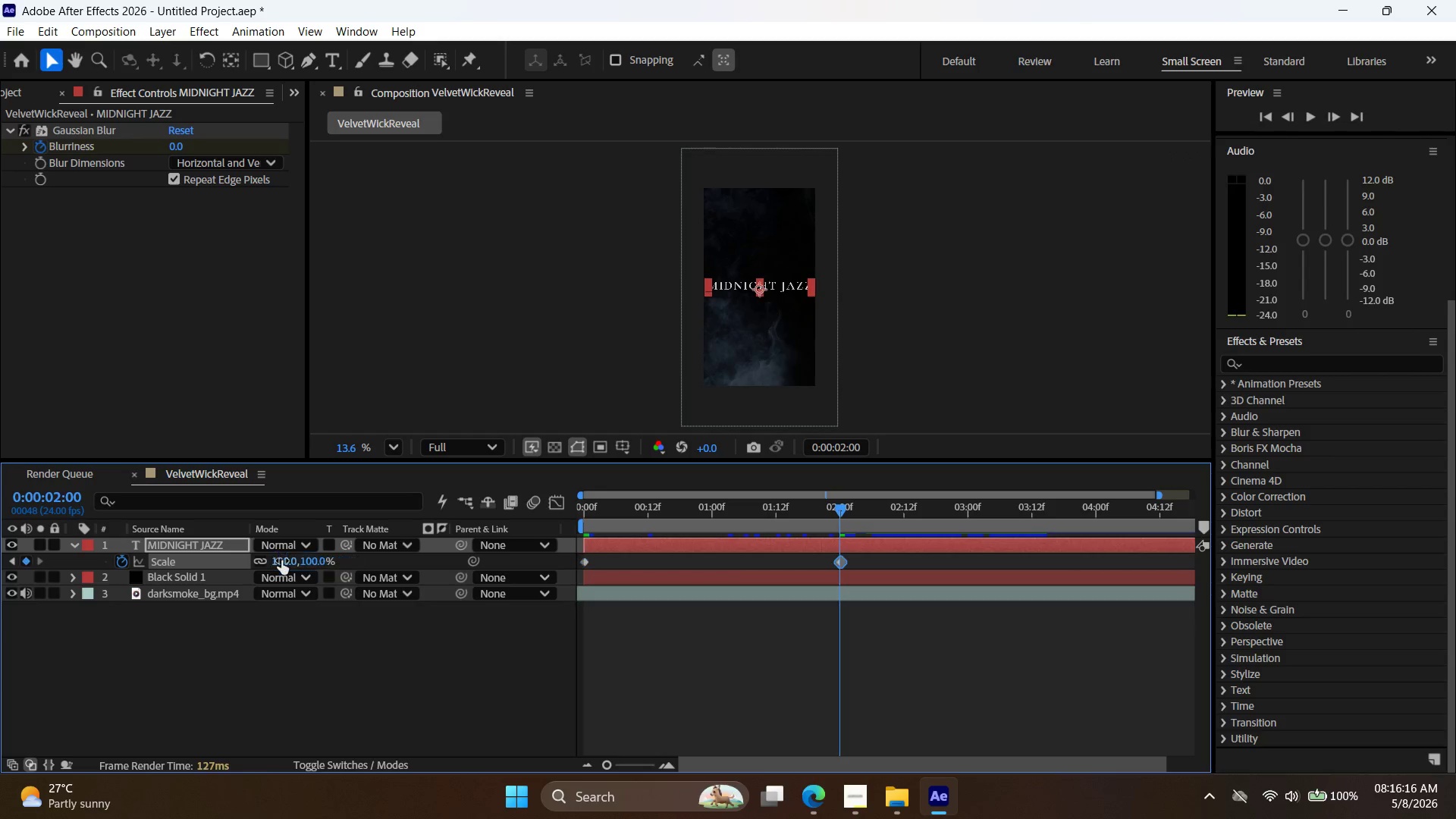 
key(Enter)
 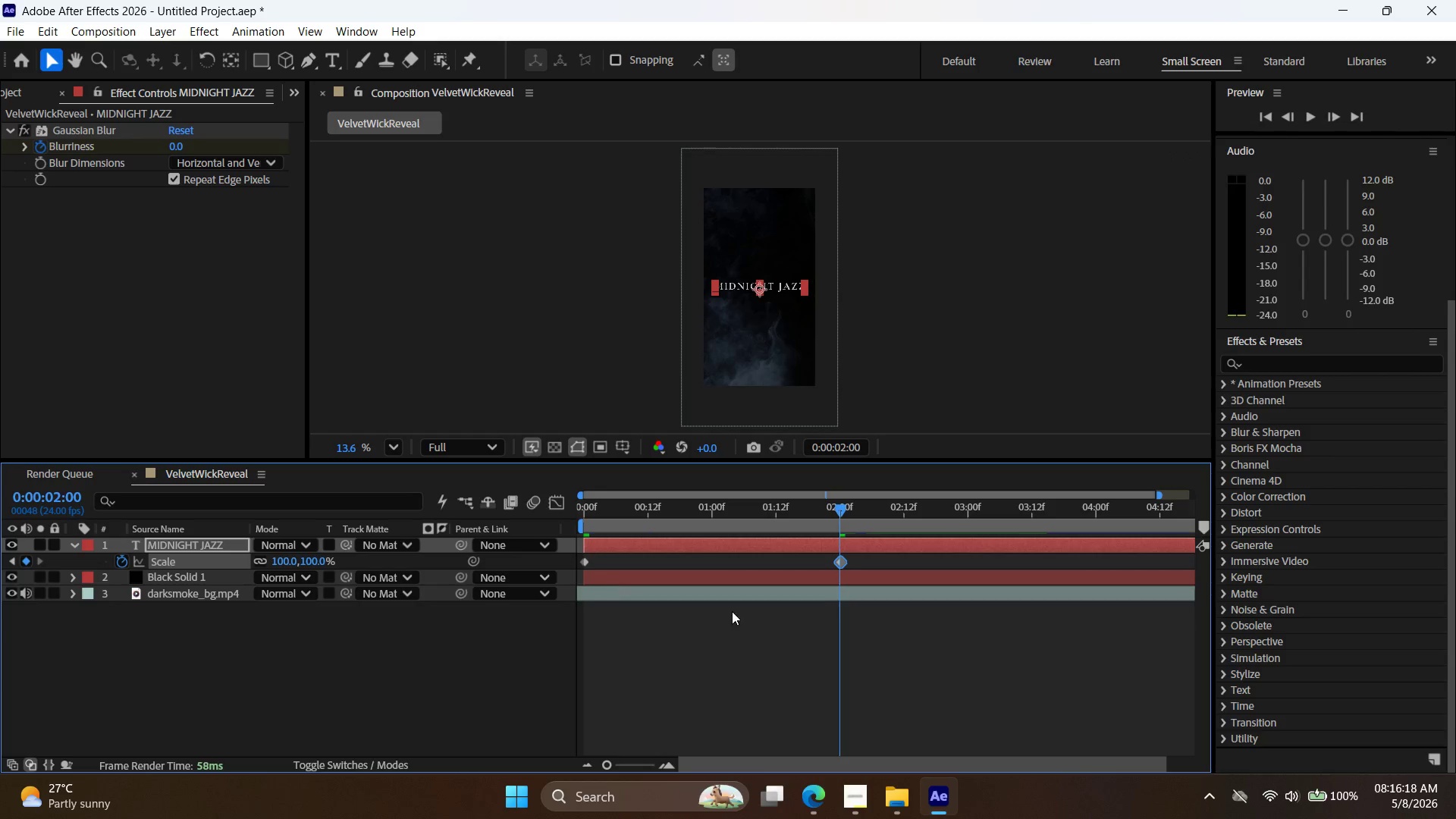 
left_click_drag(start_coordinate=[860, 558], to_coordinate=[566, 571])
 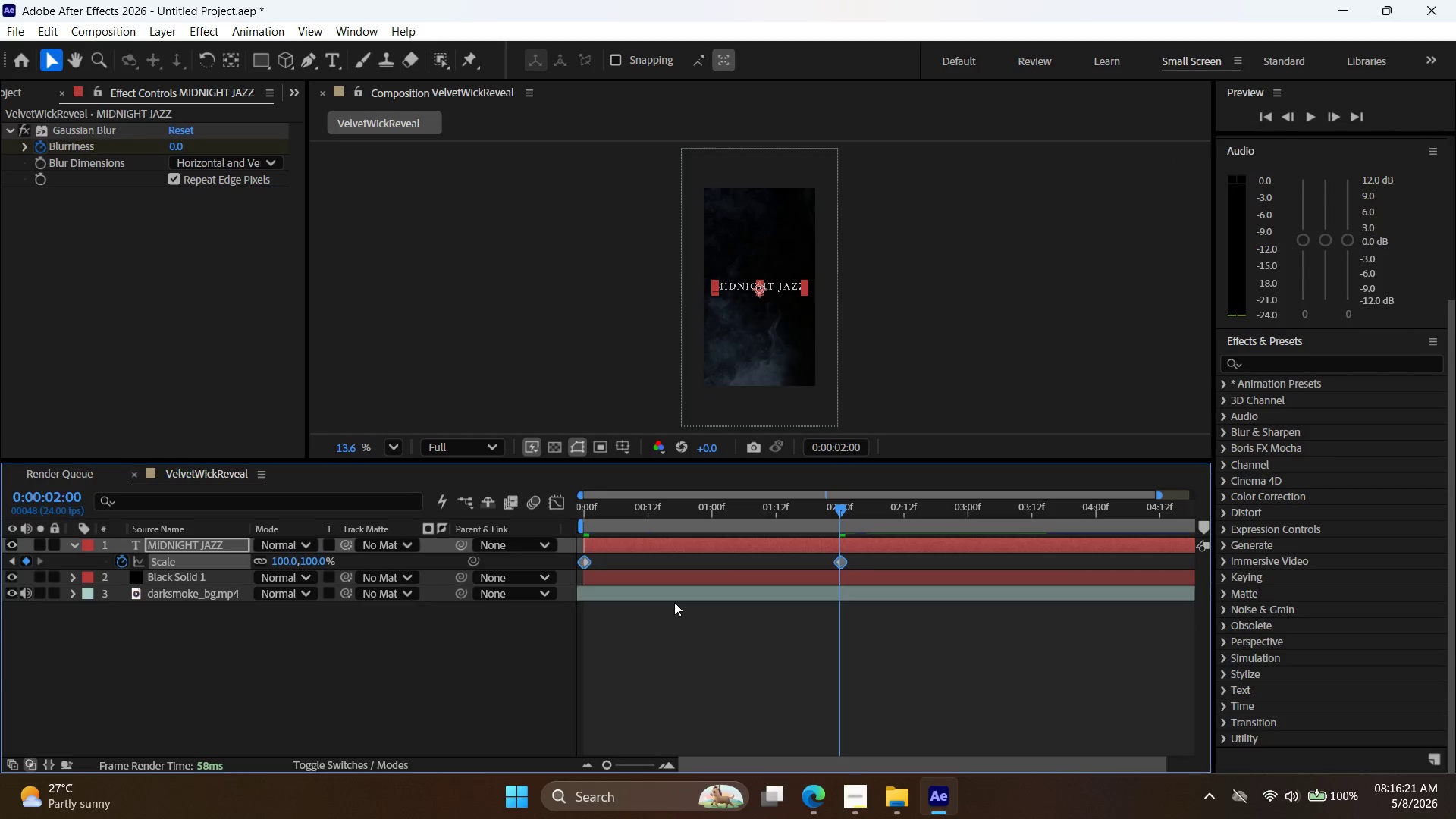 
key(F9)
 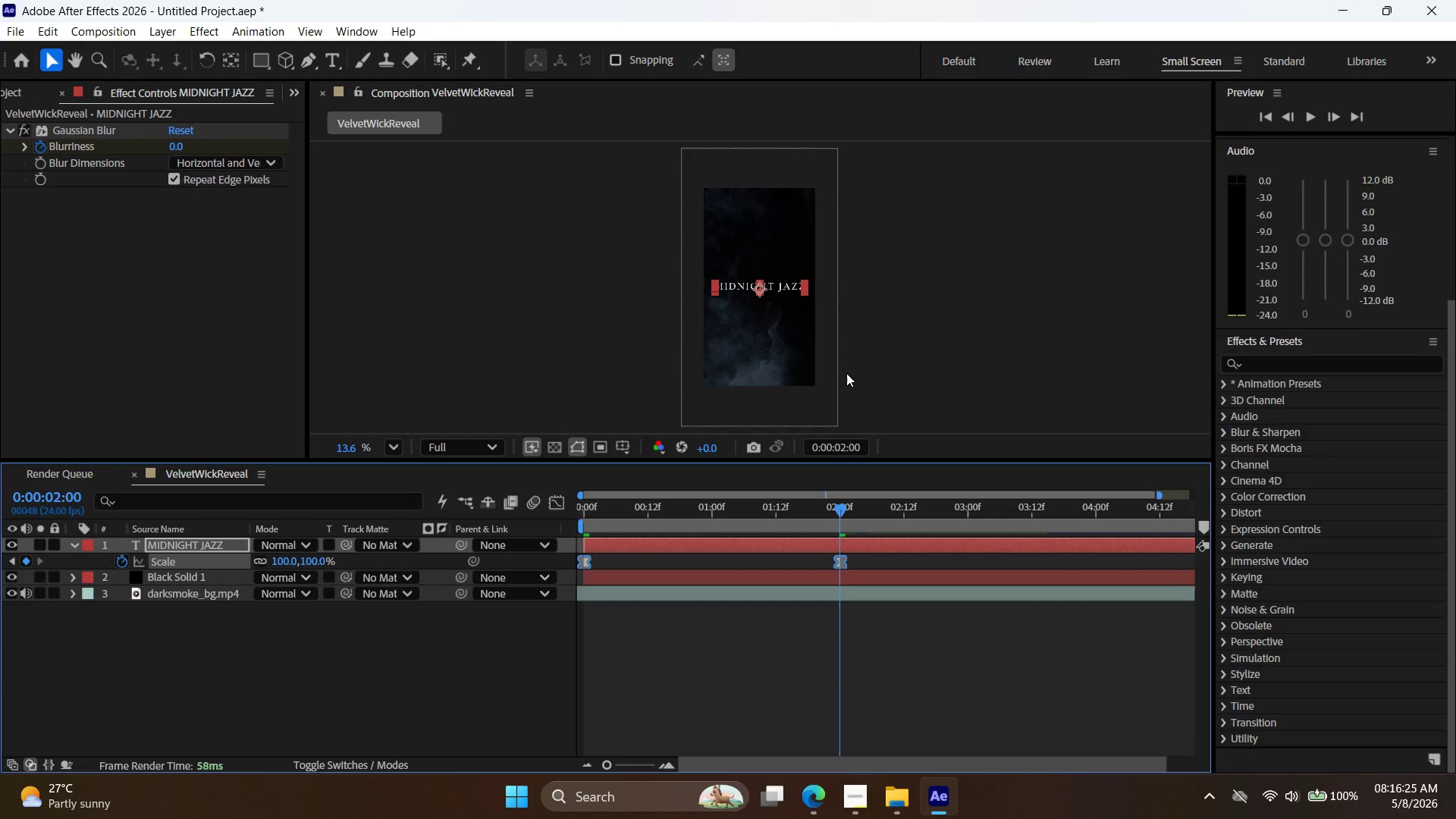 
wait(8.94)
 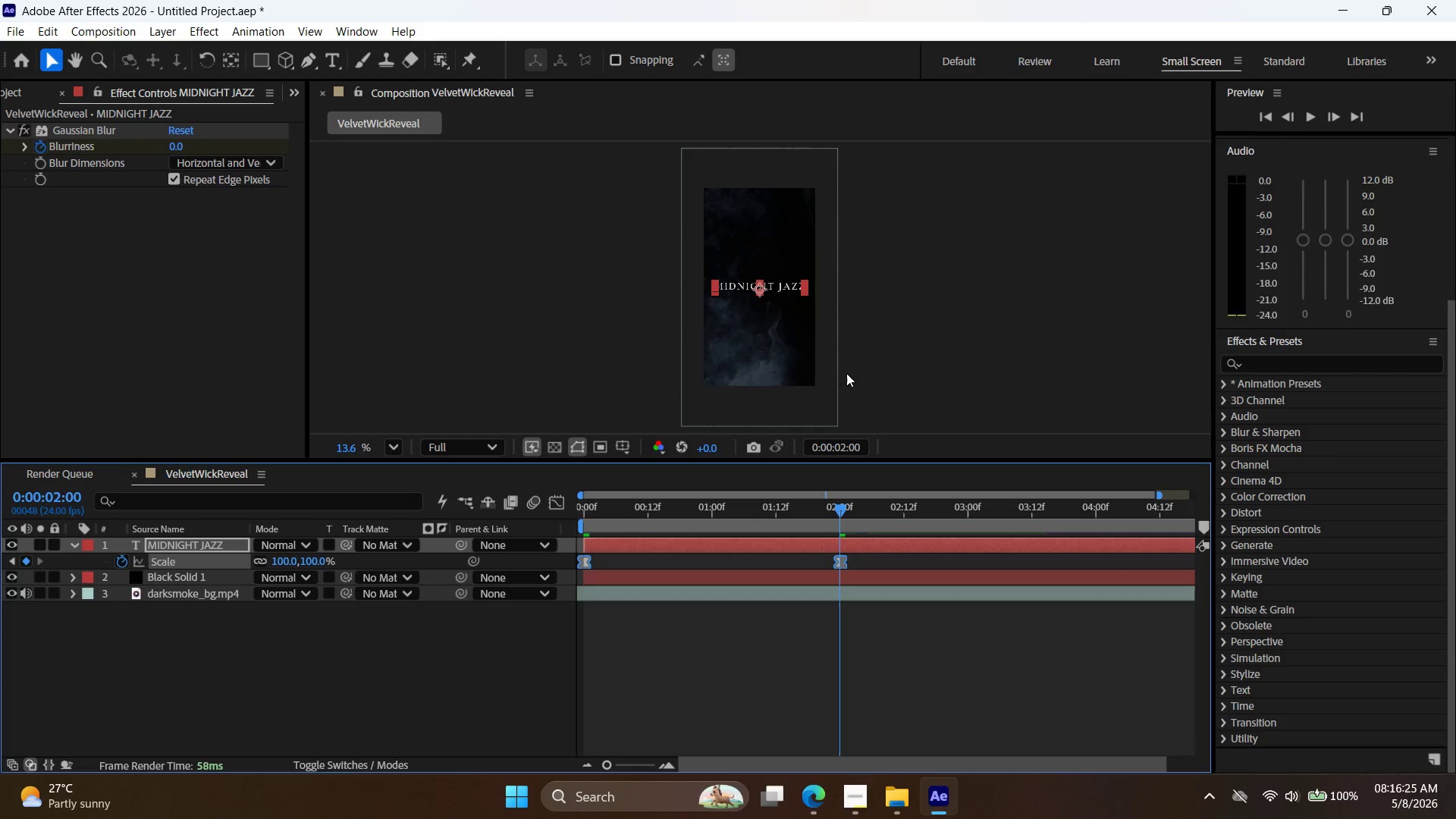 
left_click([1270, 118])
 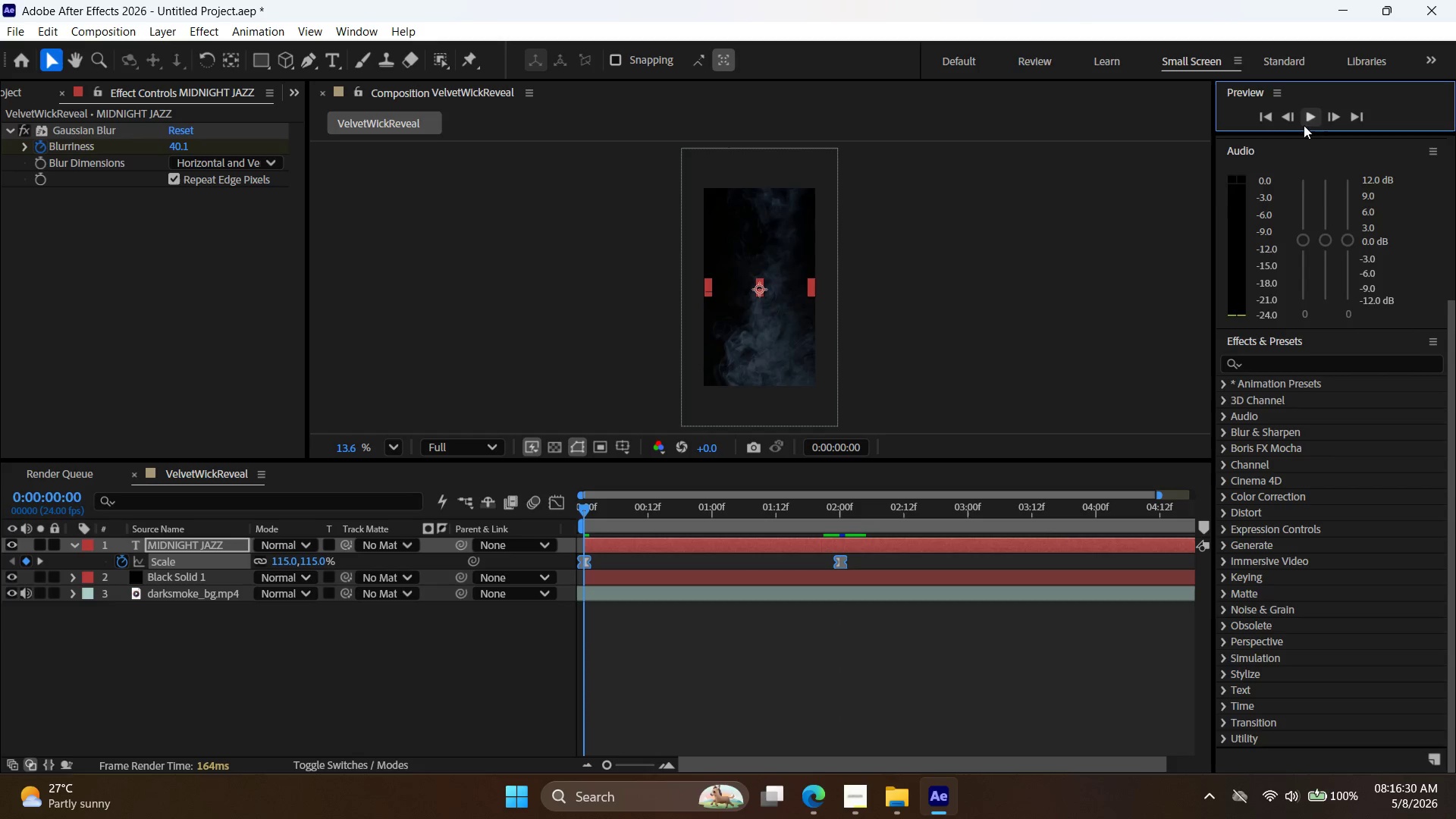 
left_click([1310, 121])
 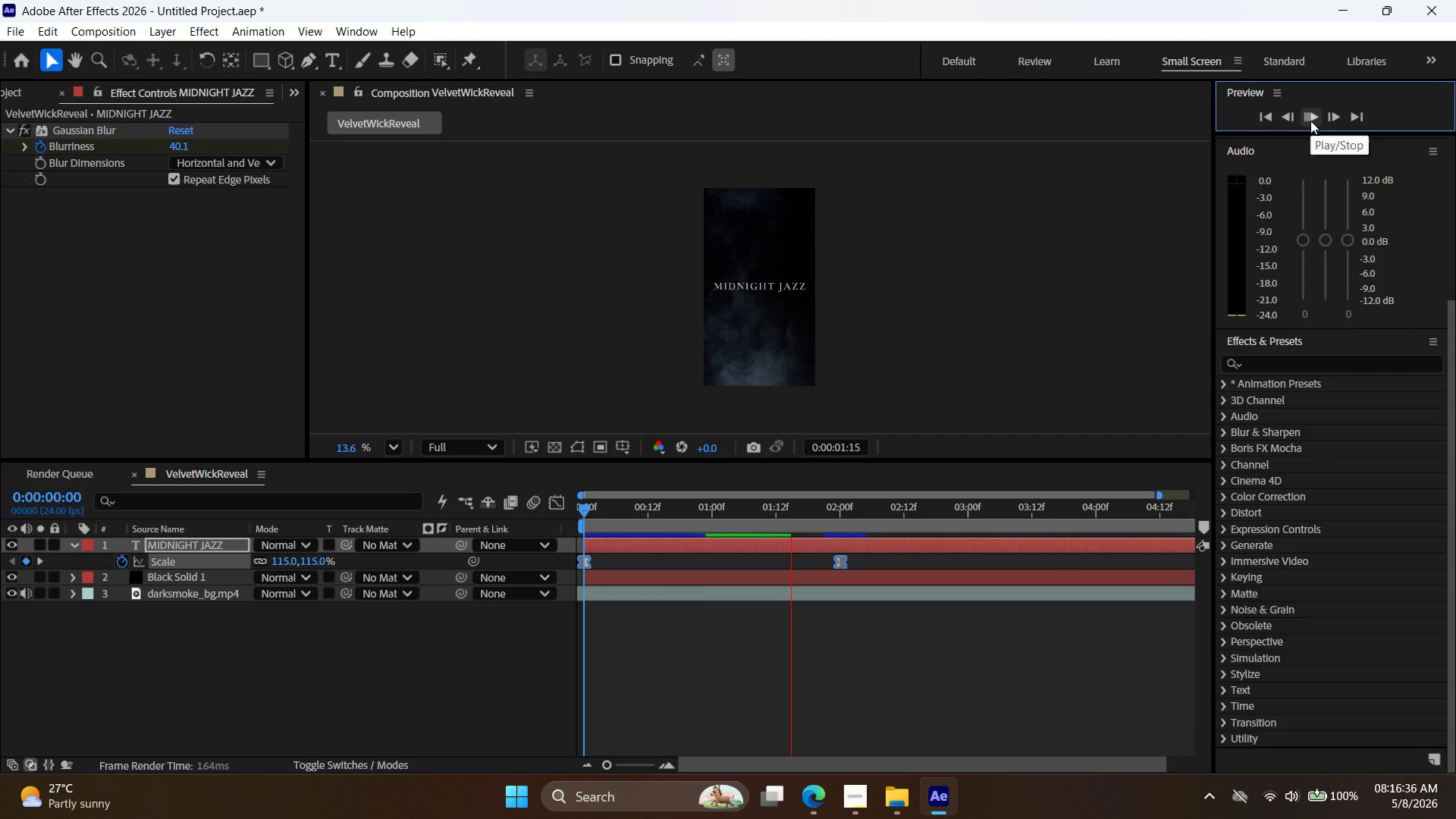 
wait(10.19)
 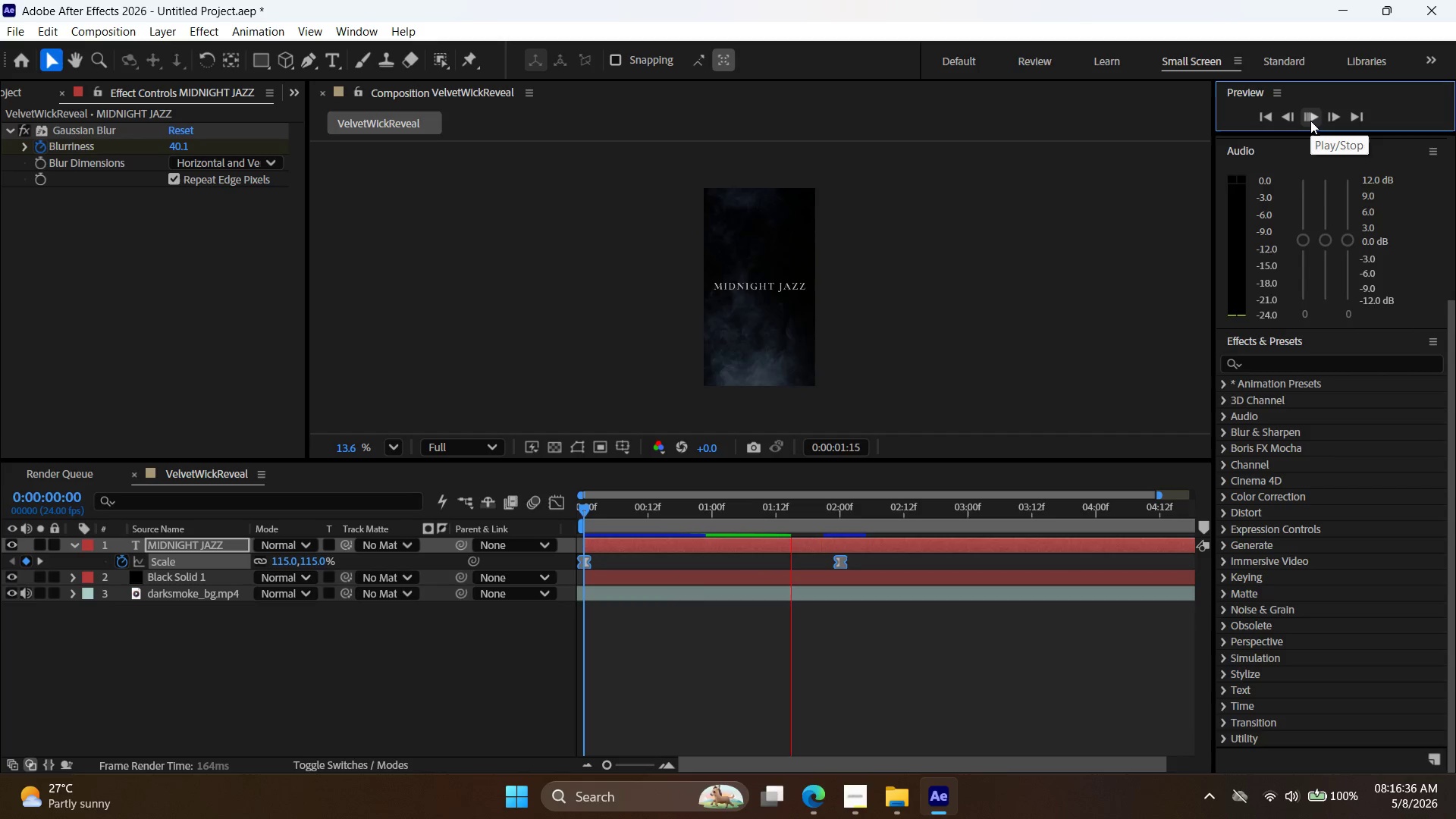 
left_click_drag(start_coordinate=[607, 768], to_coordinate=[582, 770])
 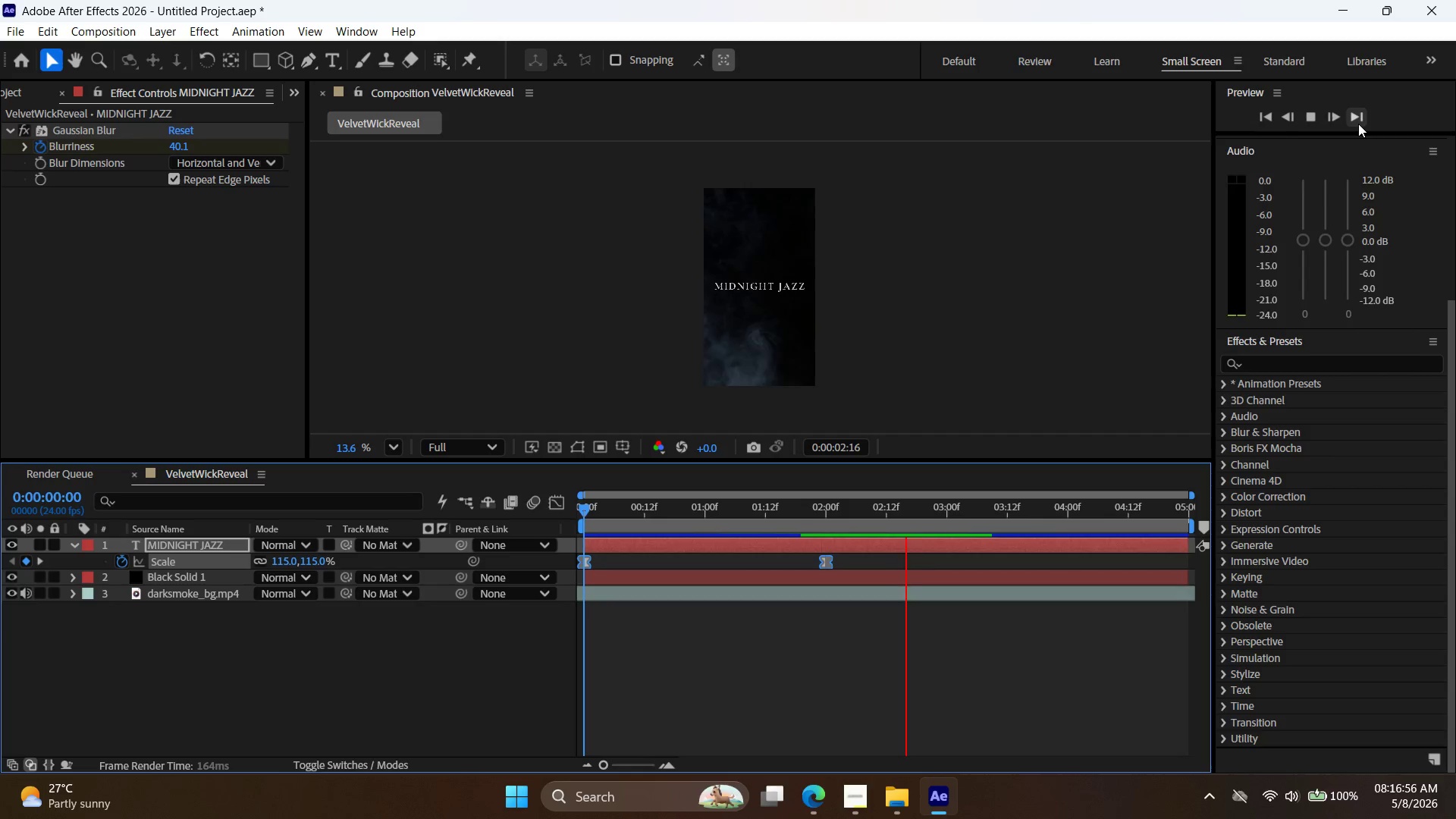 
wait(20.17)
 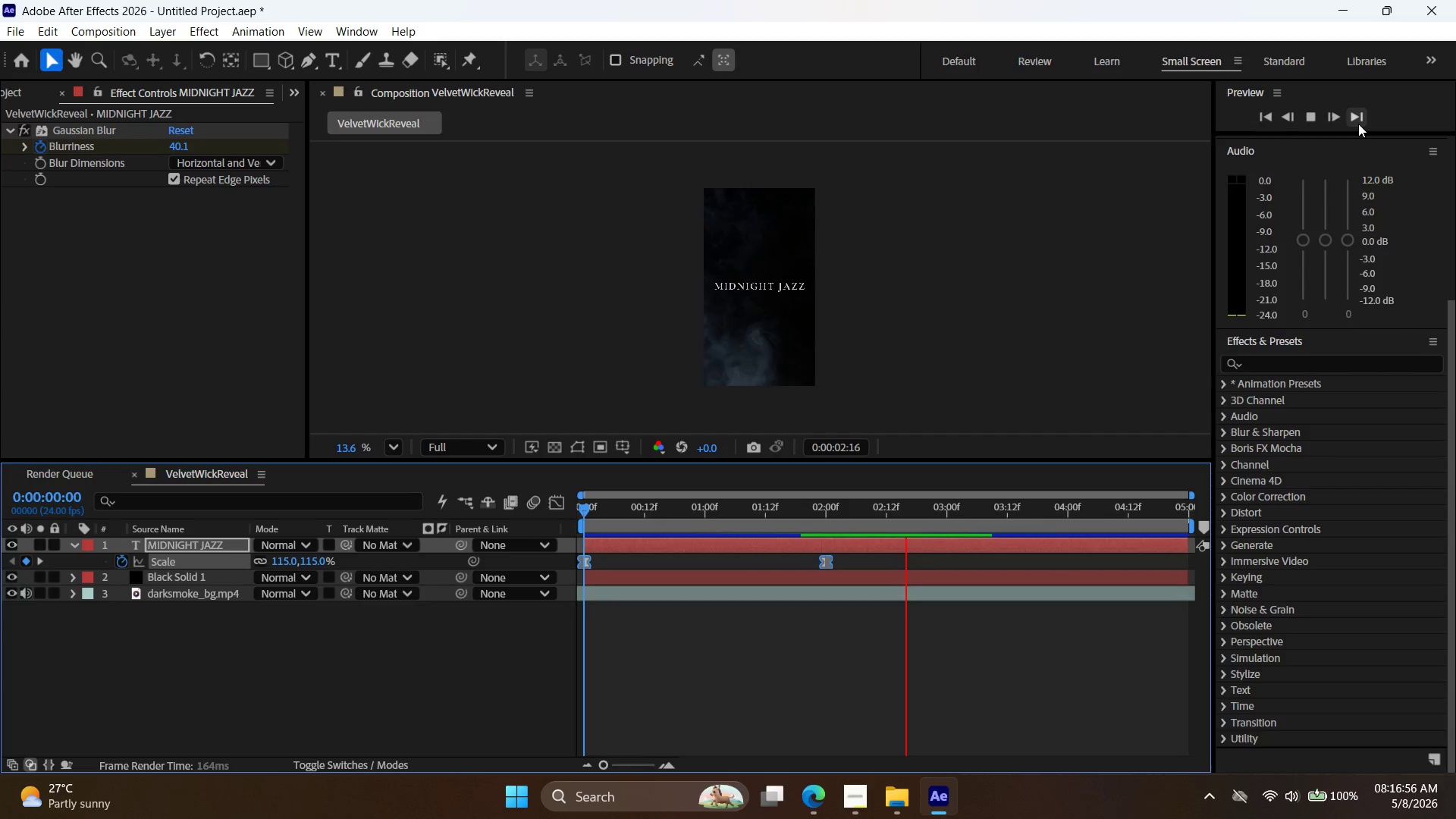 
left_click([1314, 115])
 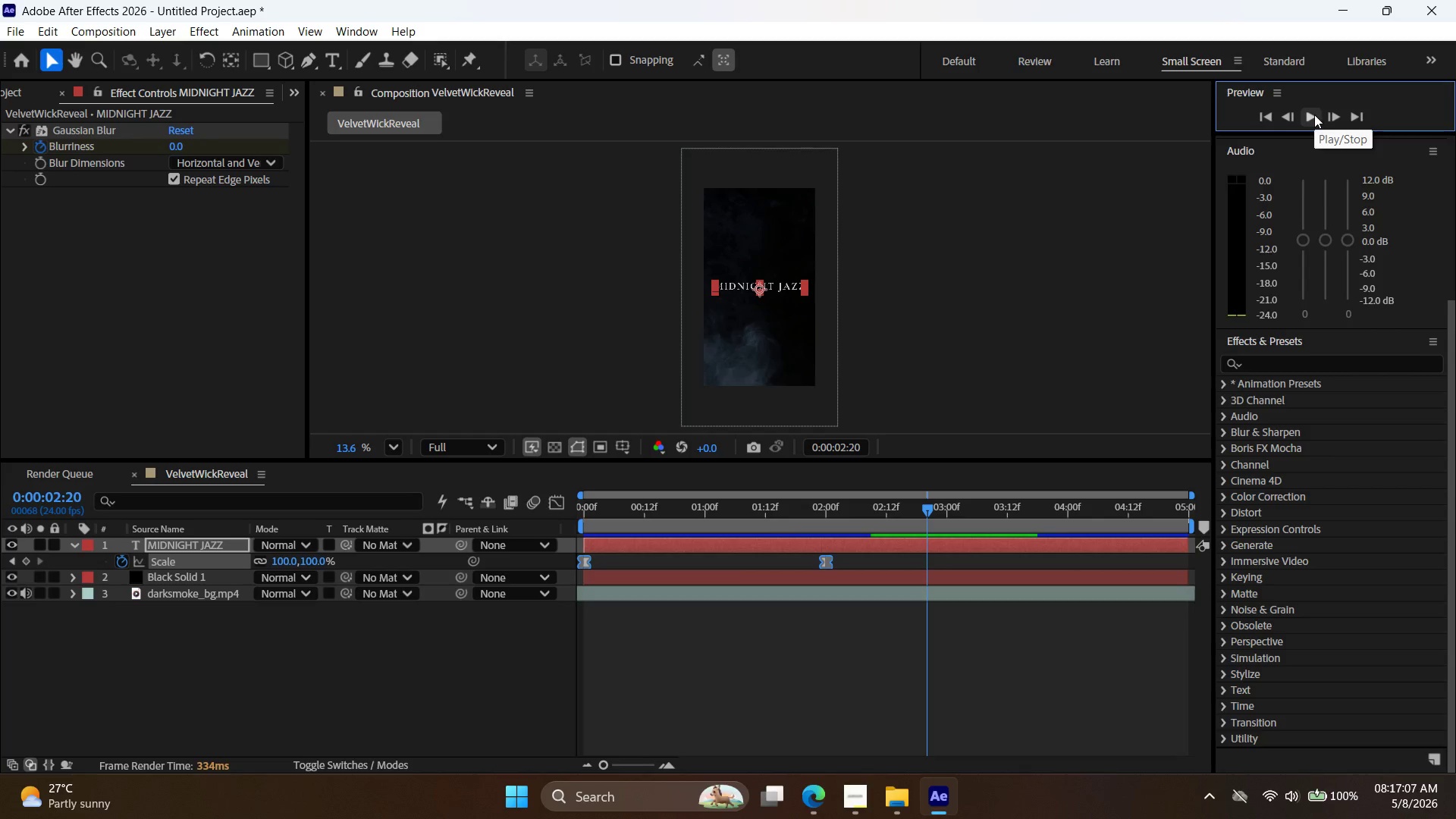 
wait(10.12)
 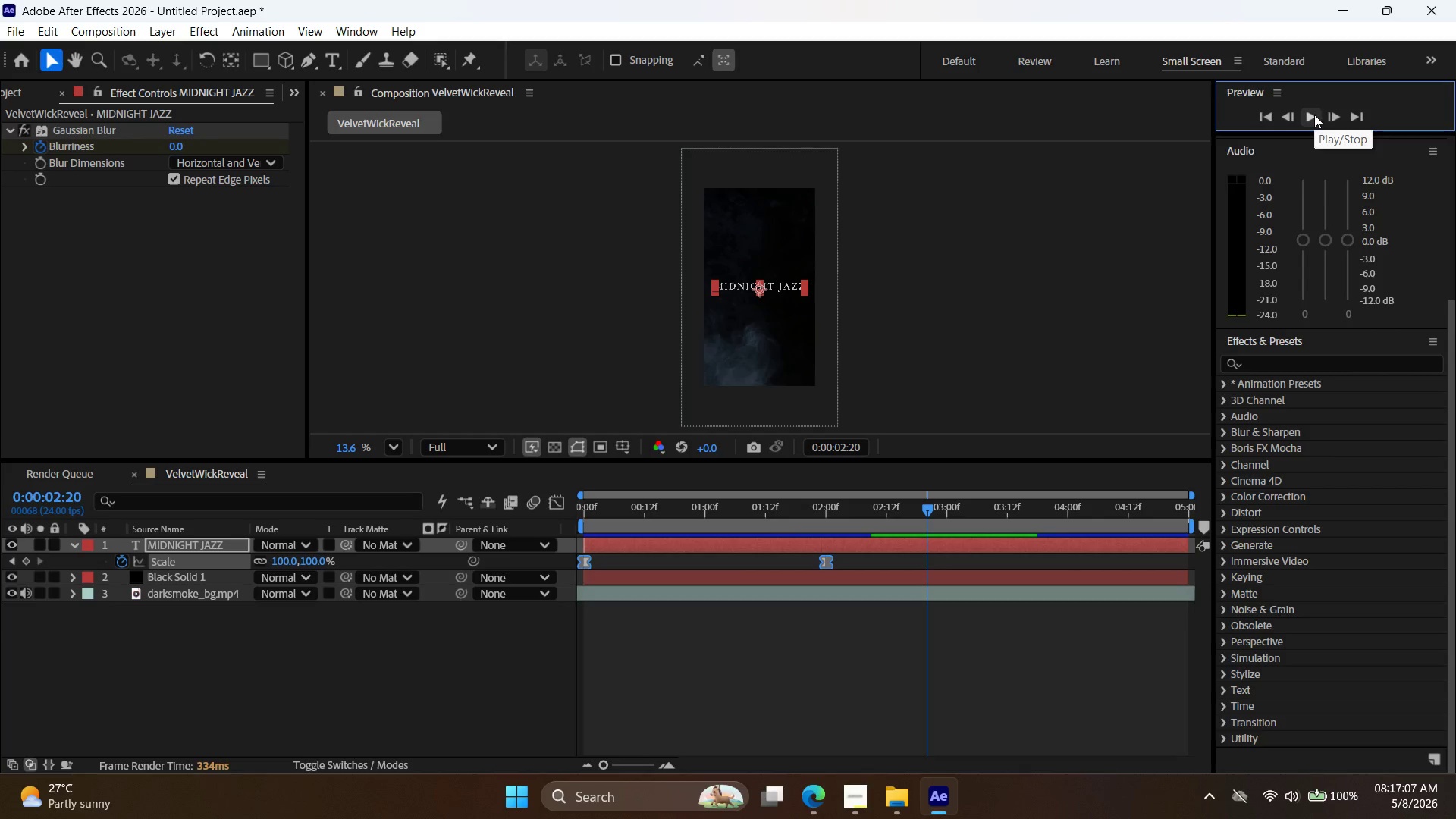 
left_click_drag(start_coordinate=[921, 507], to_coordinate=[510, 504])
 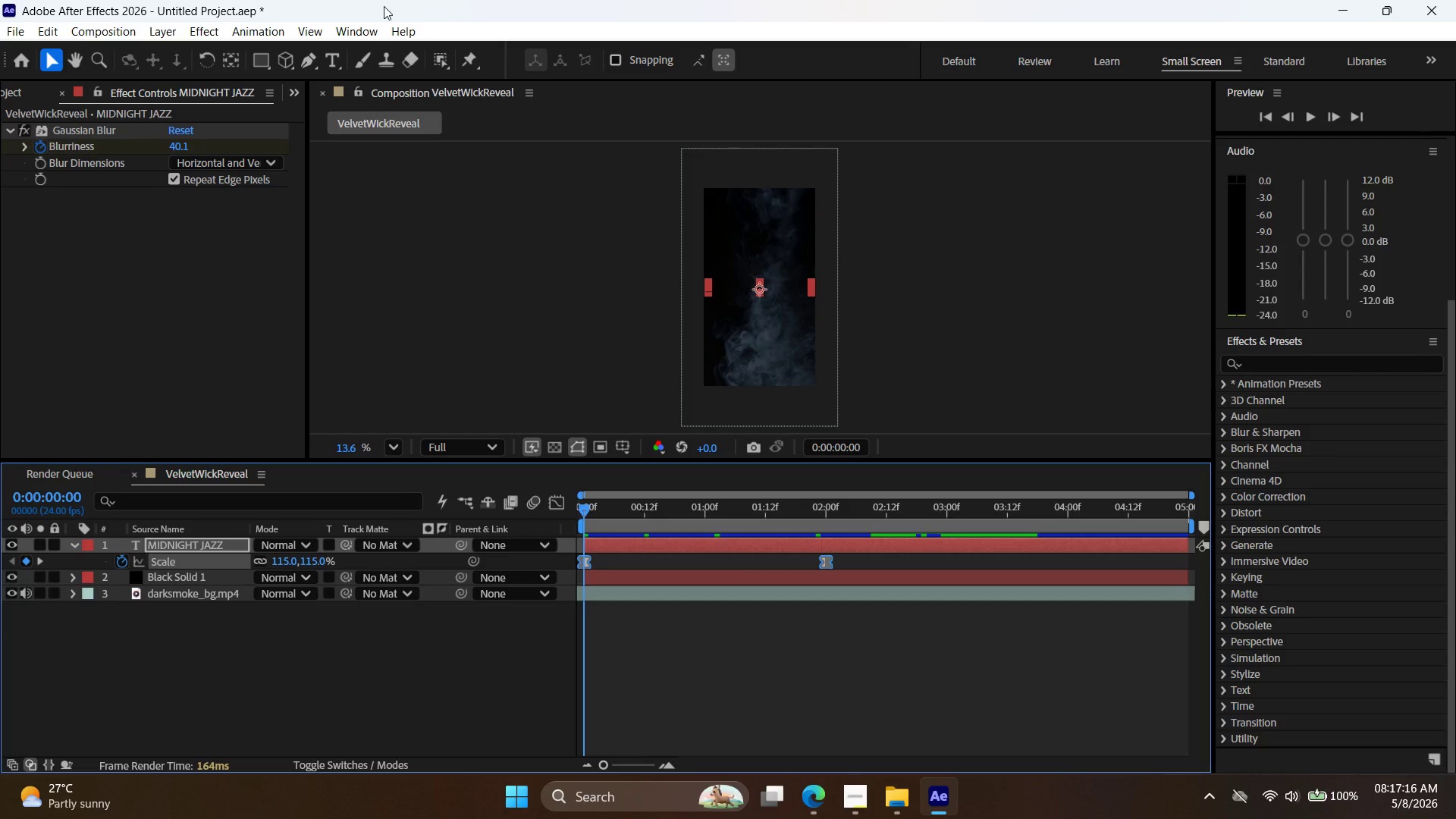 
wait(8.41)
 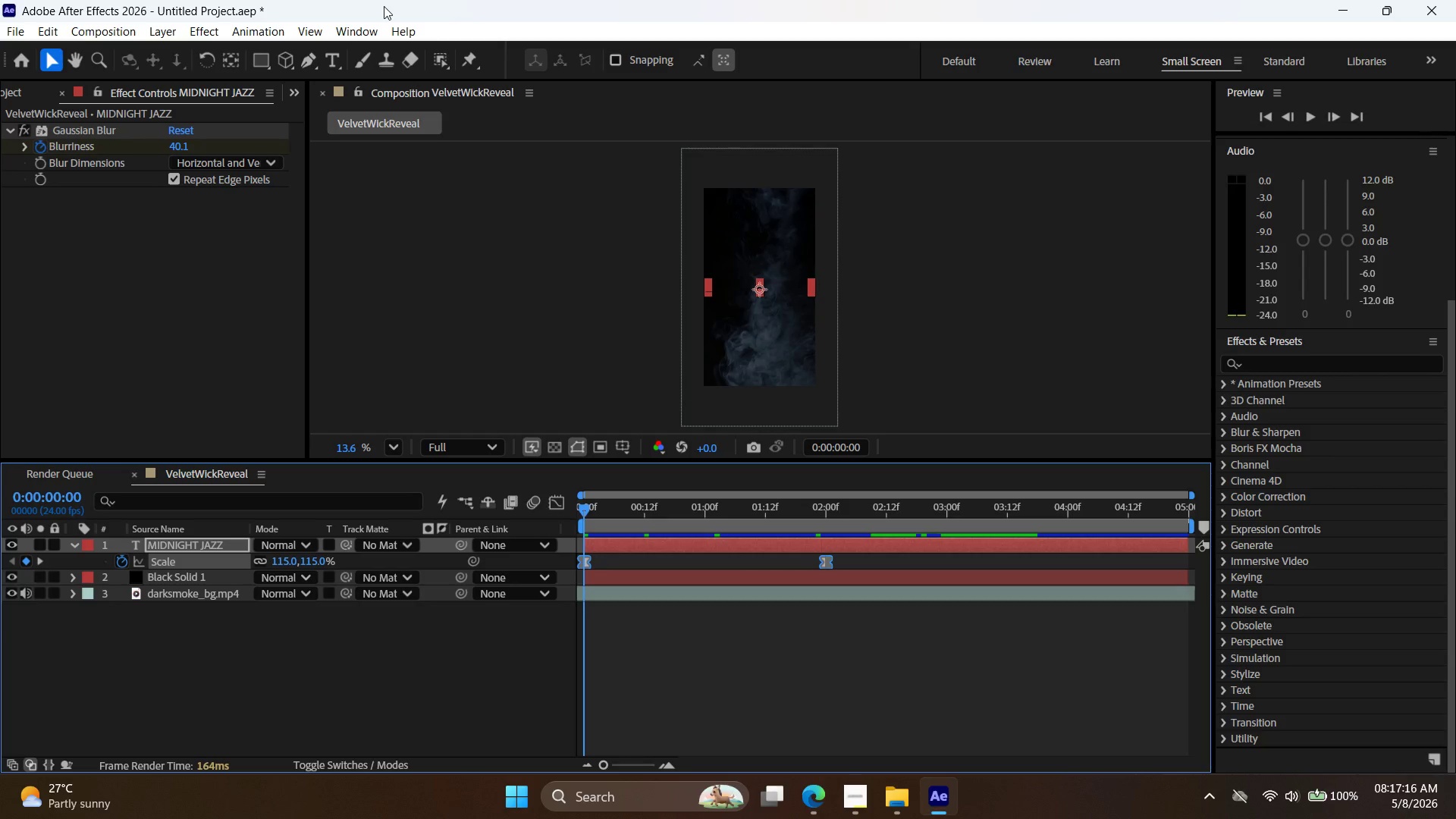 
left_click([174, 36])
 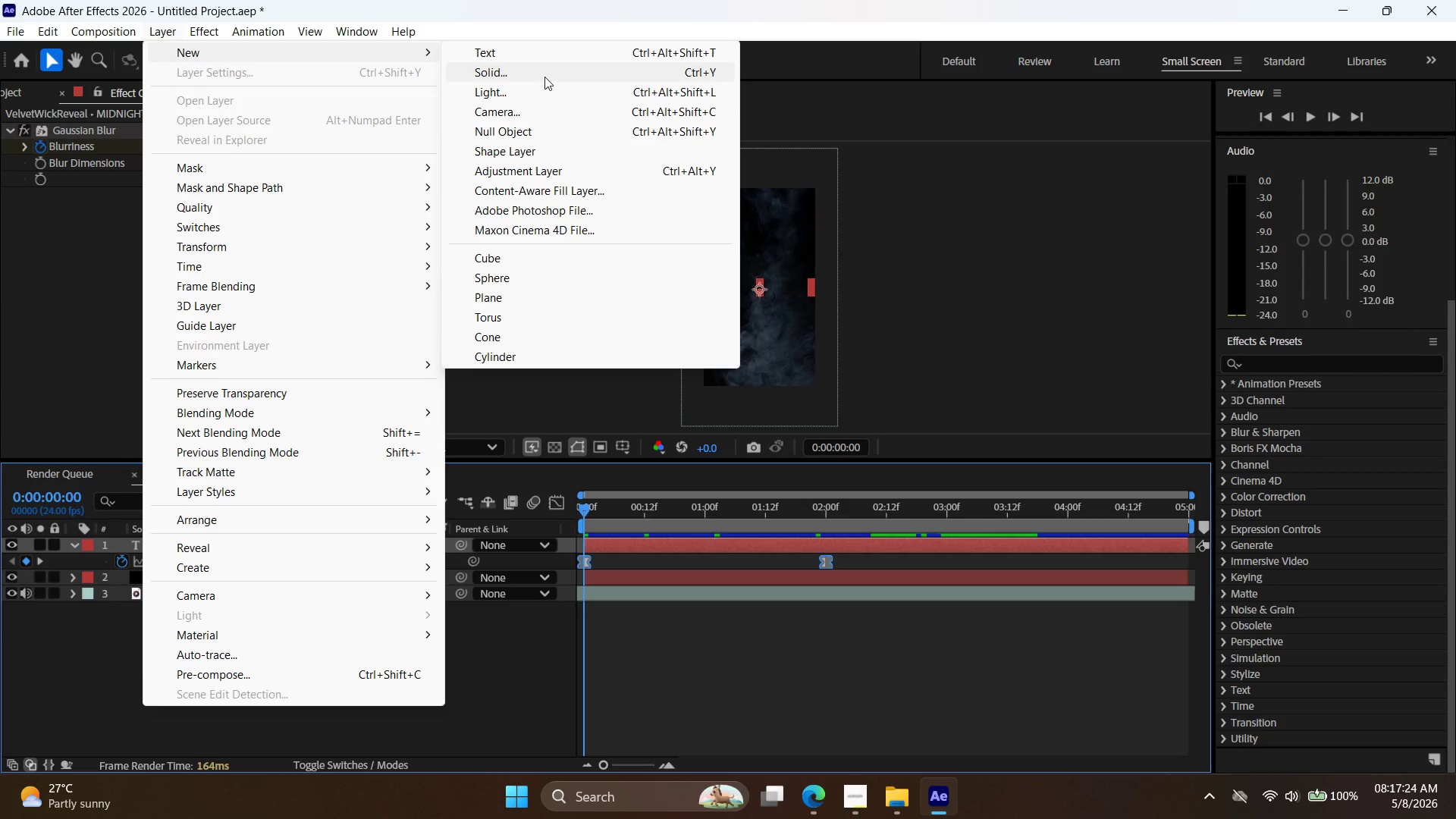 
left_click([544, 77])
 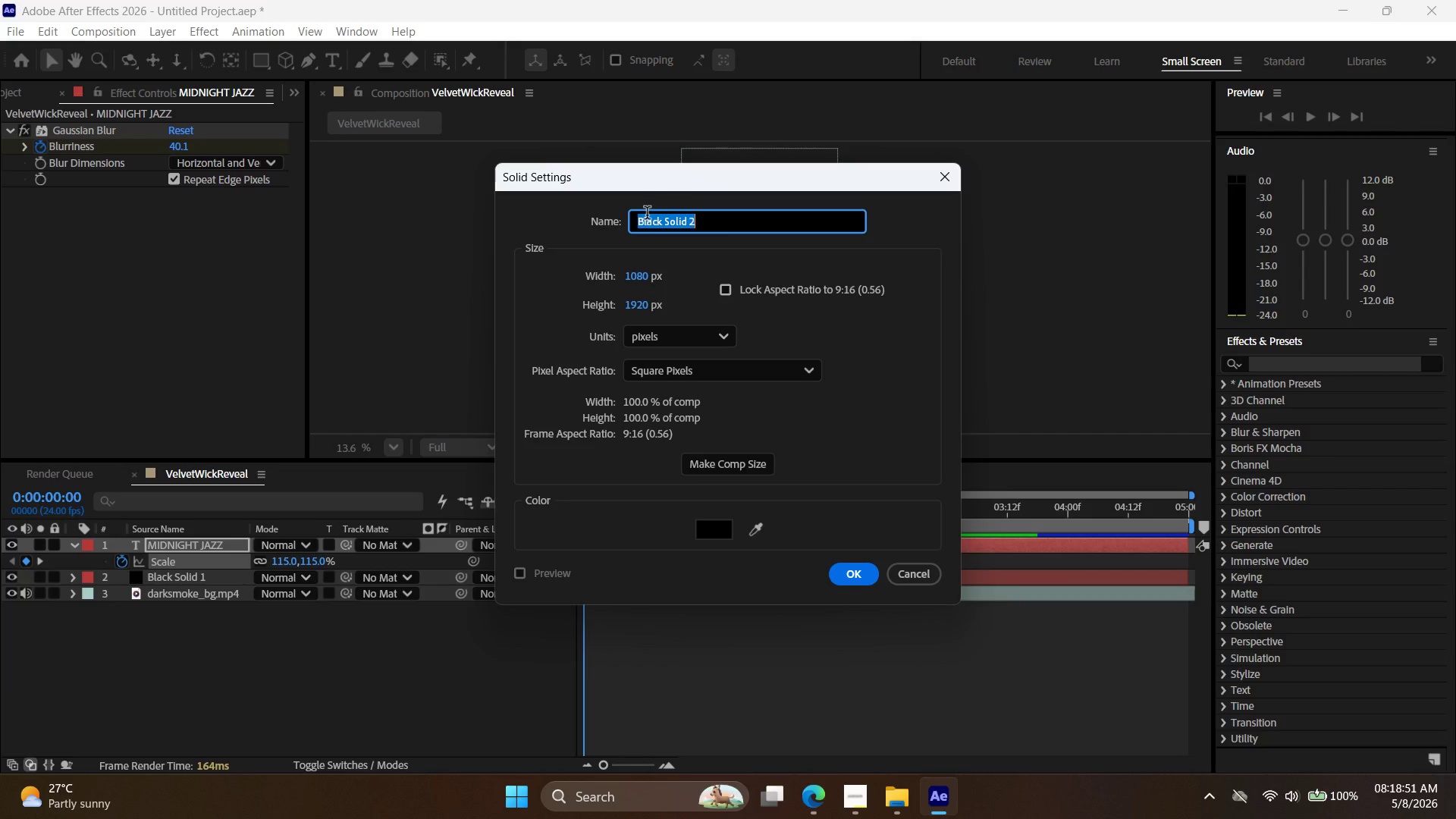 
wait(91.12)
 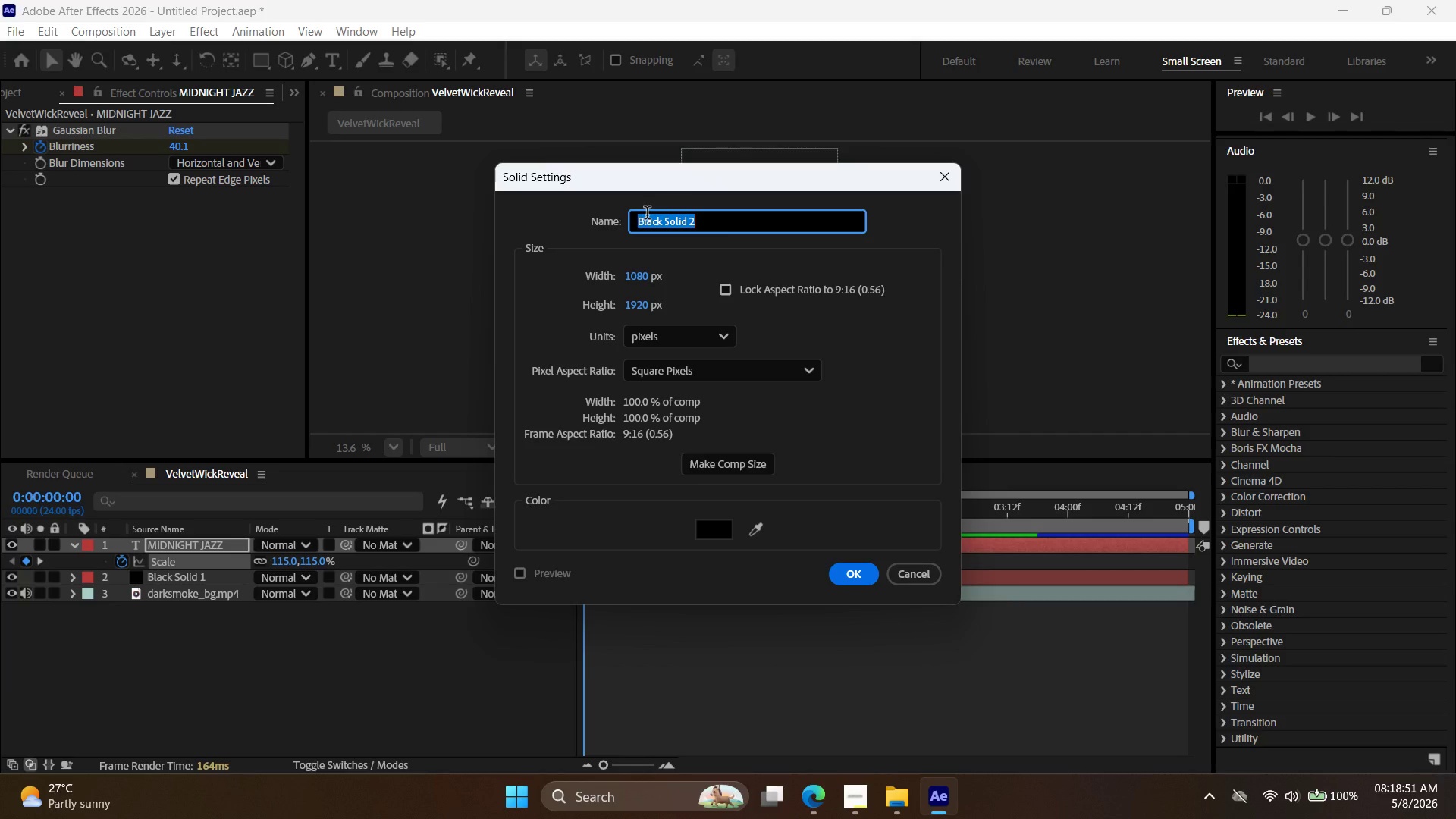 
type(Smoke)
 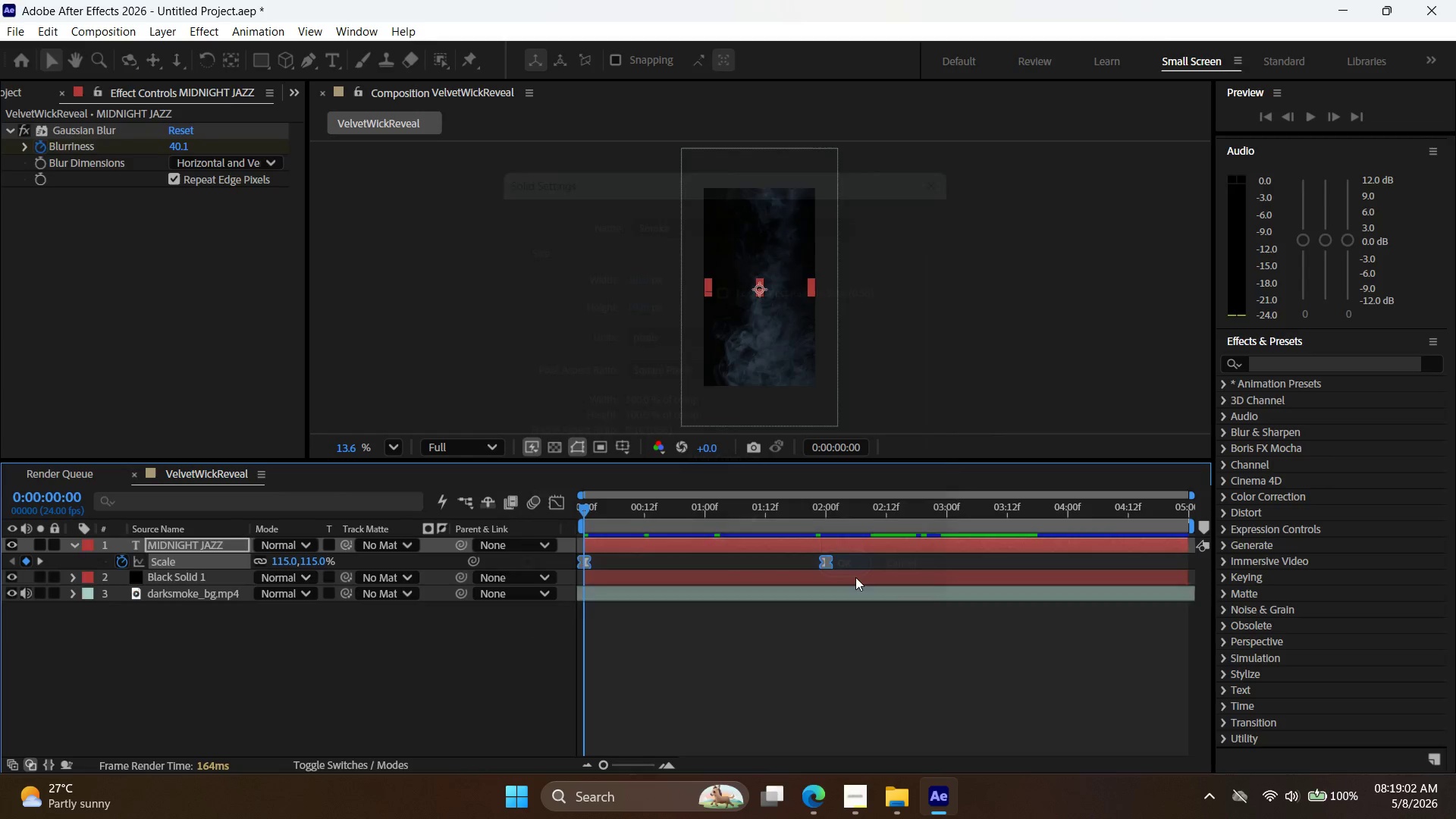 
wait(6.67)
 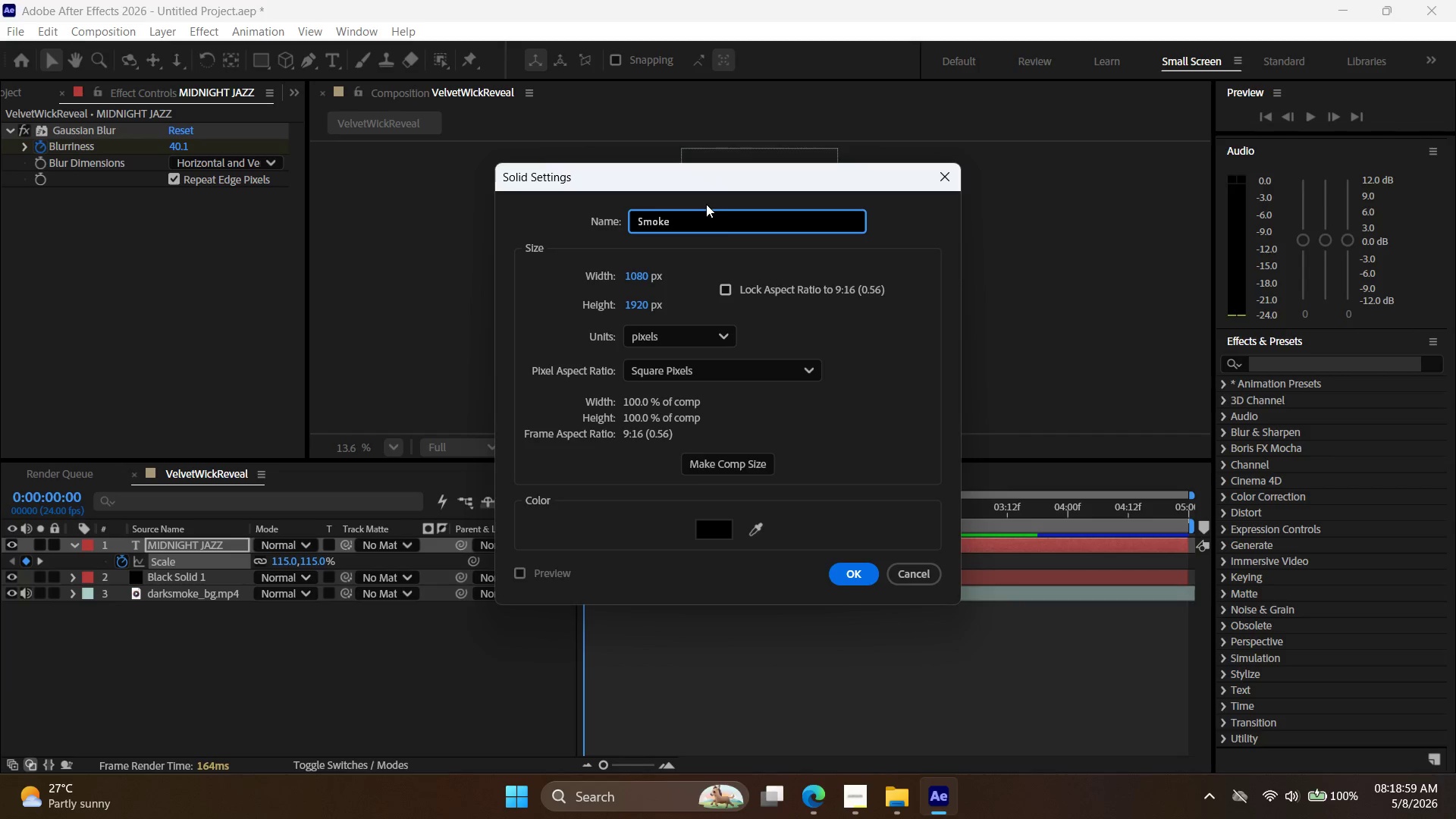 
left_click([204, 33])
 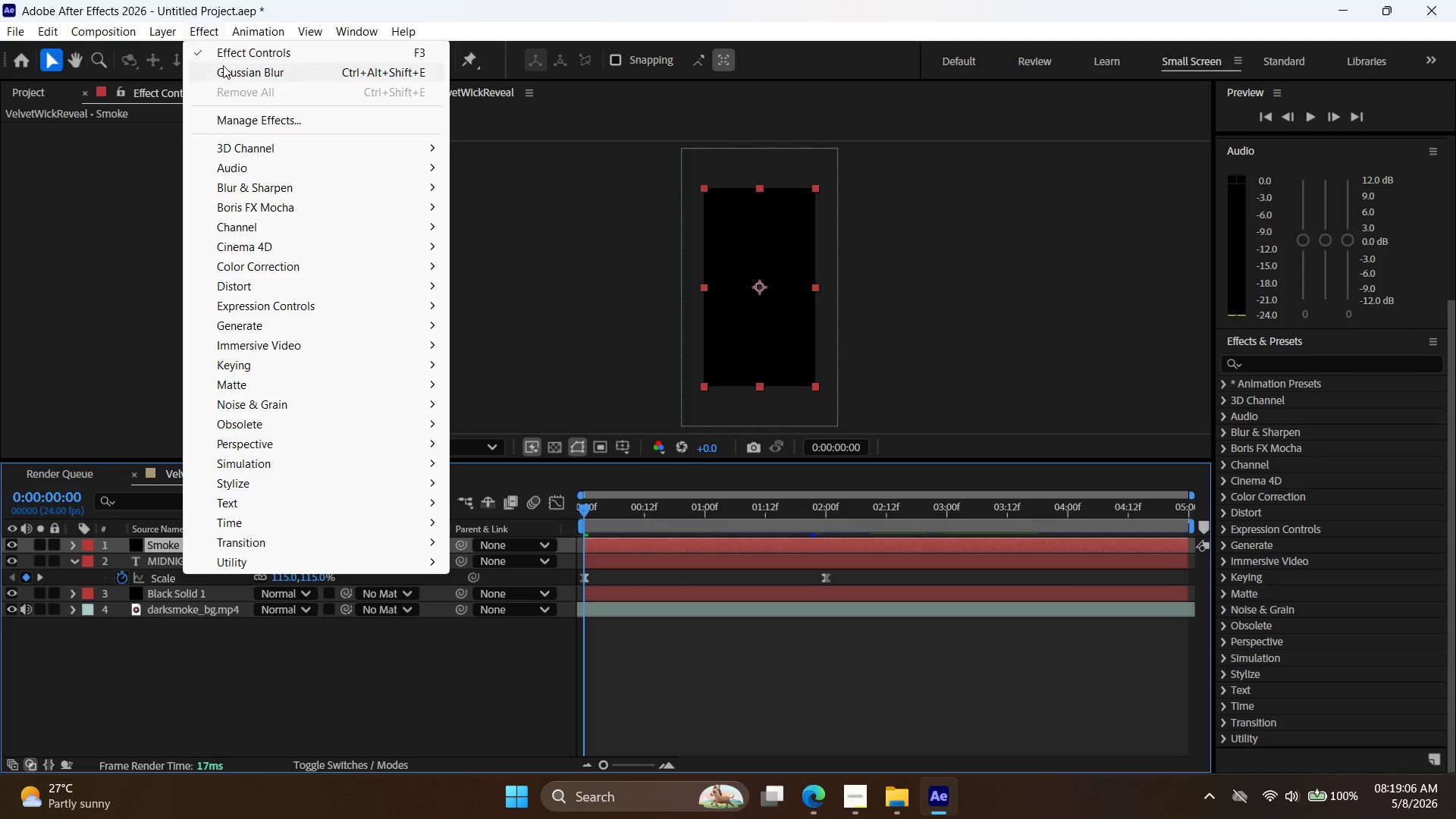 
mouse_move([389, 323])
 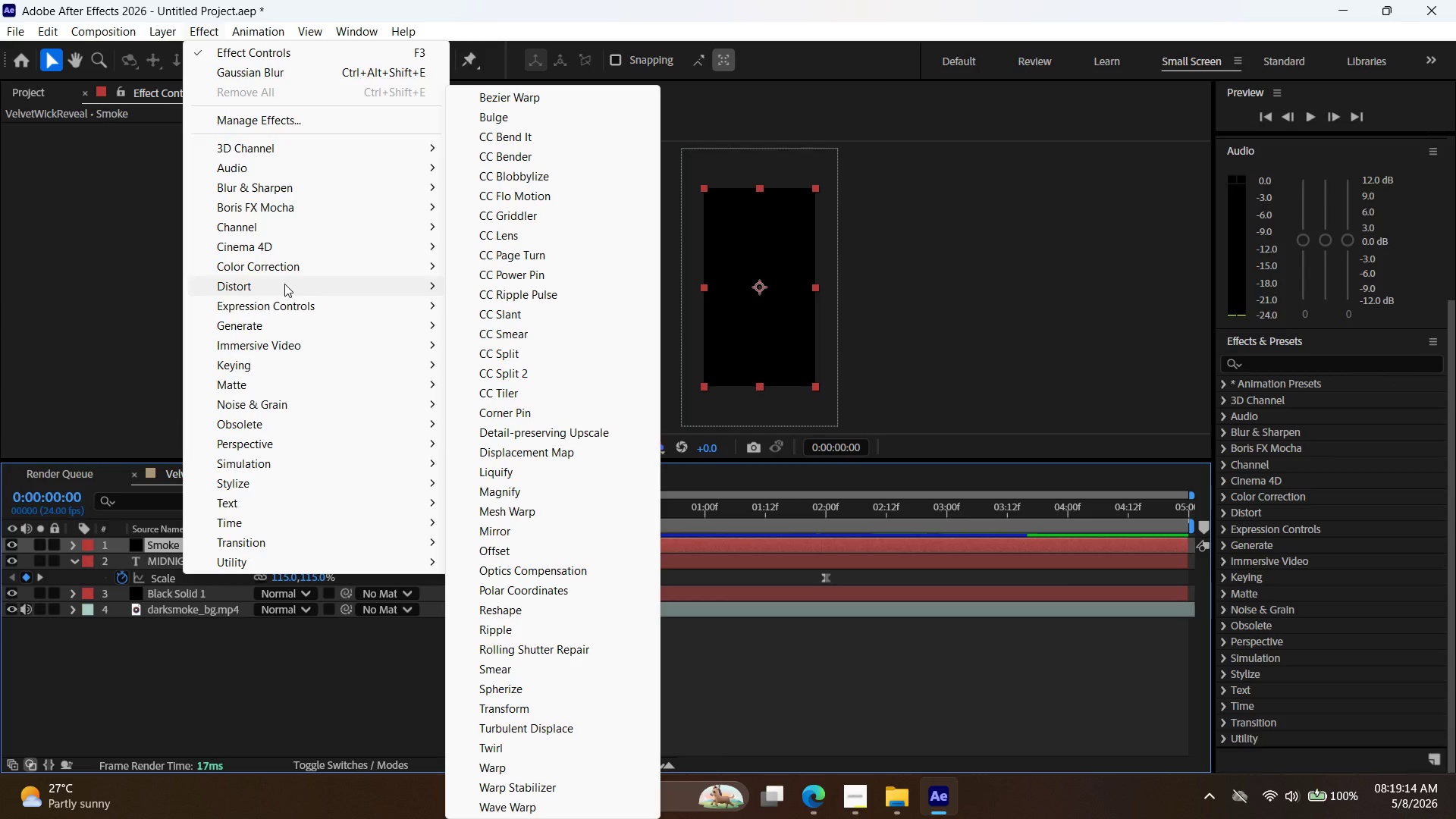 
wait(10.67)
 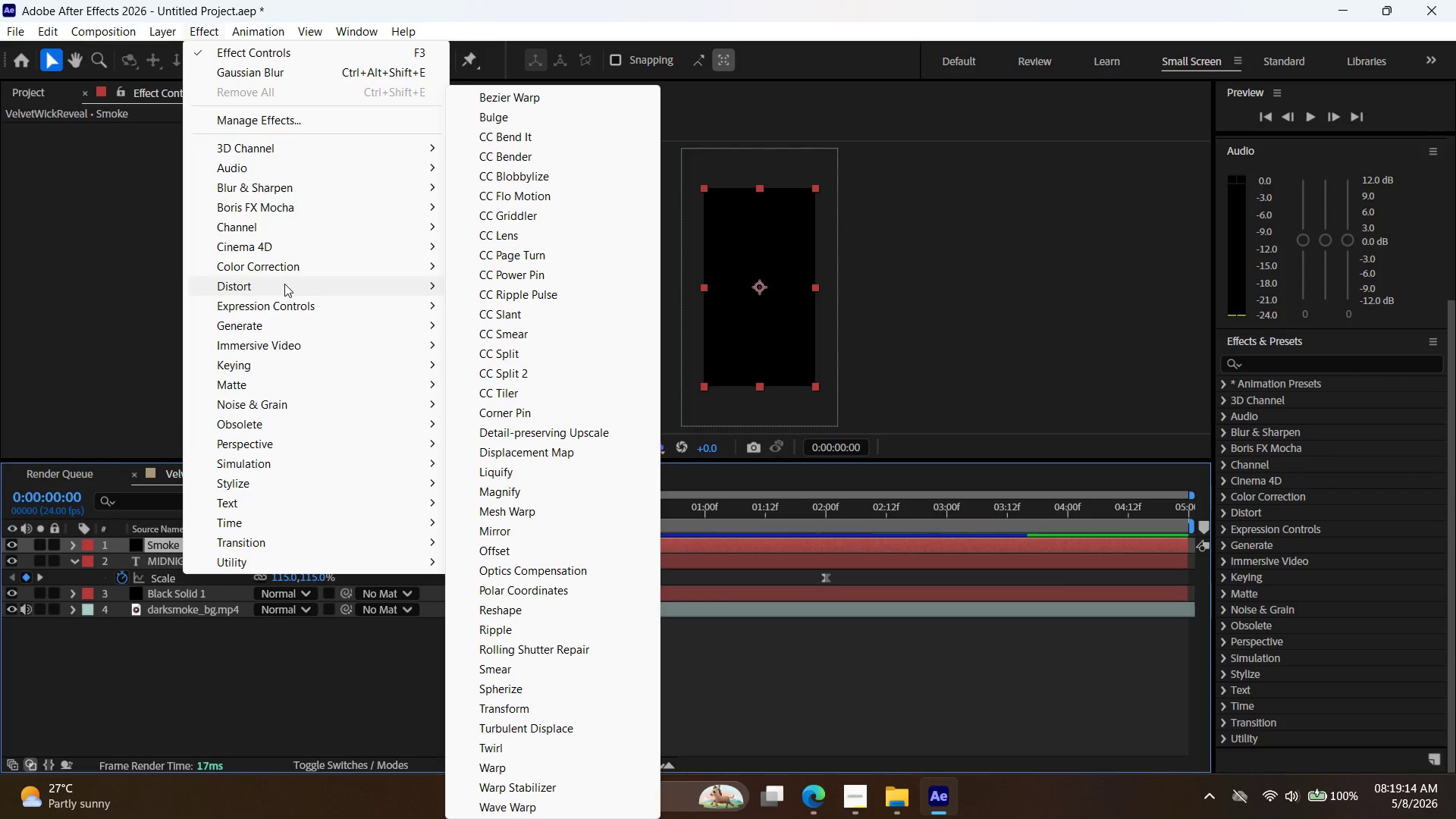 
mouse_move([341, 294])
 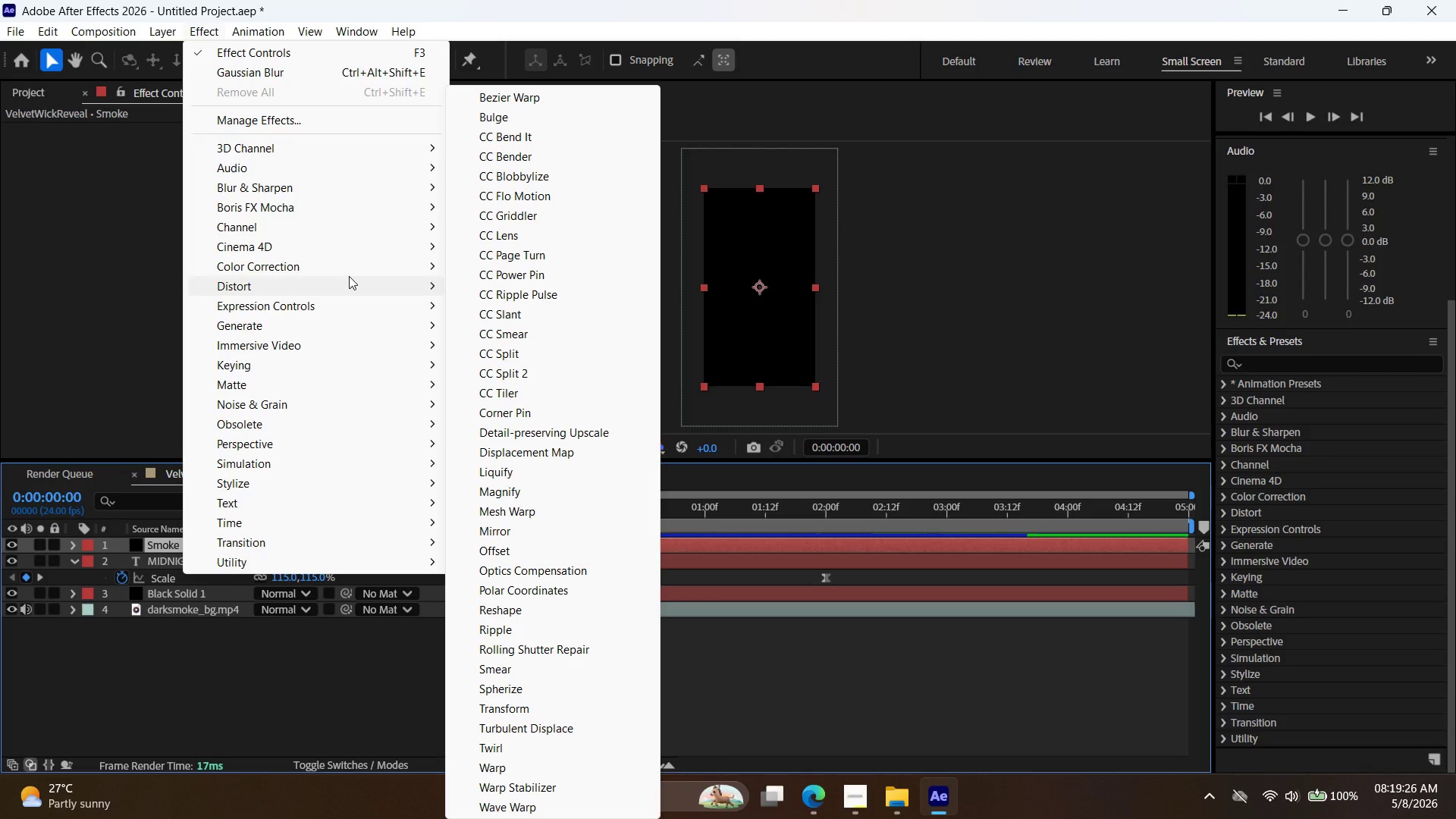 
wait(7.23)
 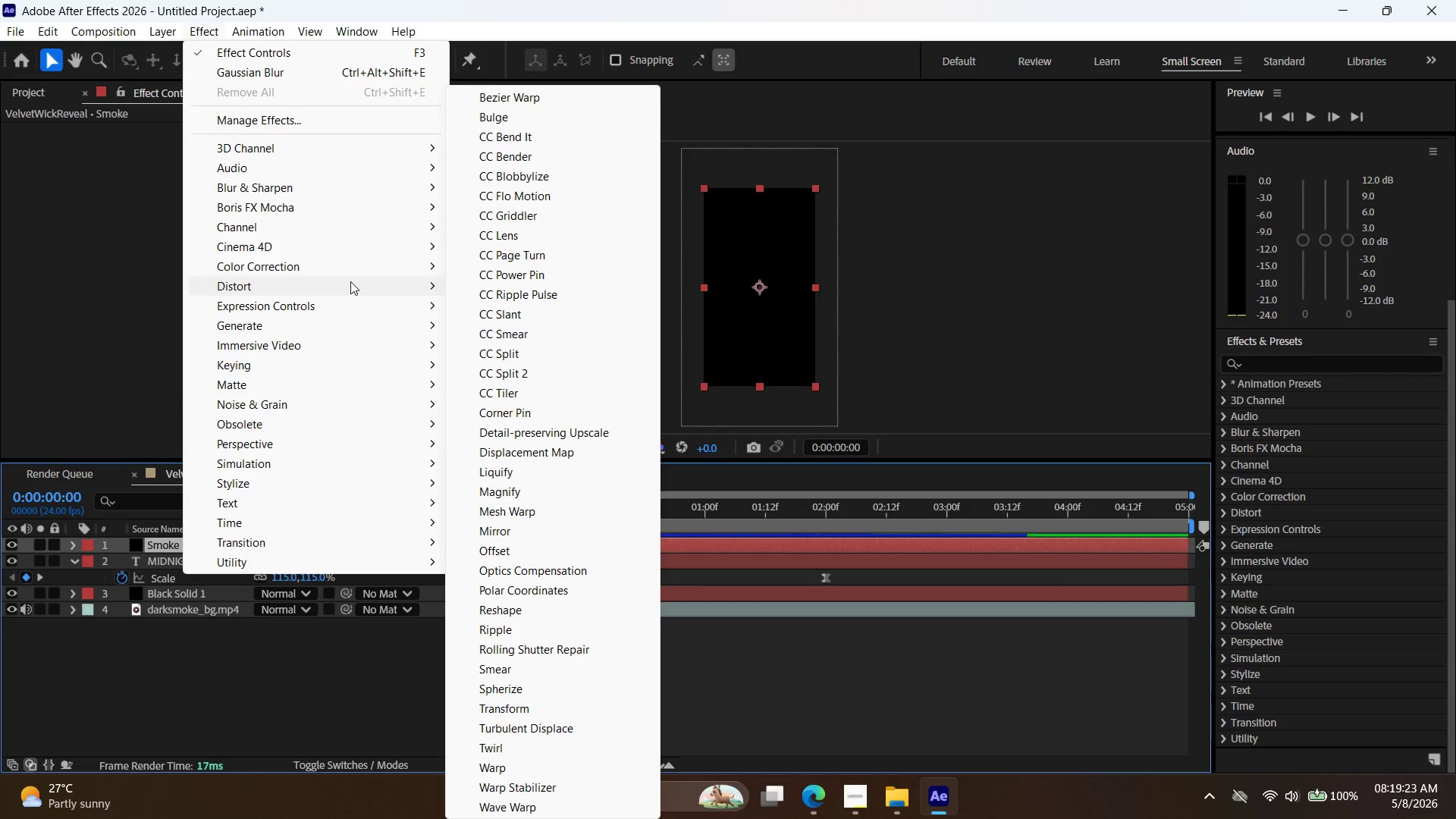 
mouse_move([326, 441])
 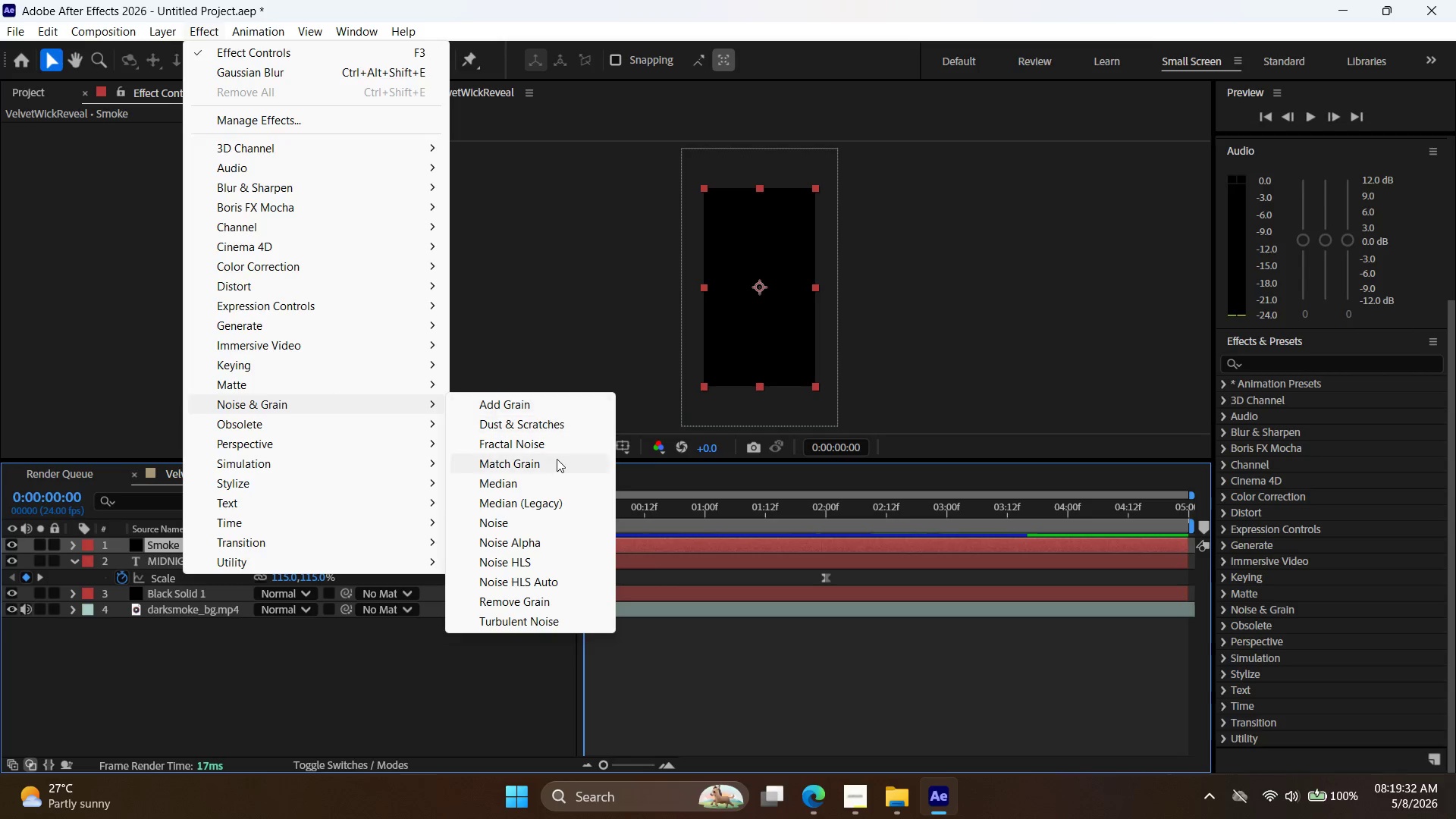 
left_click([557, 437])
 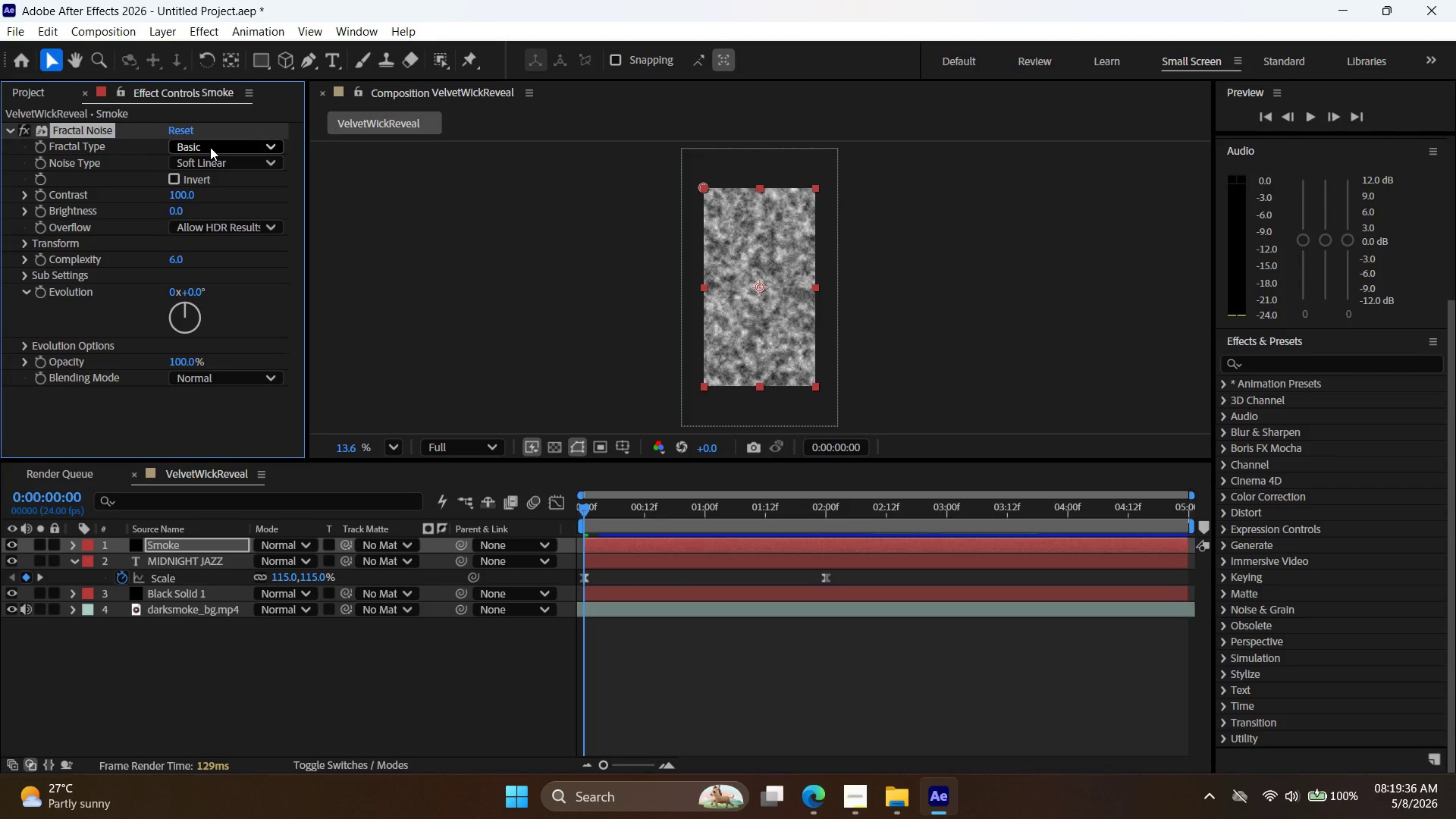 
wait(8.27)
 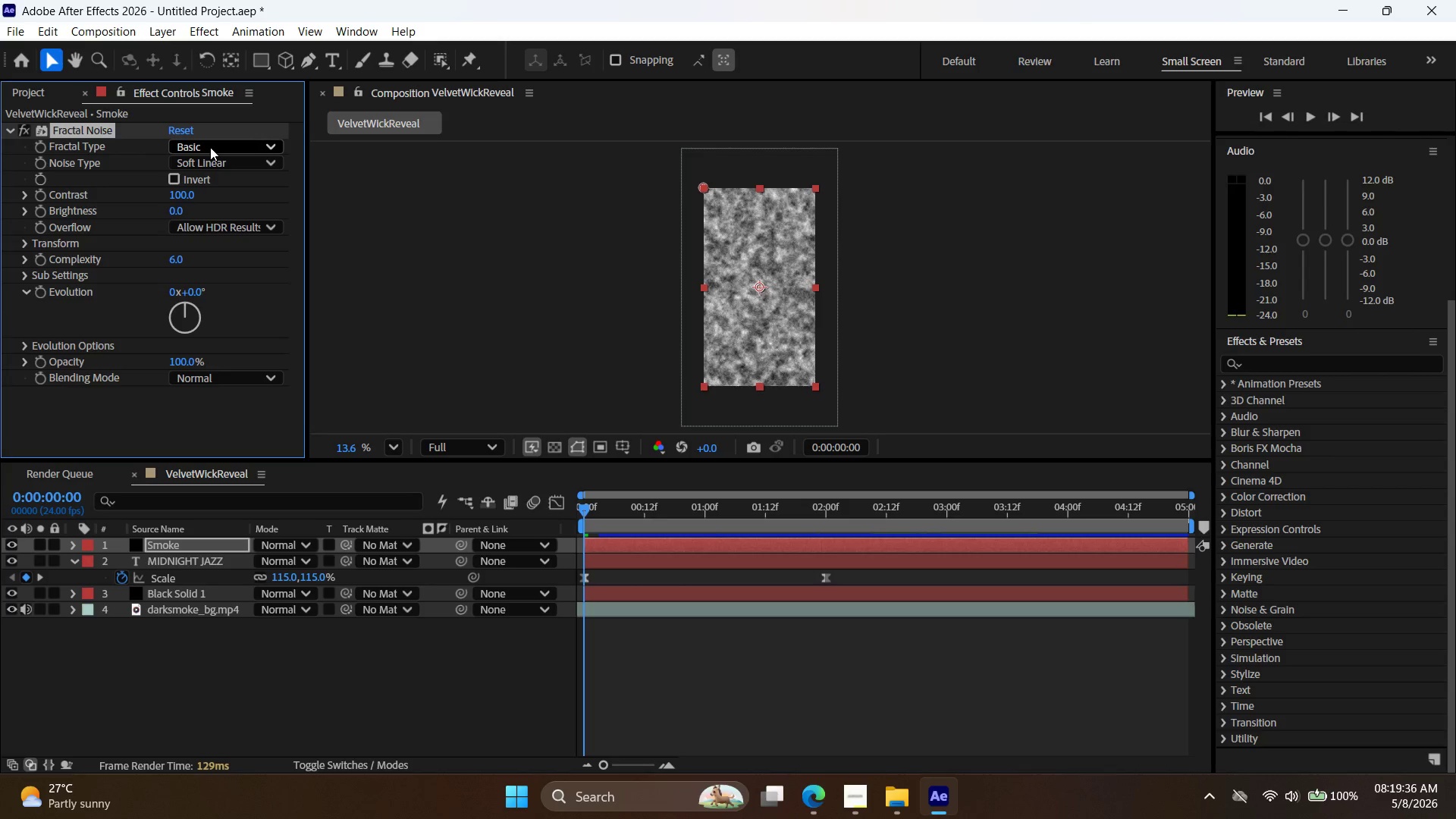 
left_click_drag(start_coordinate=[177, 196], to_coordinate=[197, 196])
 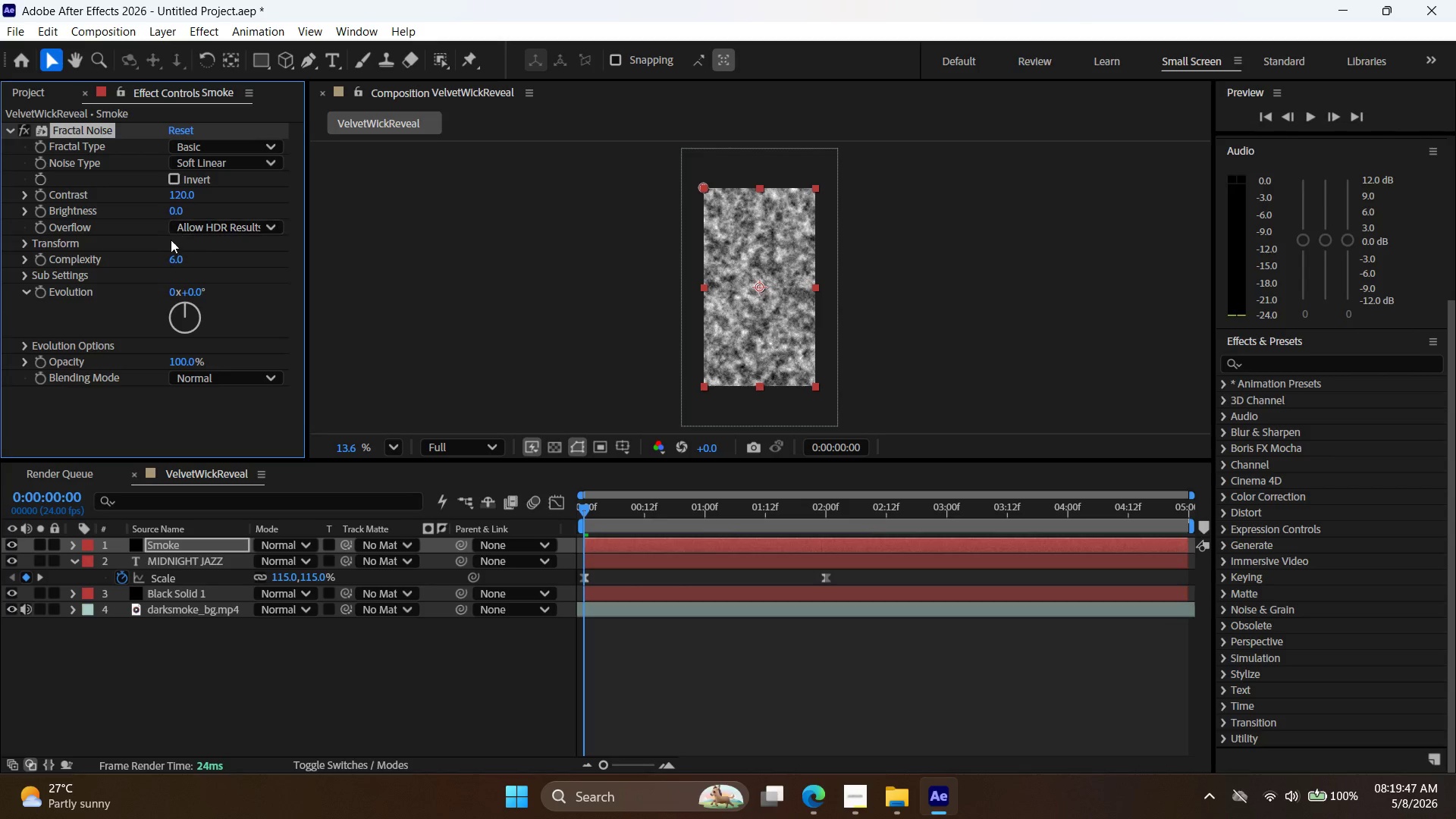 
left_click_drag(start_coordinate=[177, 210], to_coordinate=[142, 214])
 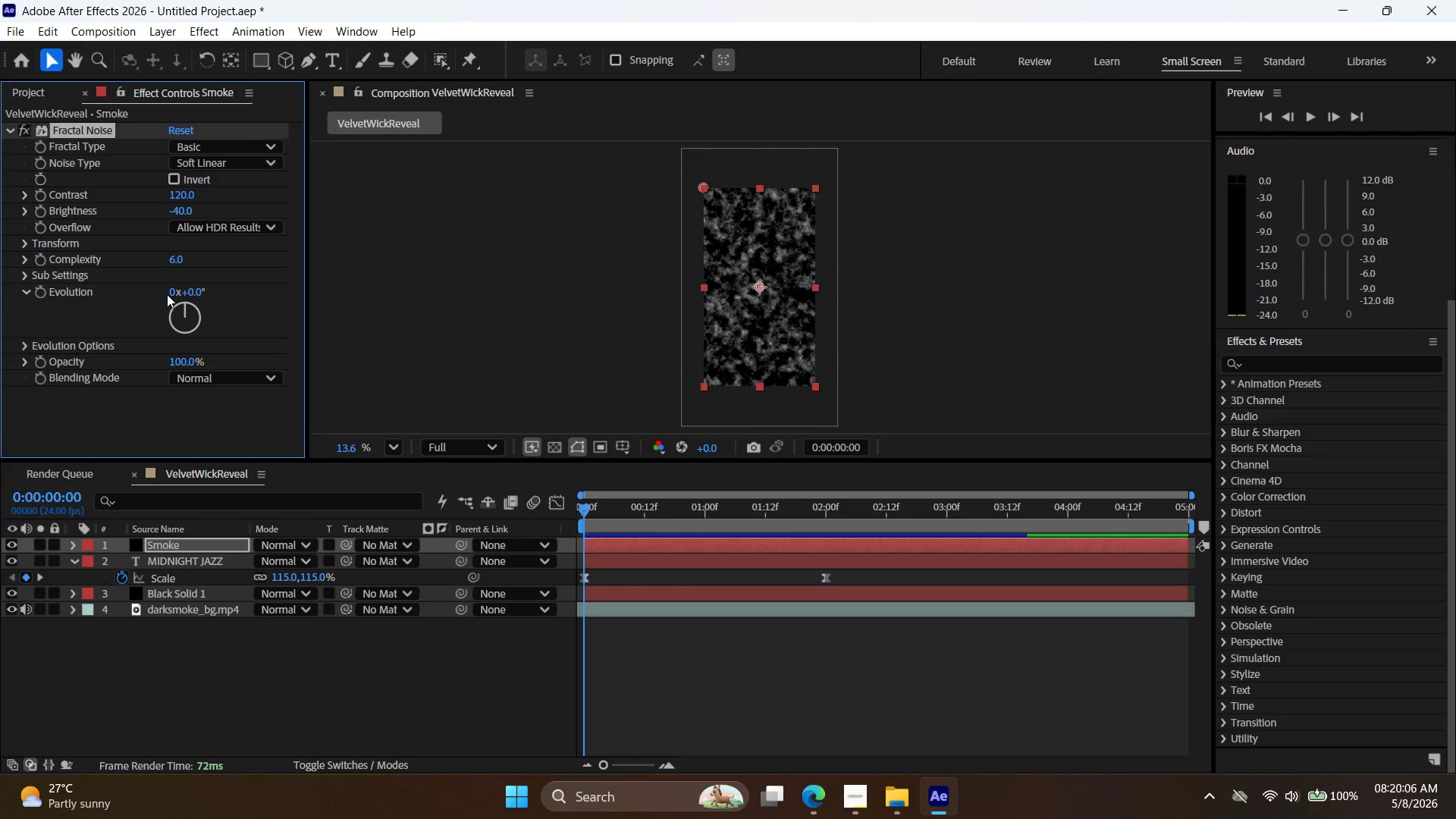 
wait(18.7)
 